 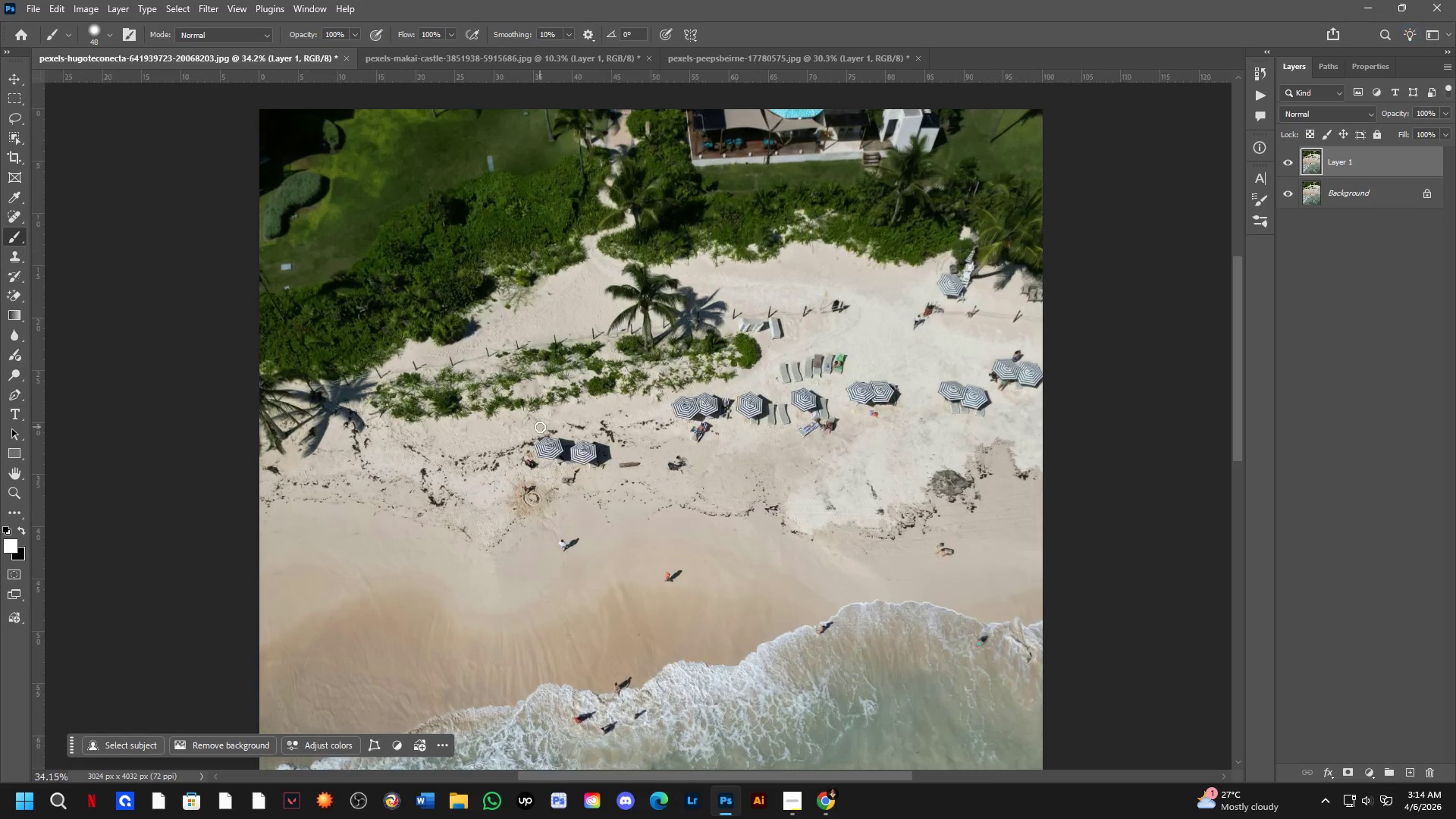 
left_click_drag(start_coordinate=[557, 460], to_coordinate=[529, 315])
 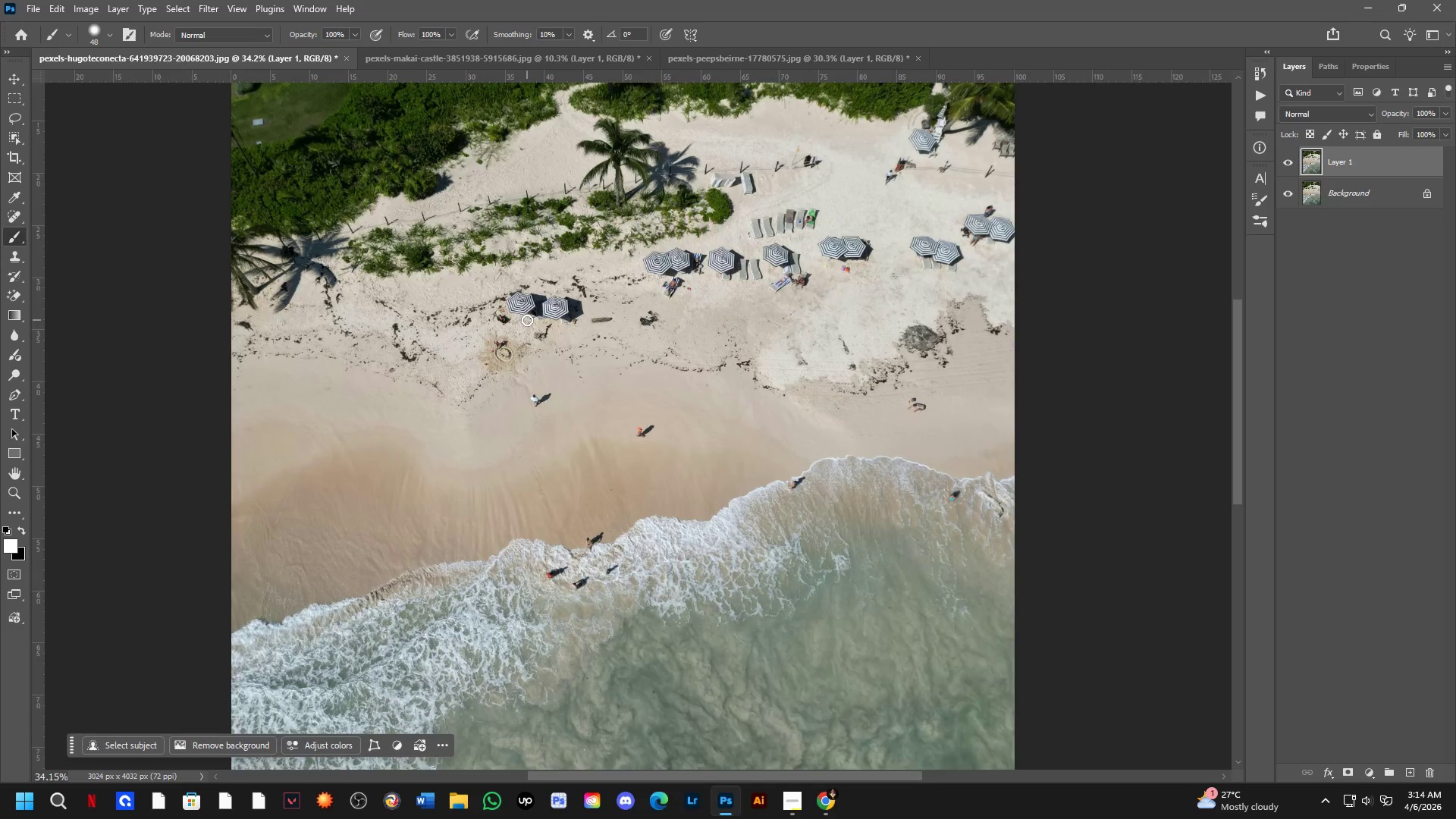 
scroll: coordinate [540, 427], scroll_direction: up, amount: 6.0
 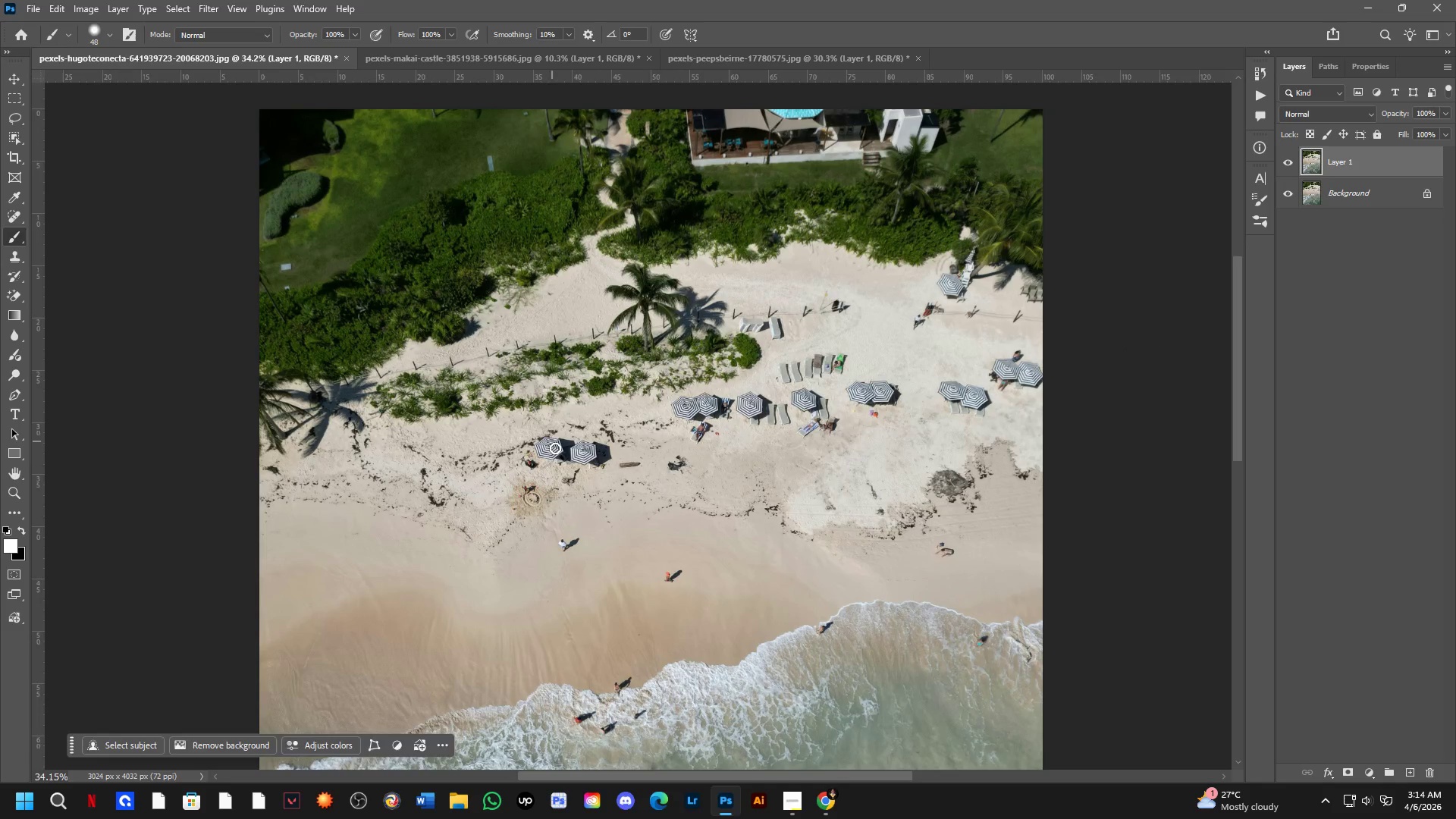 
hold_key(key=Space, duration=0.53)
 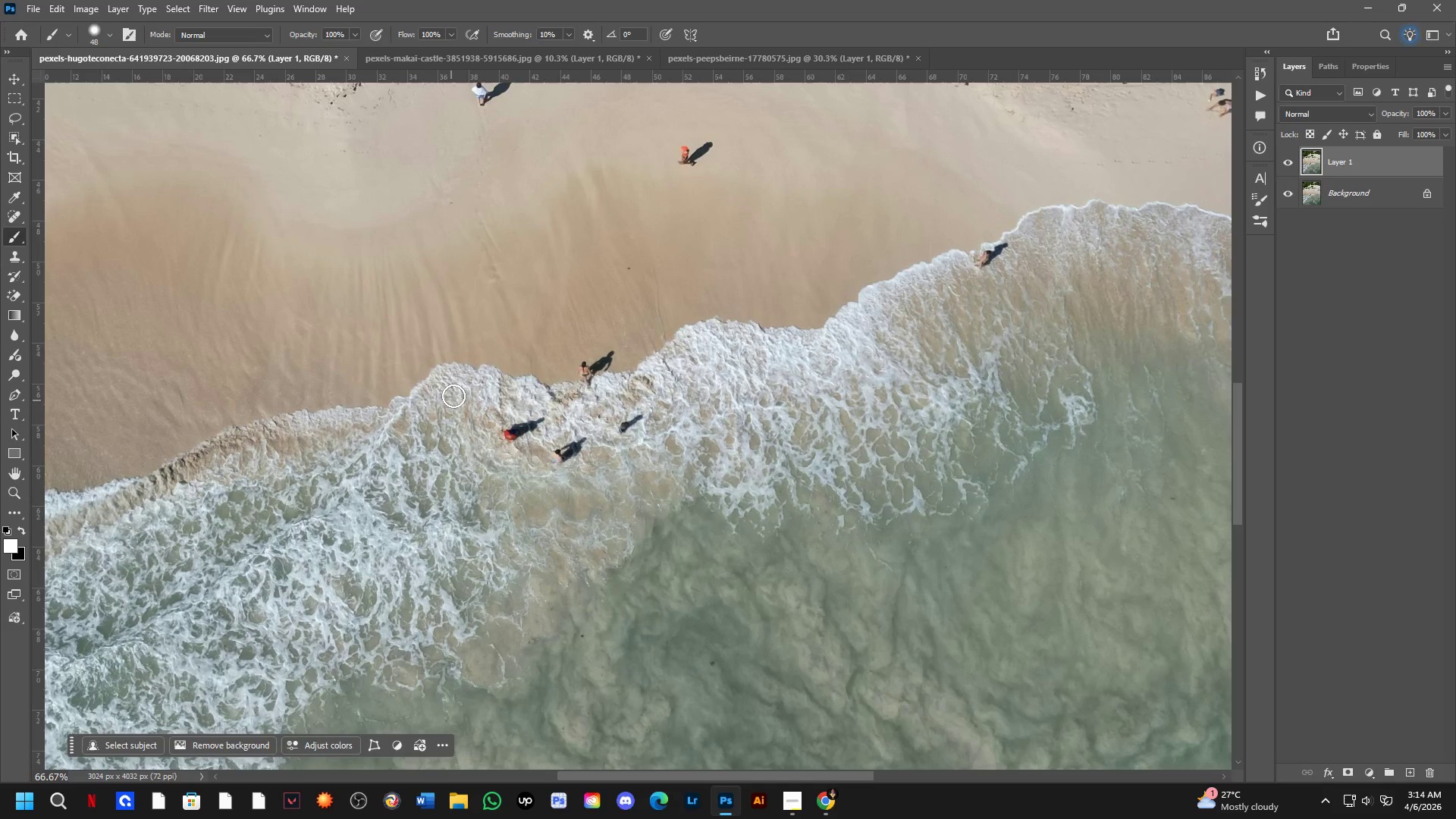 
left_click_drag(start_coordinate=[573, 453], to_coordinate=[504, 355])
 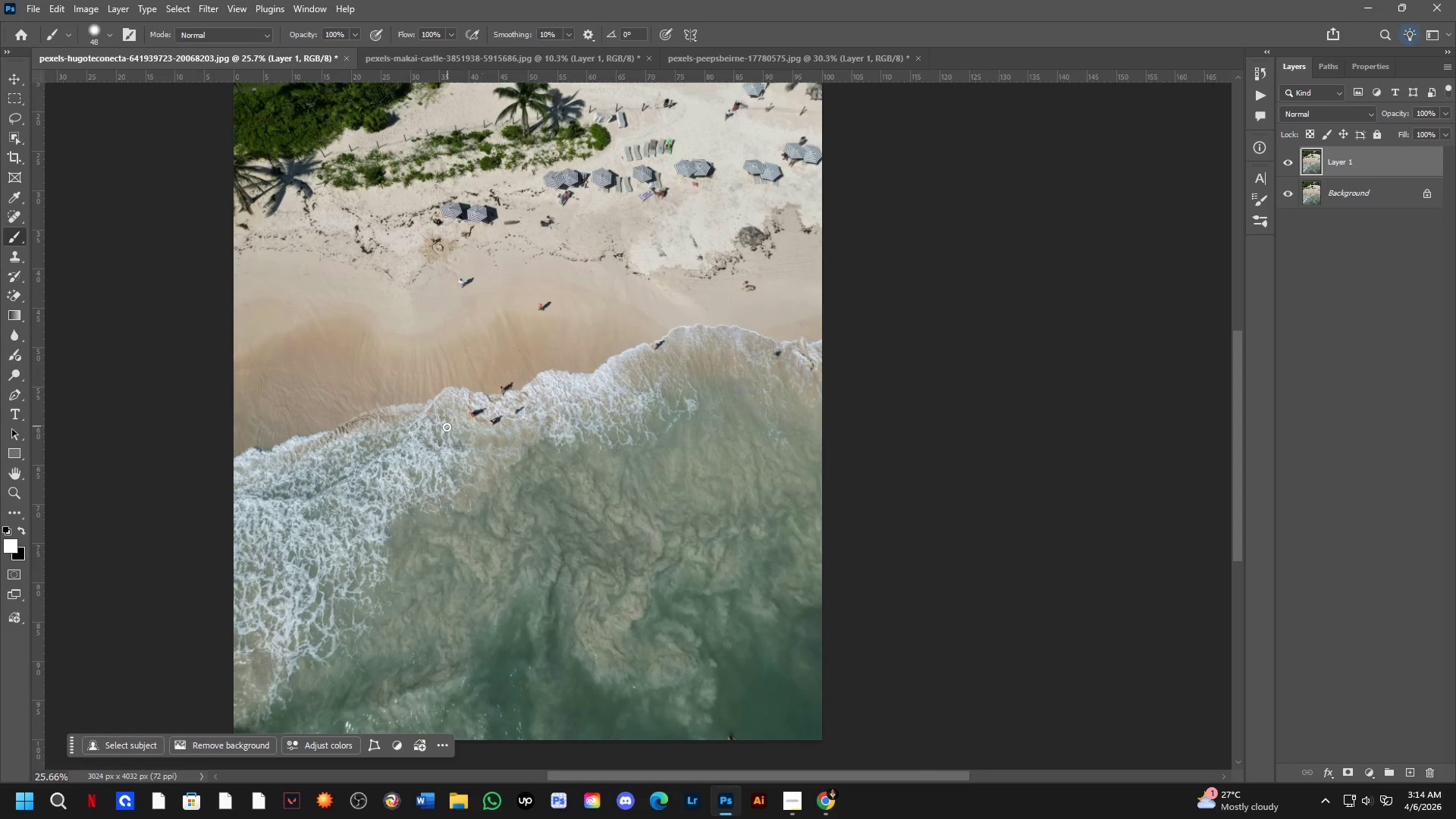 
scroll: coordinate [522, 325], scroll_direction: down, amount: 3.0
 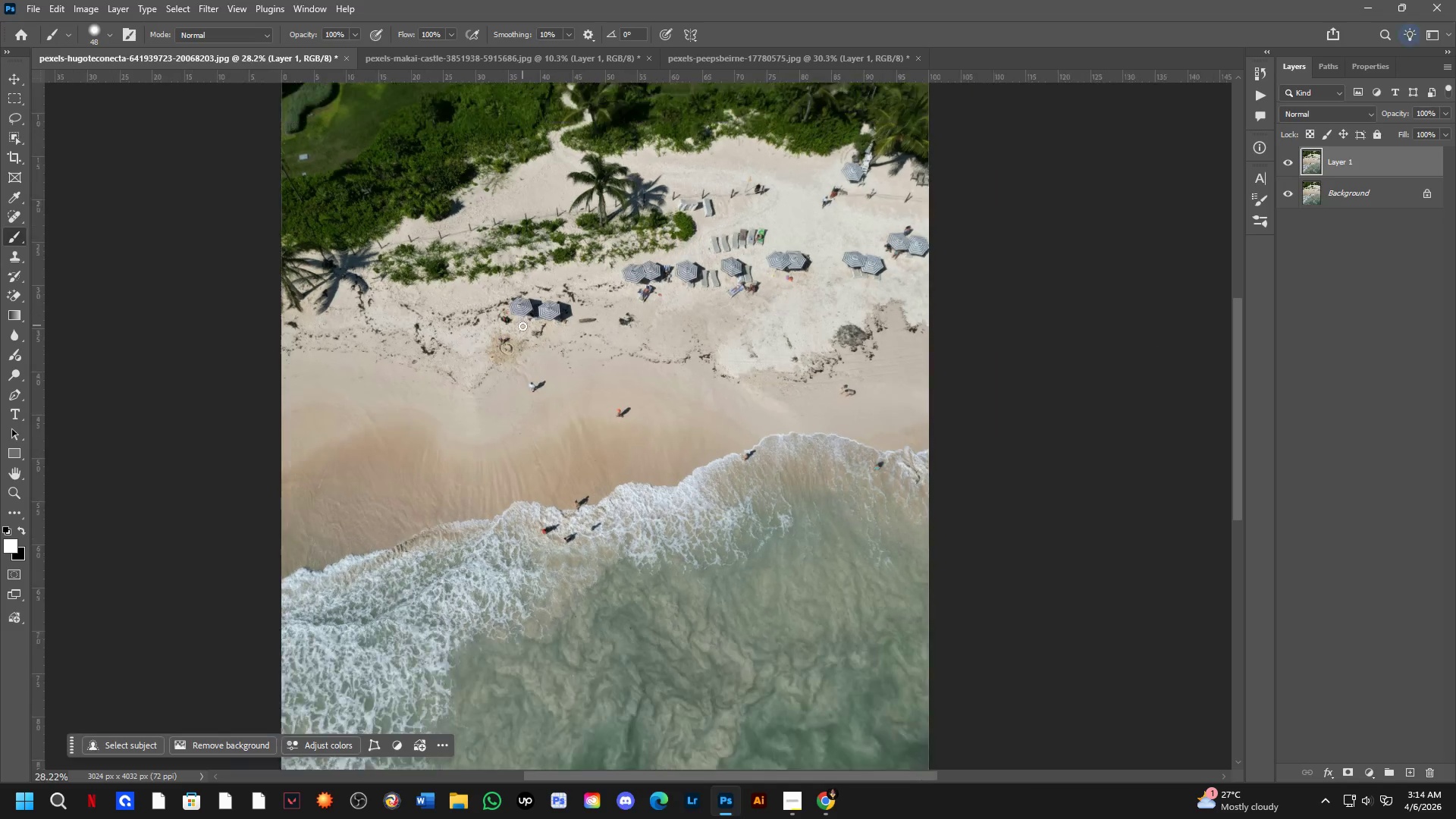 
key(Shift+ShiftLeft)
 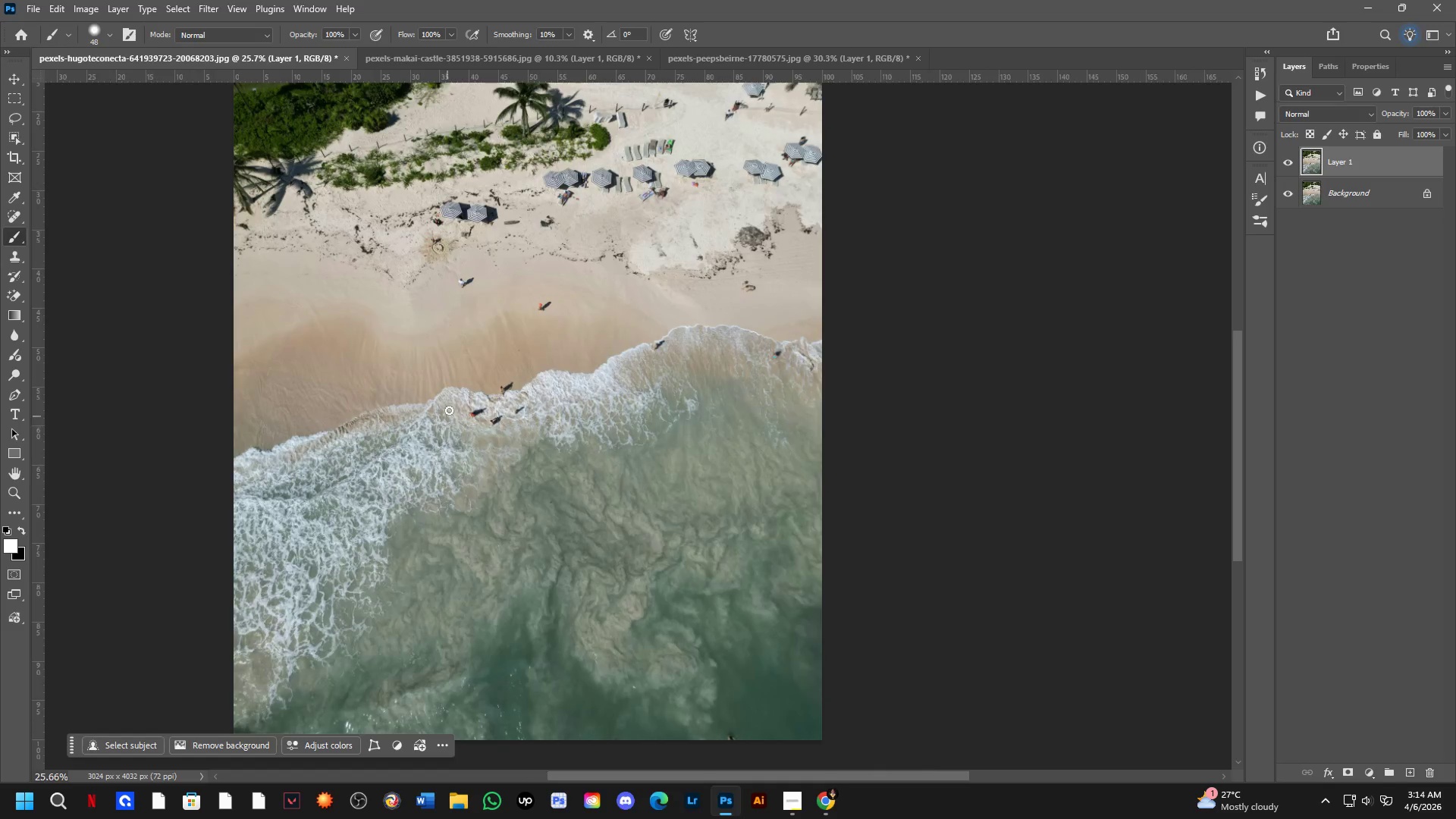 
key(Shift+ShiftLeft)
 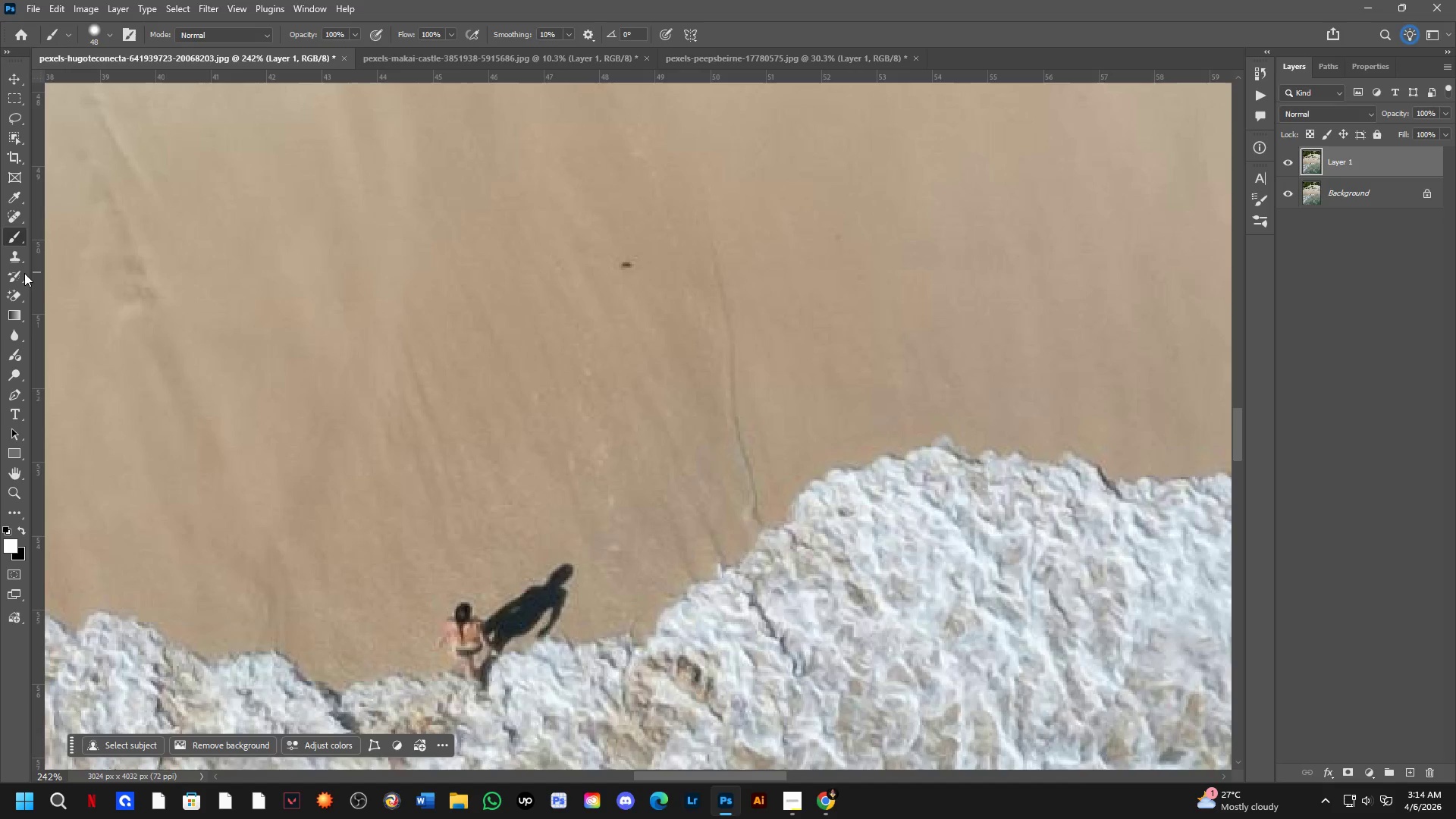 
scroll: coordinate [640, 276], scroll_direction: up, amount: 8.0
 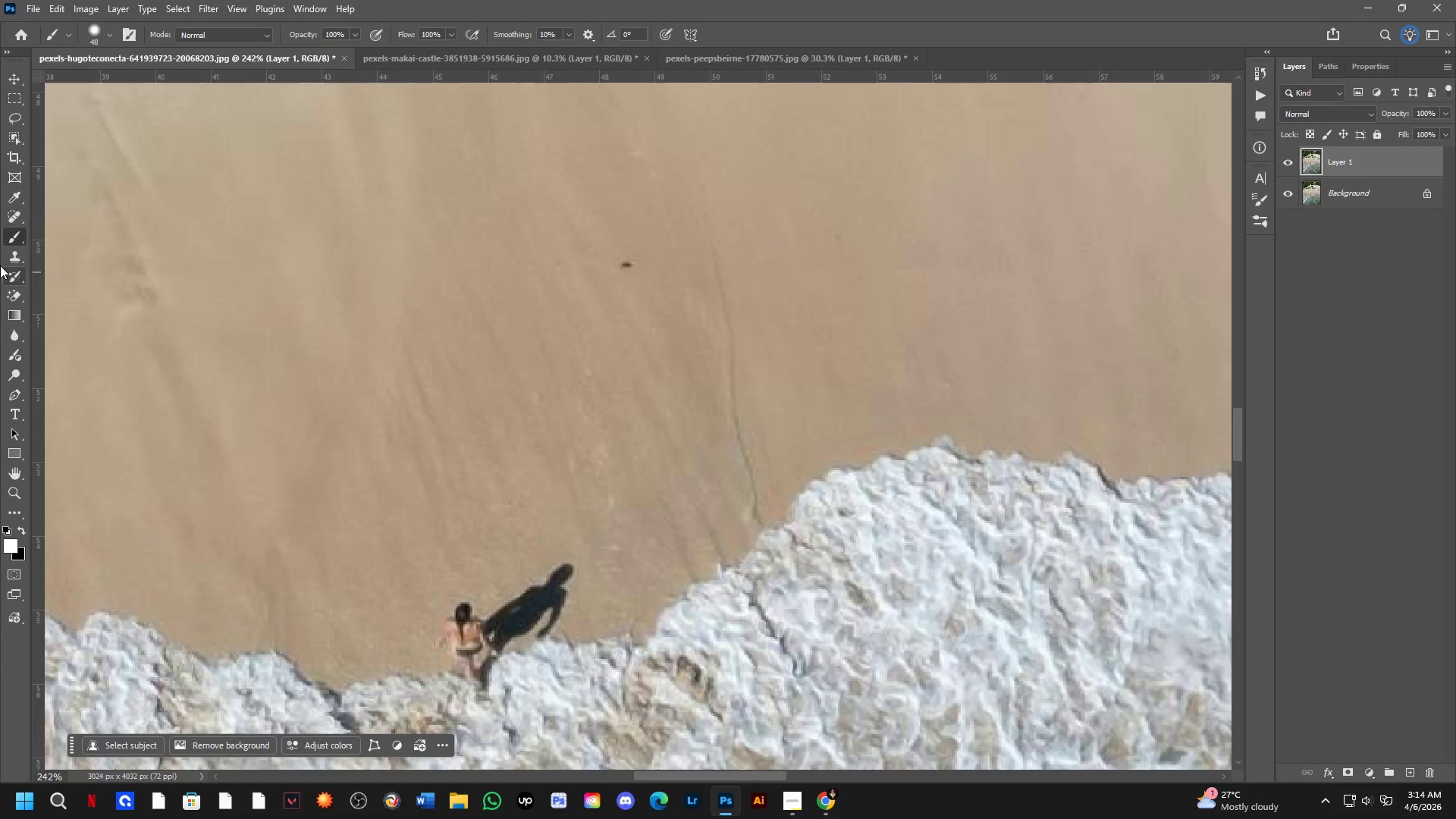 
left_click([20, 258])
 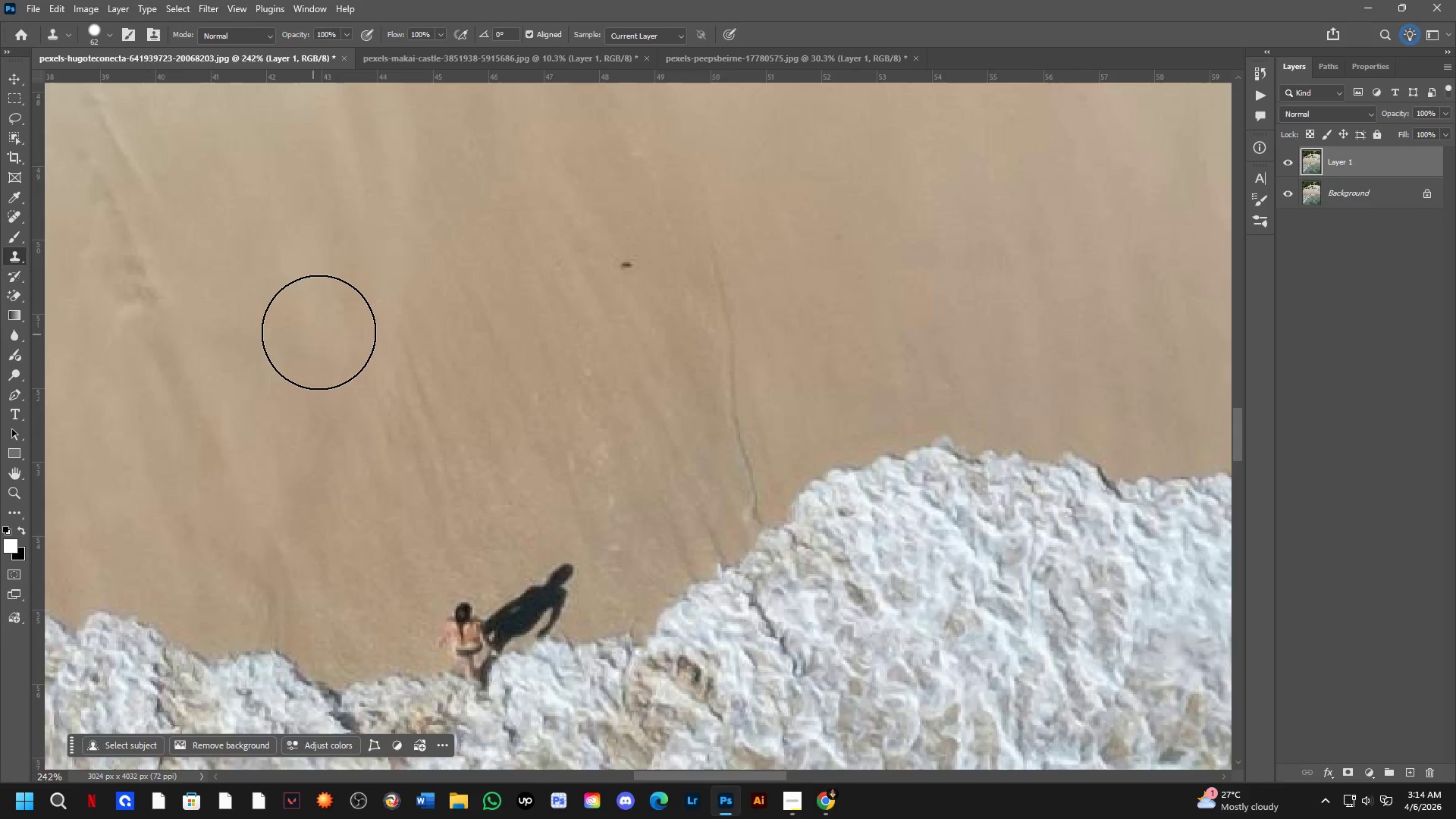 
hold_key(key=Space, duration=0.56)
 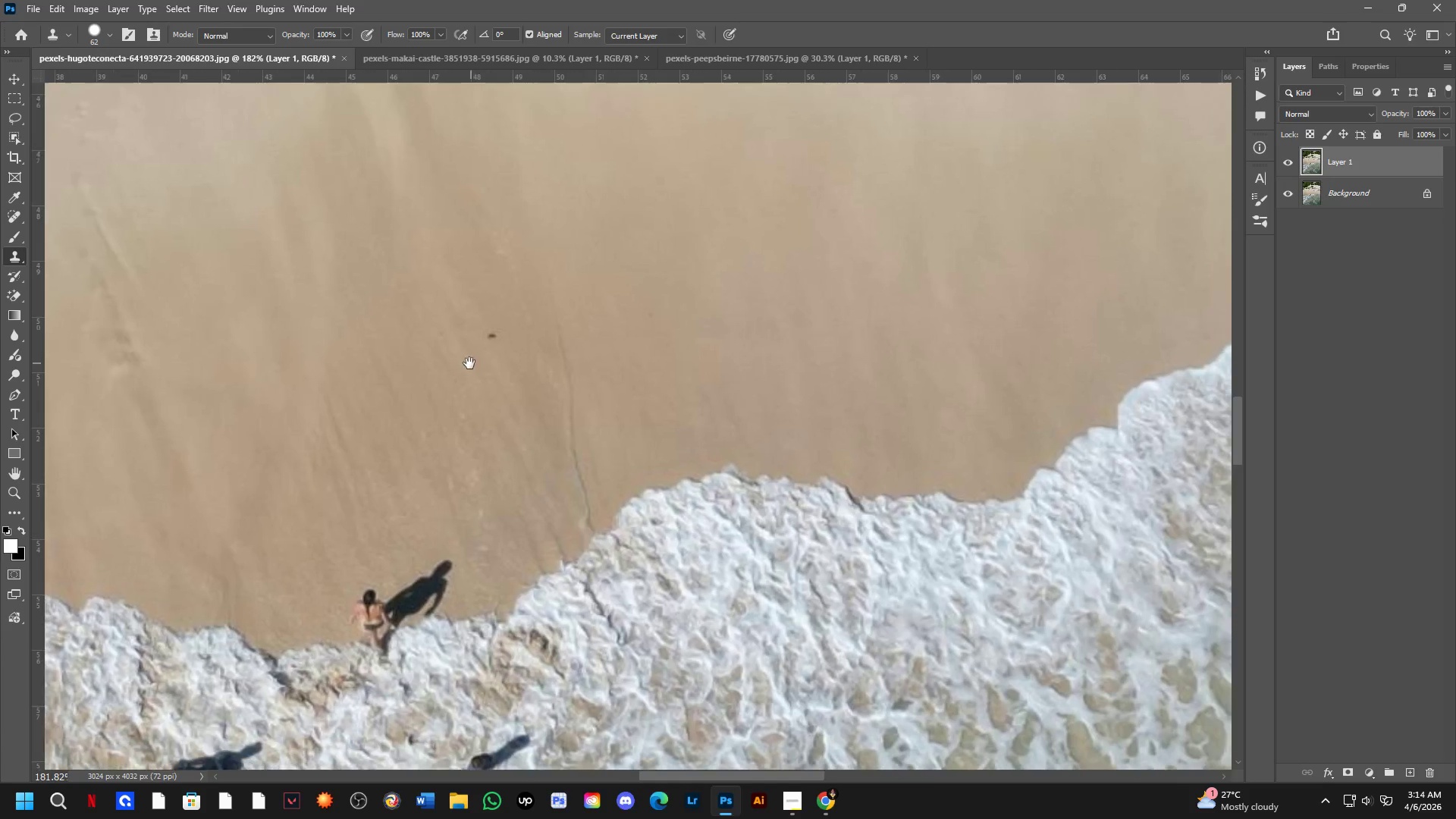 
left_click_drag(start_coordinate=[488, 314], to_coordinate=[431, 364])
 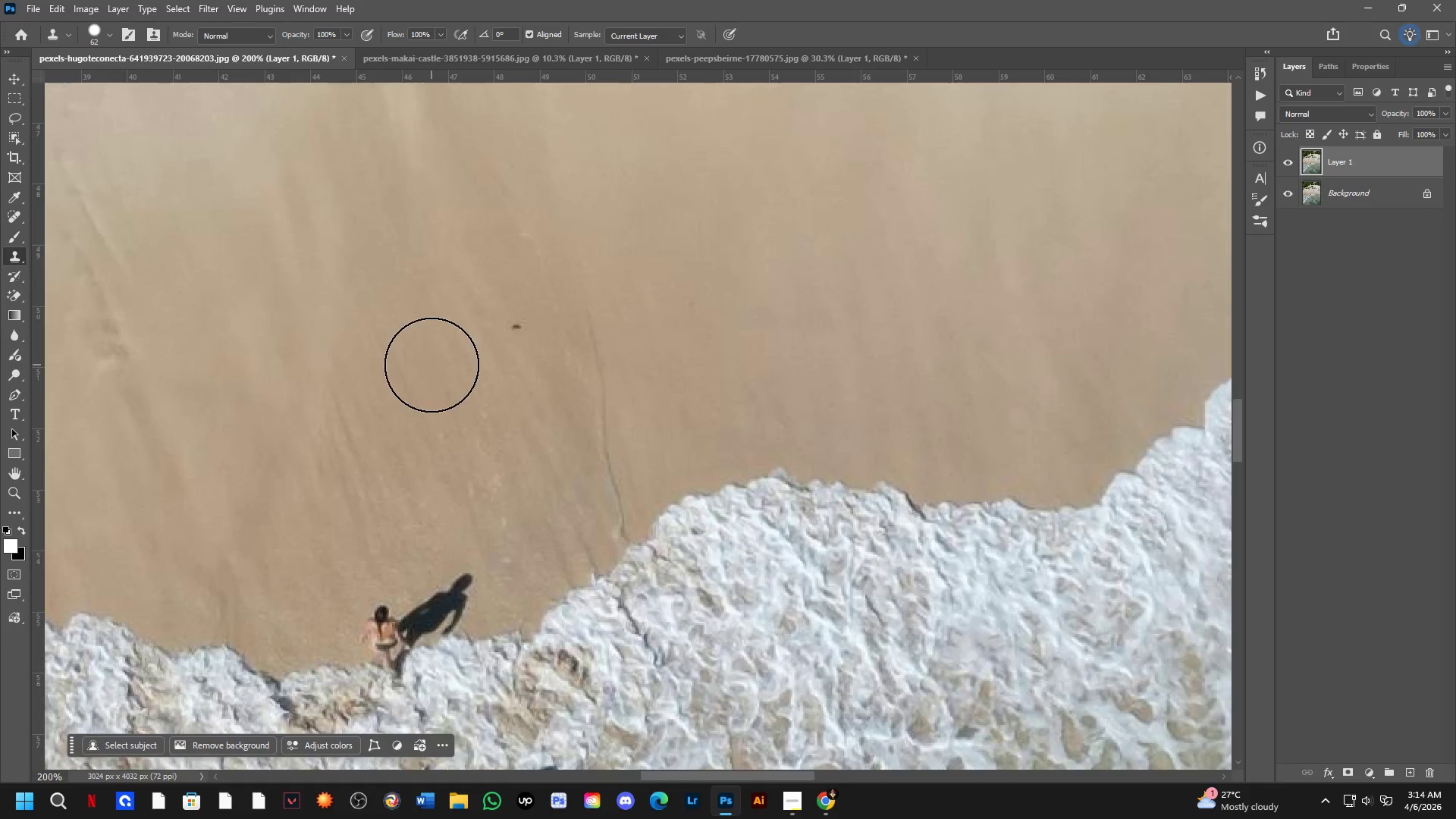 
scroll: coordinate [319, 332], scroll_direction: down, amount: 2.0
 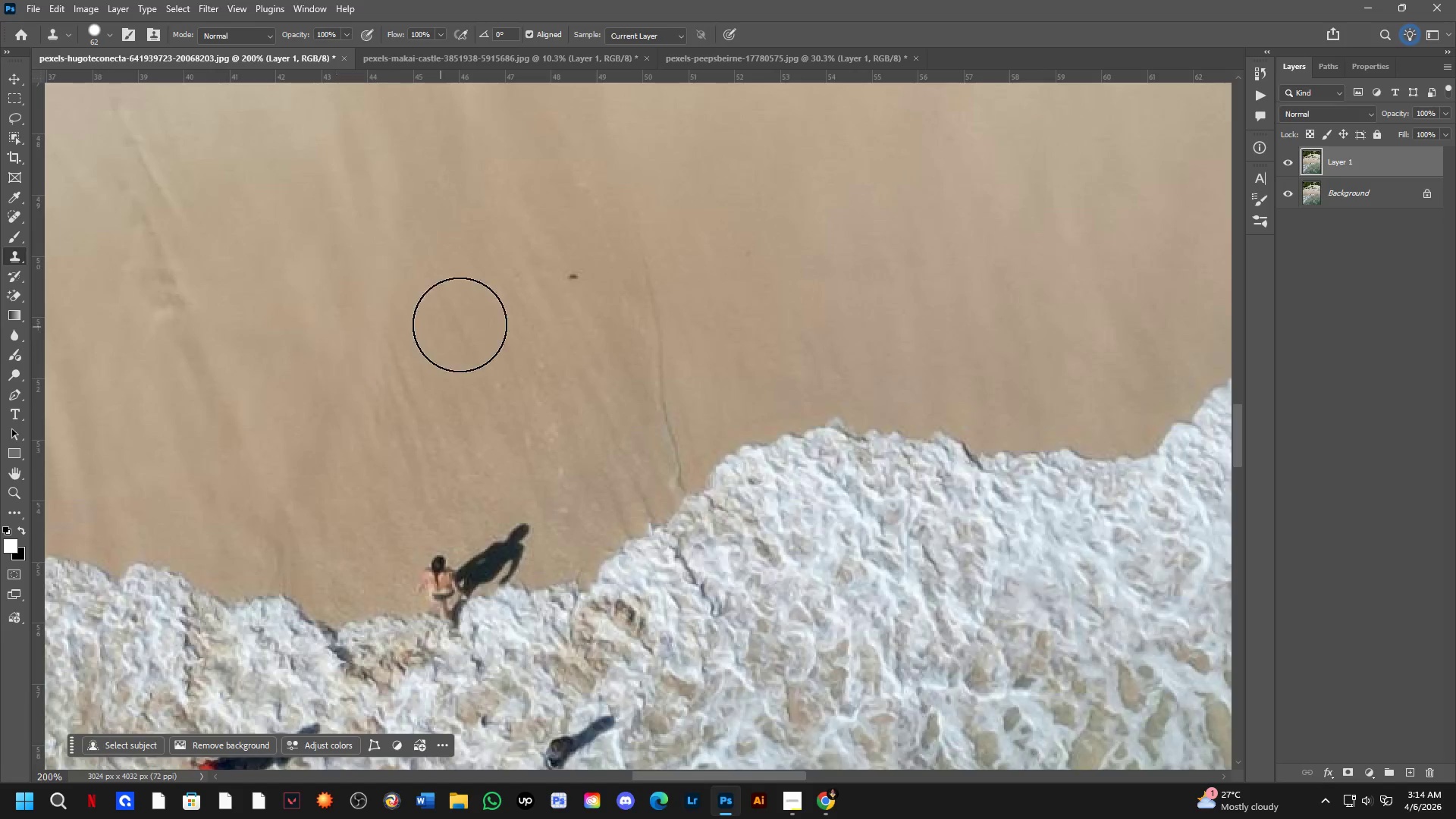 
hold_key(key=Space, duration=0.48)
 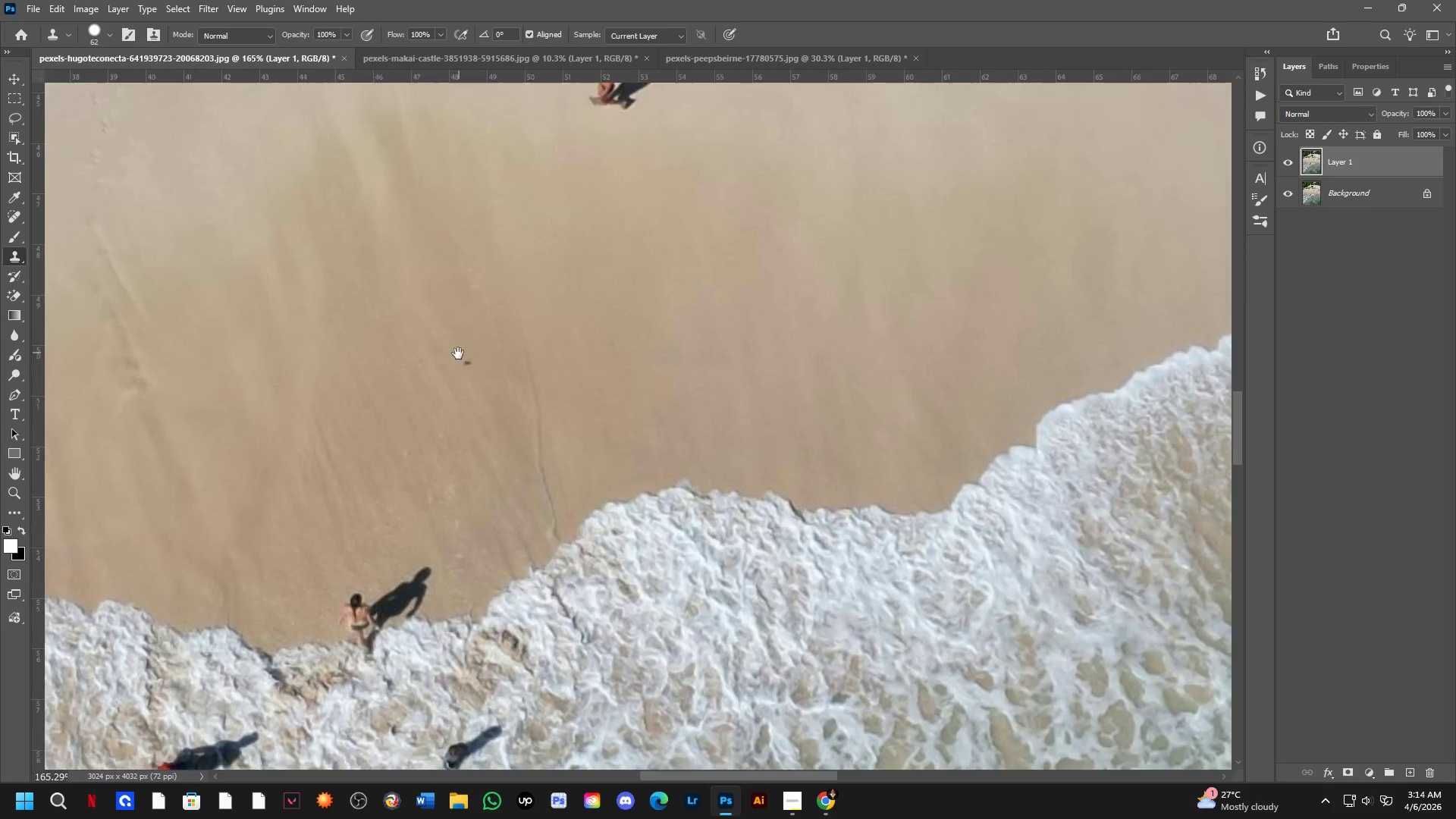 
left_click_drag(start_coordinate=[488, 357], to_coordinate=[469, 364])
 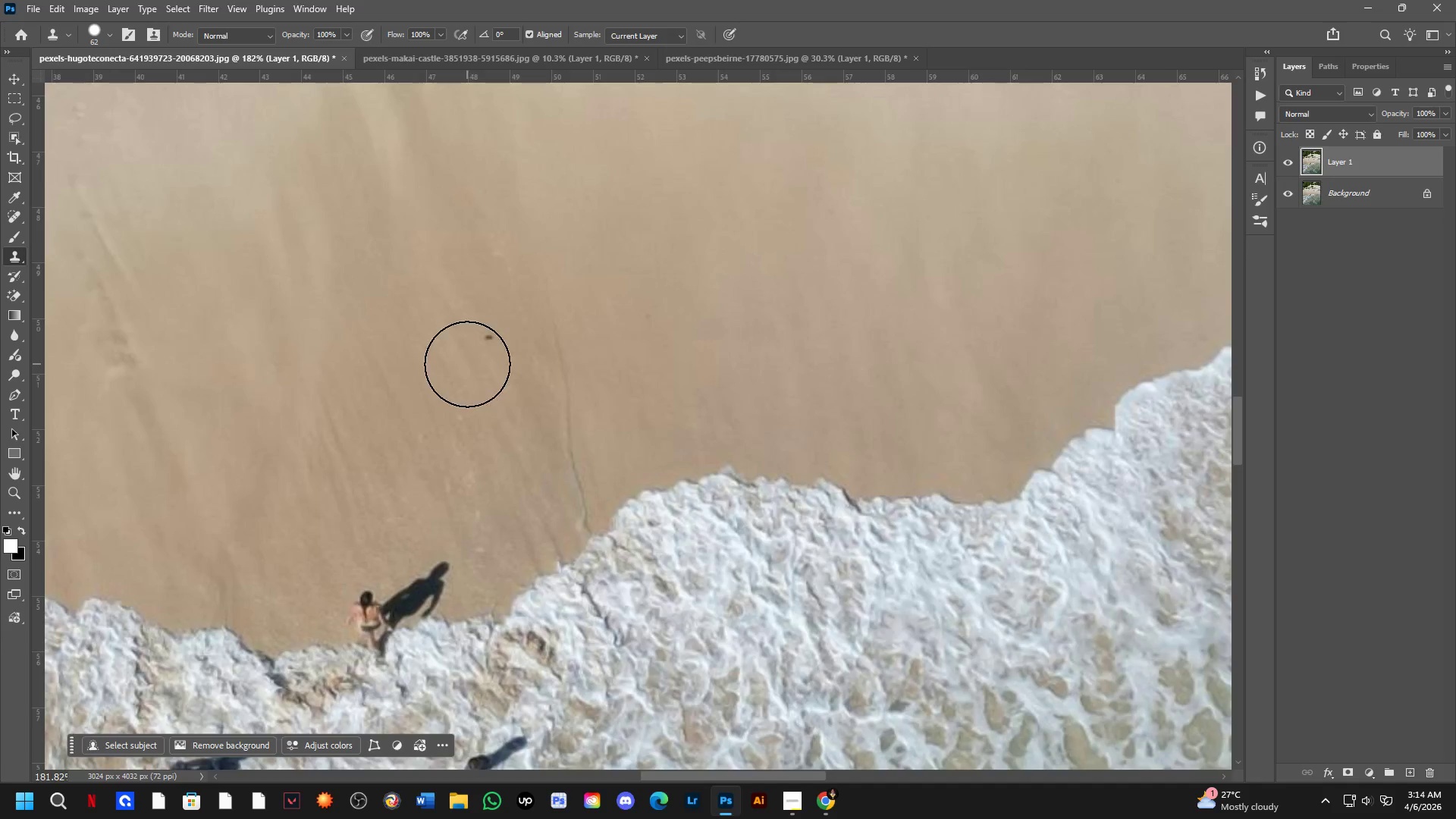 
scroll: coordinate [431, 365], scroll_direction: down, amount: 1.0
 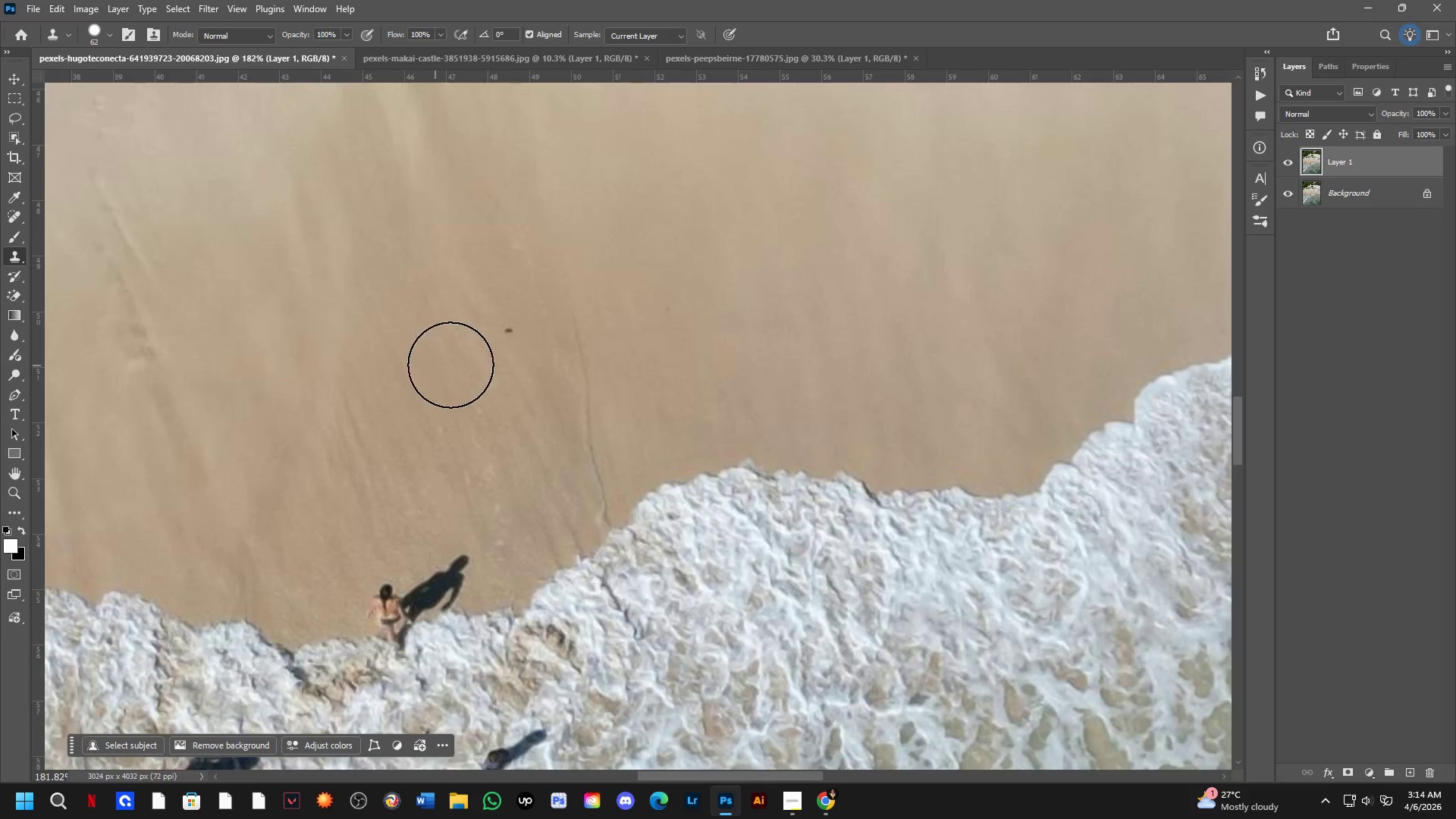 
hold_key(key=Space, duration=1.51)
 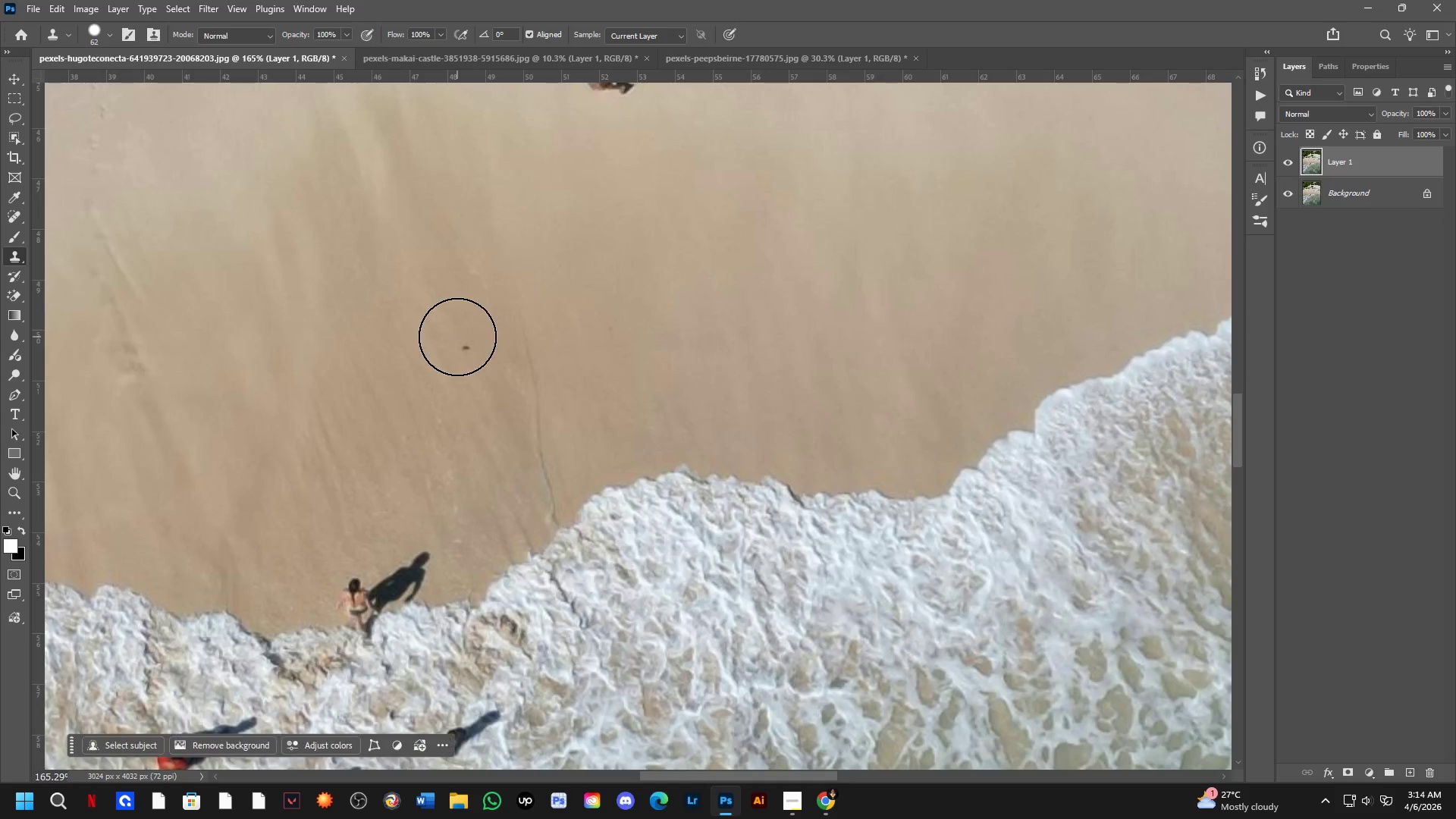 
left_click_drag(start_coordinate=[478, 328], to_coordinate=[457, 337])
 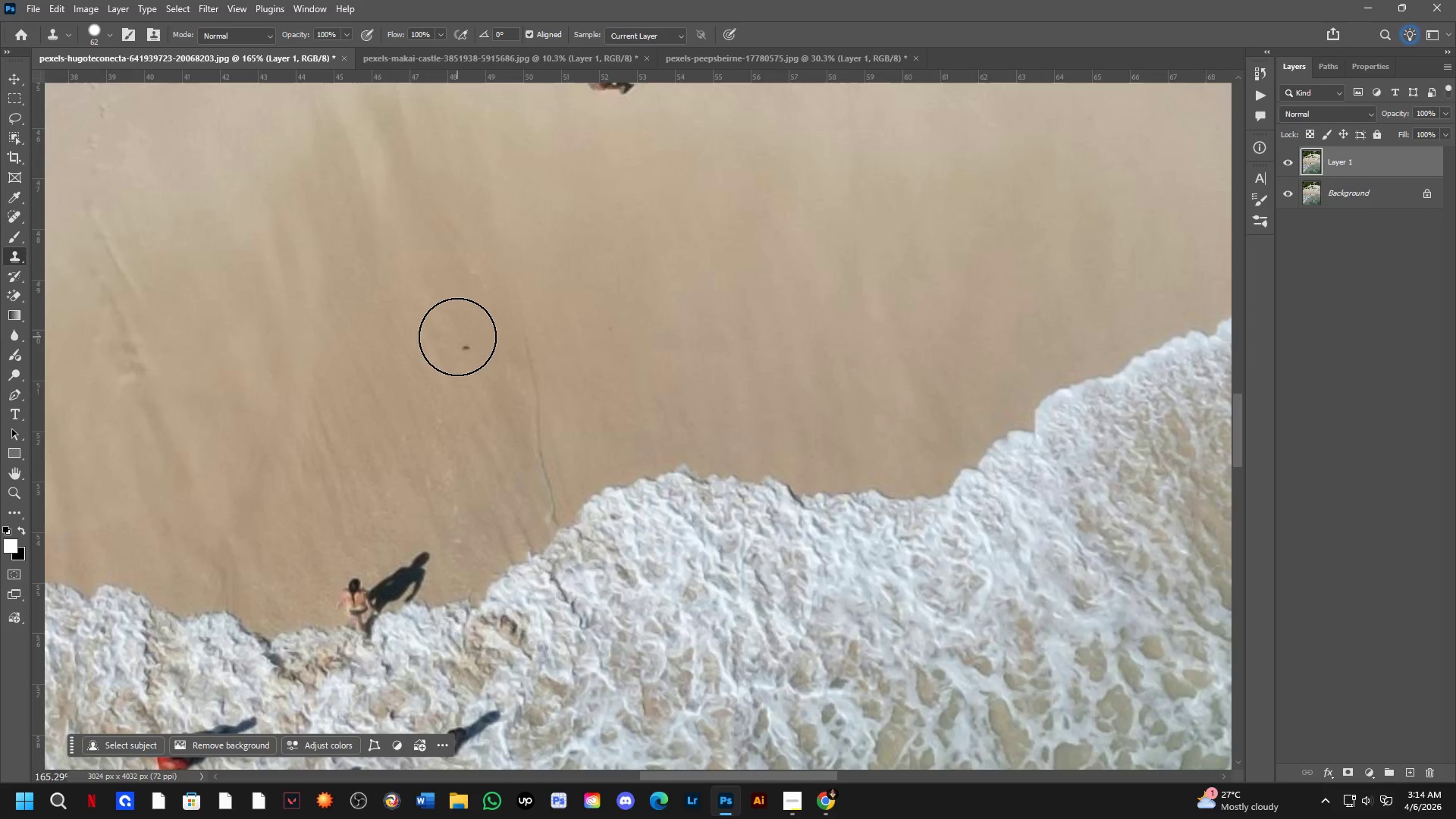 
scroll: coordinate [466, 361], scroll_direction: down, amount: 1.0
 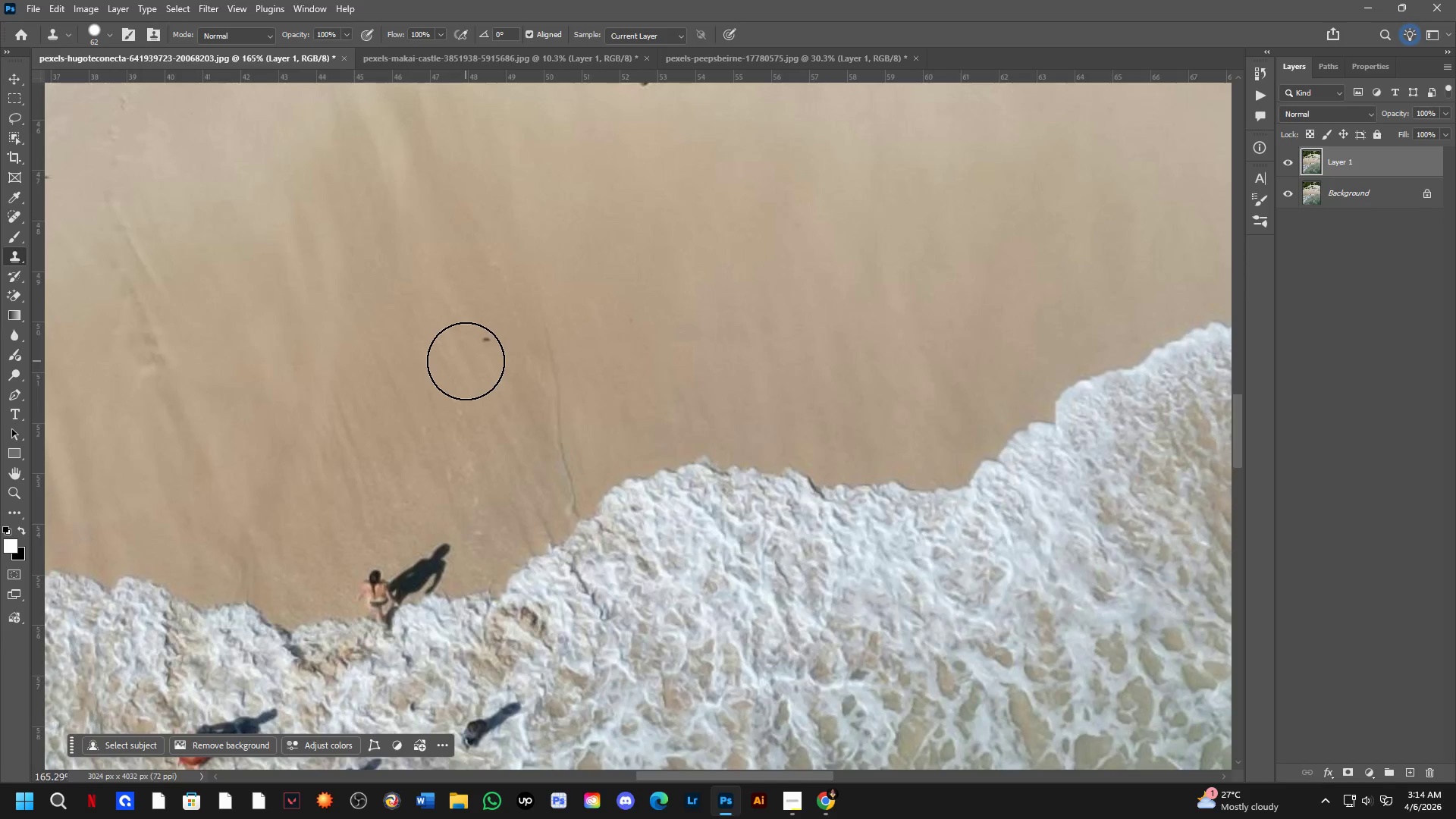 
hold_key(key=Space, duration=0.44)
 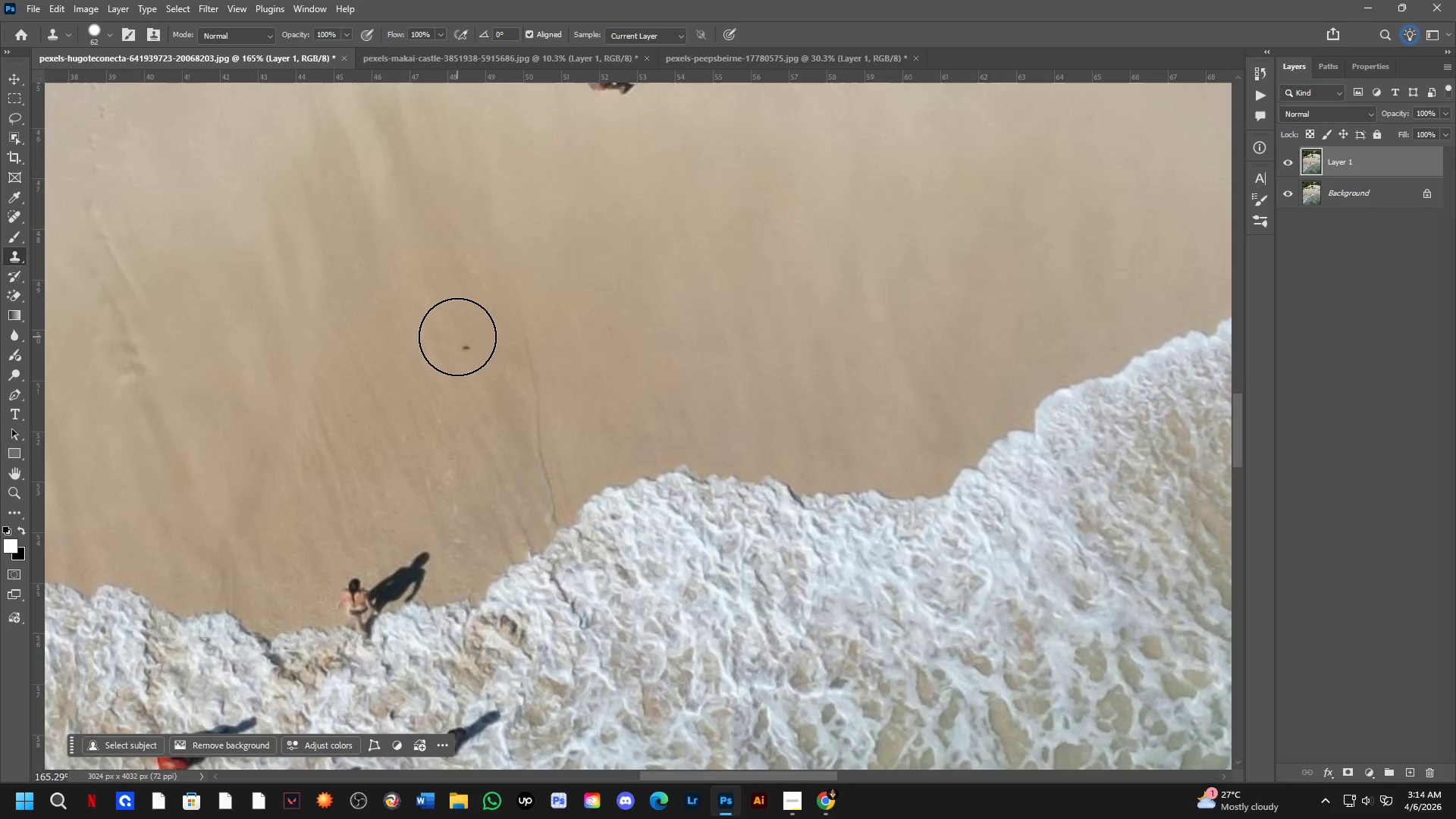 
hold_key(key=Space, duration=0.56)
 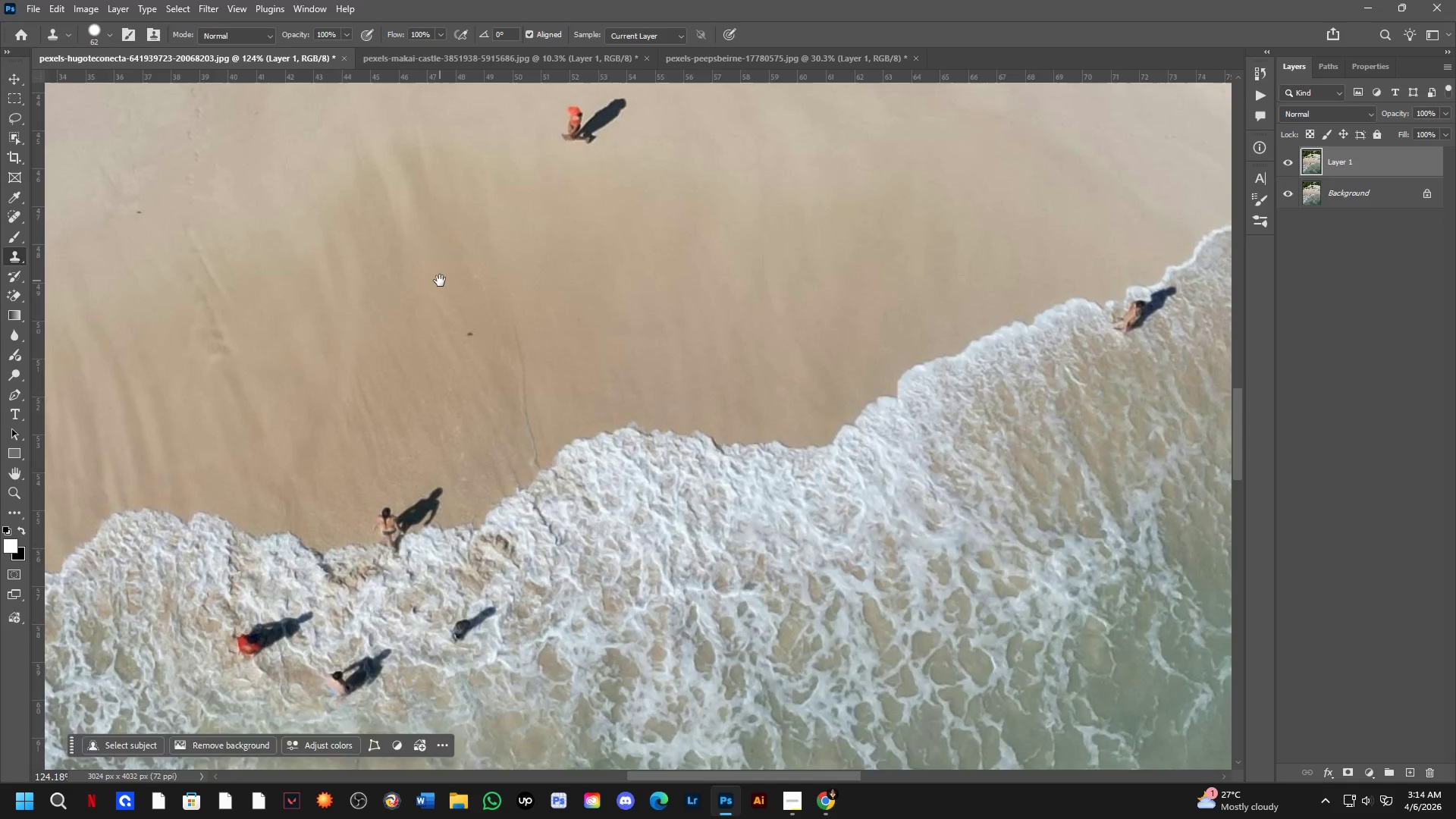 
left_click_drag(start_coordinate=[449, 321], to_coordinate=[457, 312])
 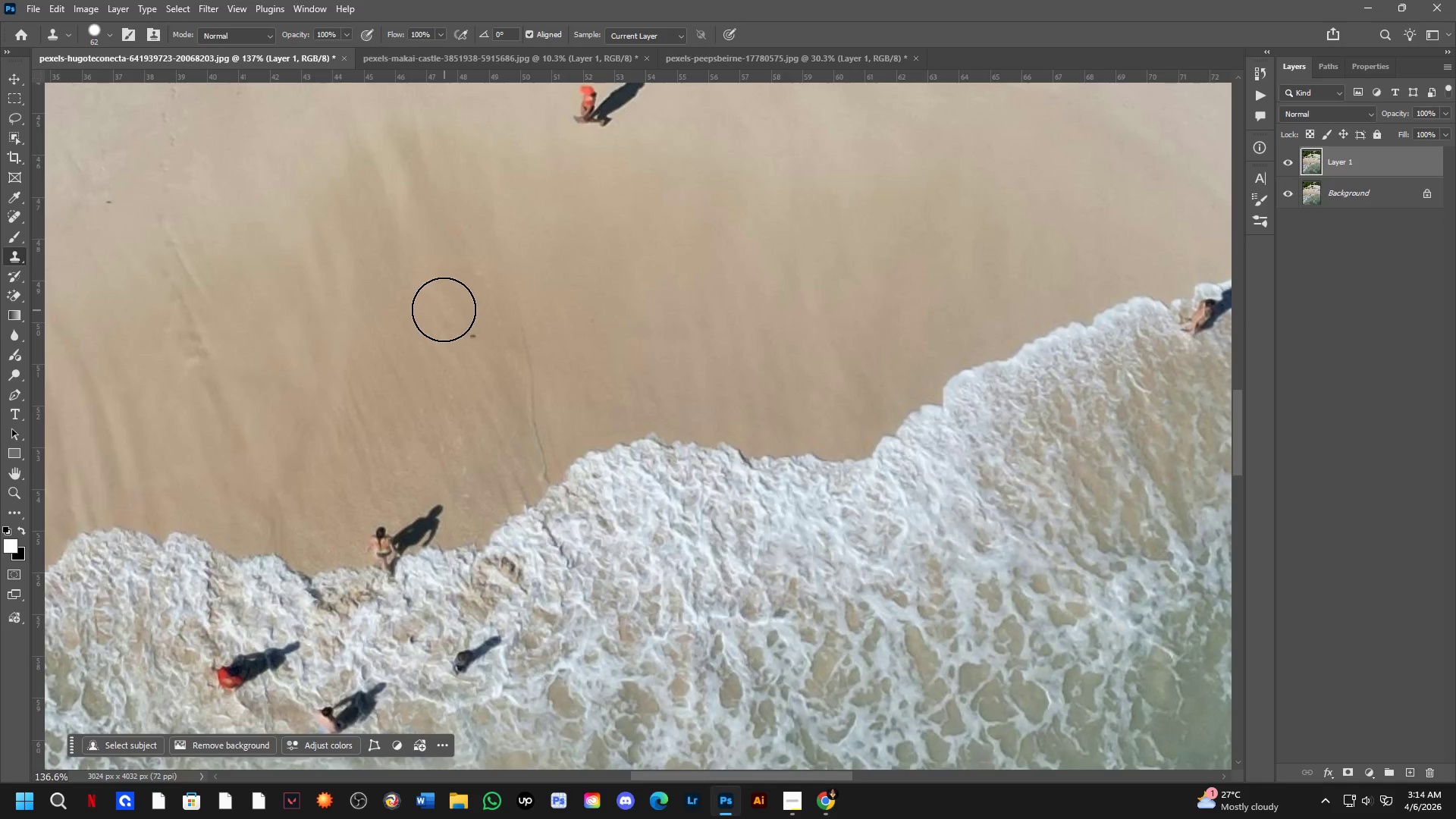 
scroll: coordinate [457, 336], scroll_direction: down, amount: 2.0
 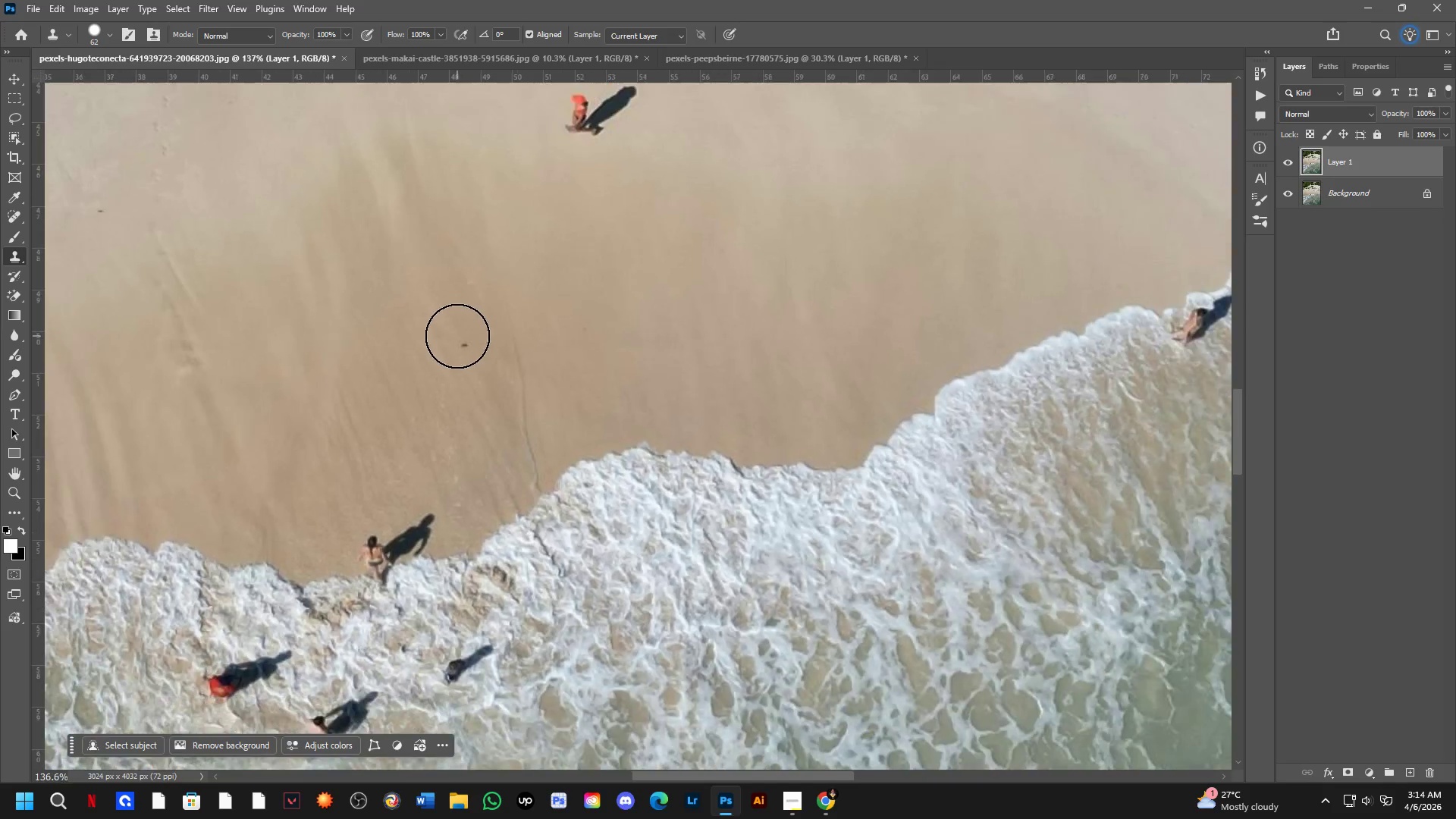 
hold_key(key=Space, duration=0.64)
 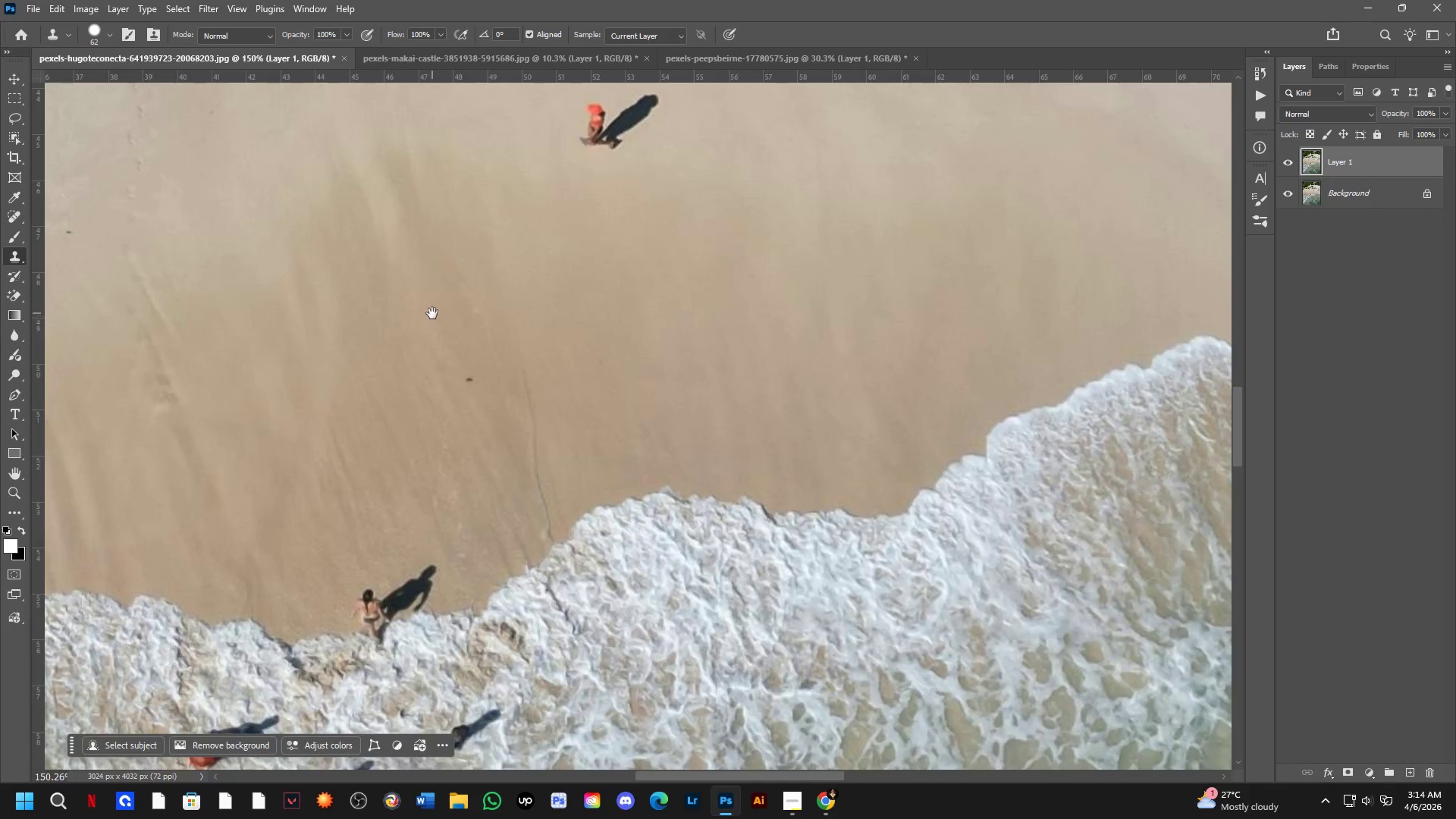 
left_click_drag(start_coordinate=[440, 281], to_coordinate=[433, 315])
 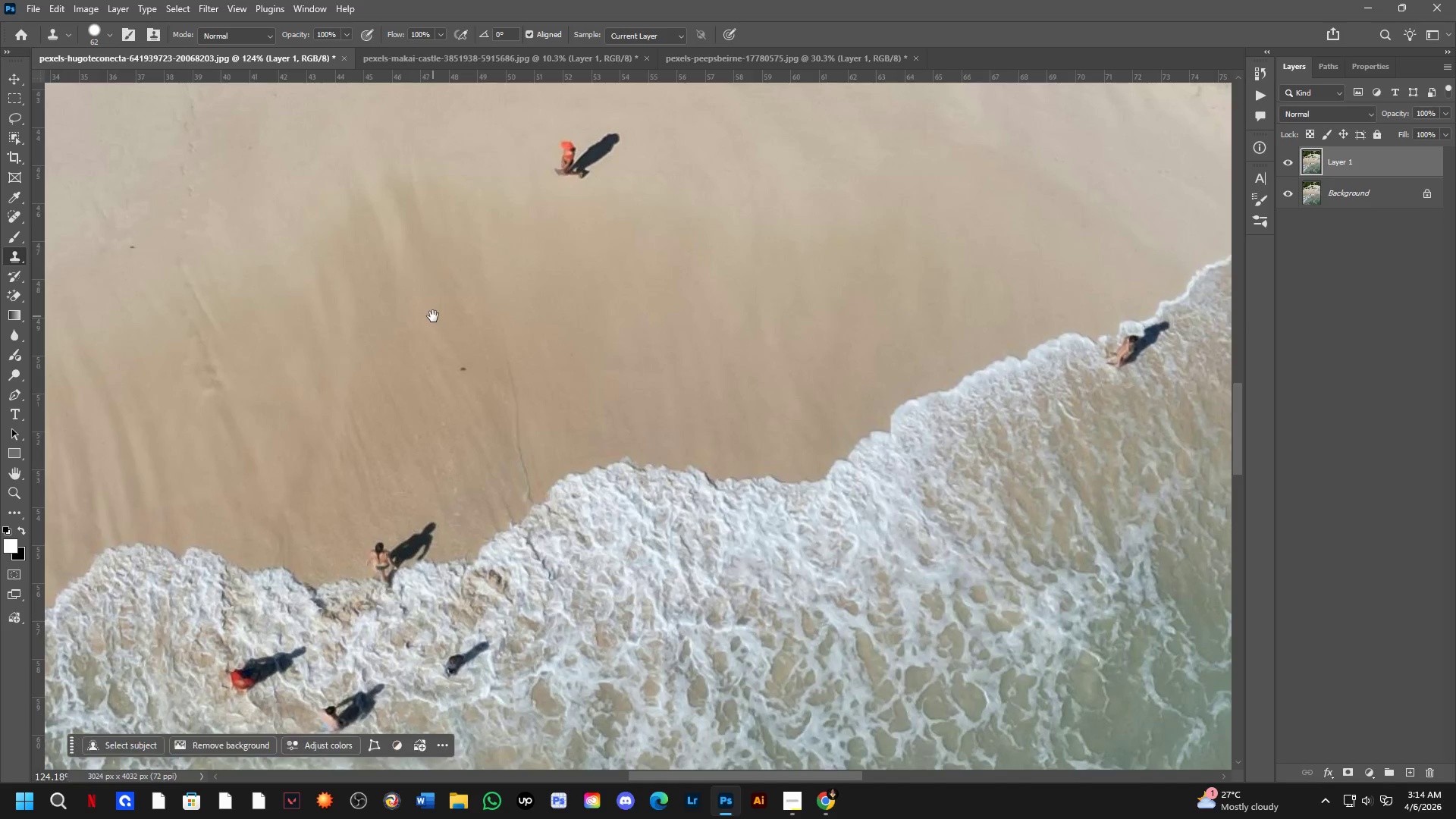 
scroll: coordinate [438, 307], scroll_direction: down, amount: 1.0
 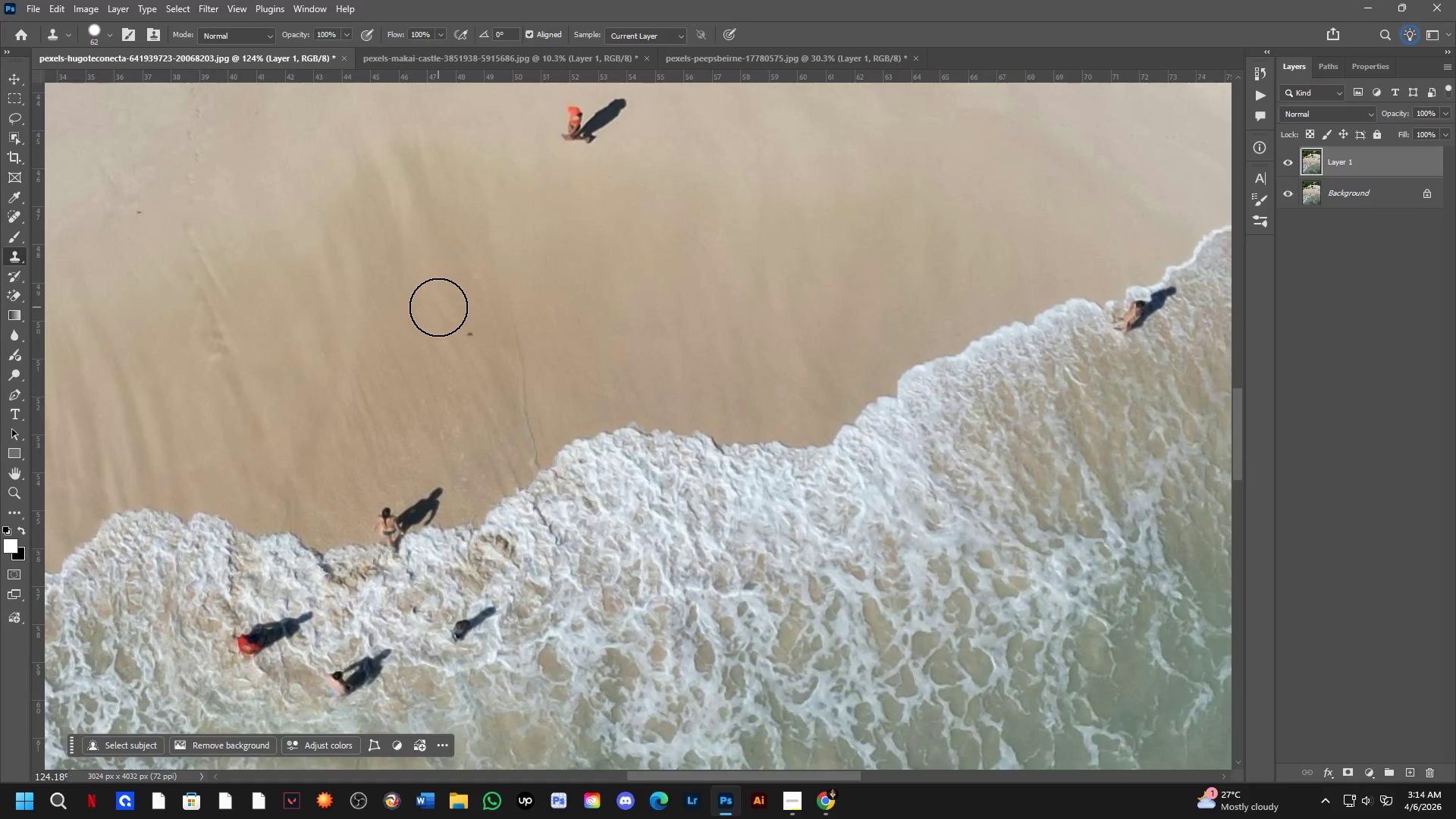 
hold_key(key=Space, duration=1.34)
 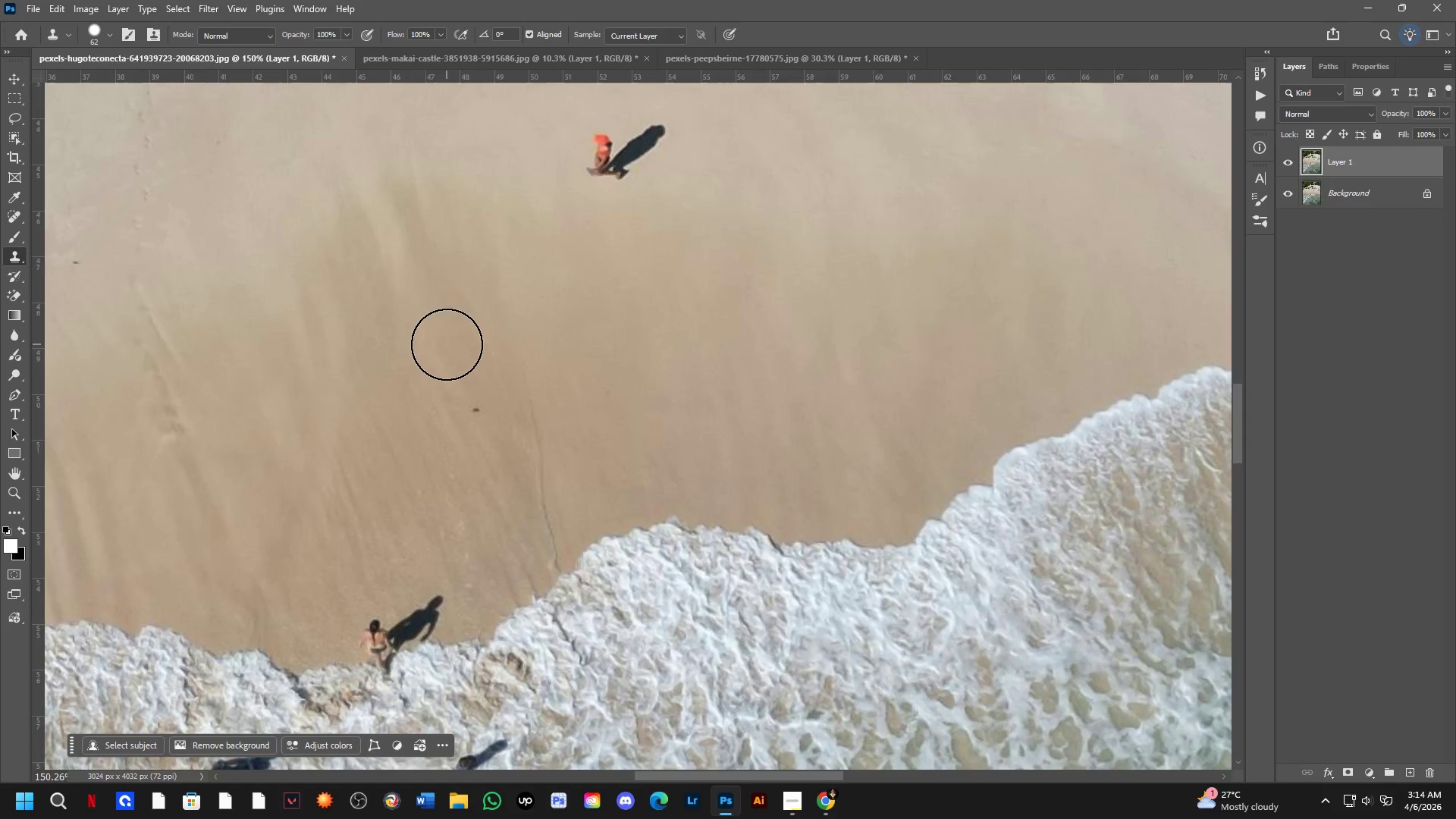 
left_click_drag(start_coordinate=[432, 315], to_coordinate=[439, 345])
 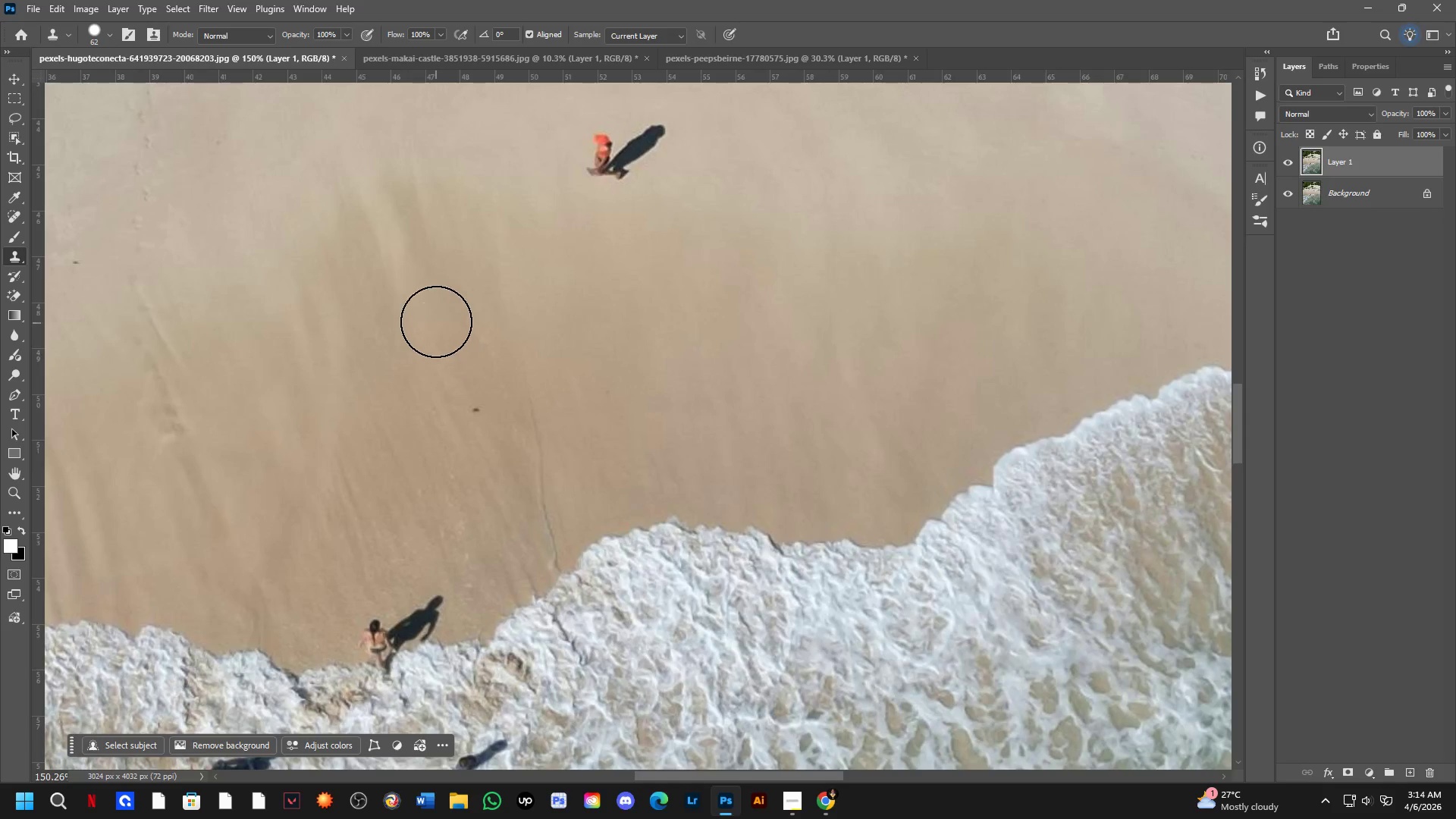 
scroll: coordinate [431, 316], scroll_direction: up, amount: 2.0
 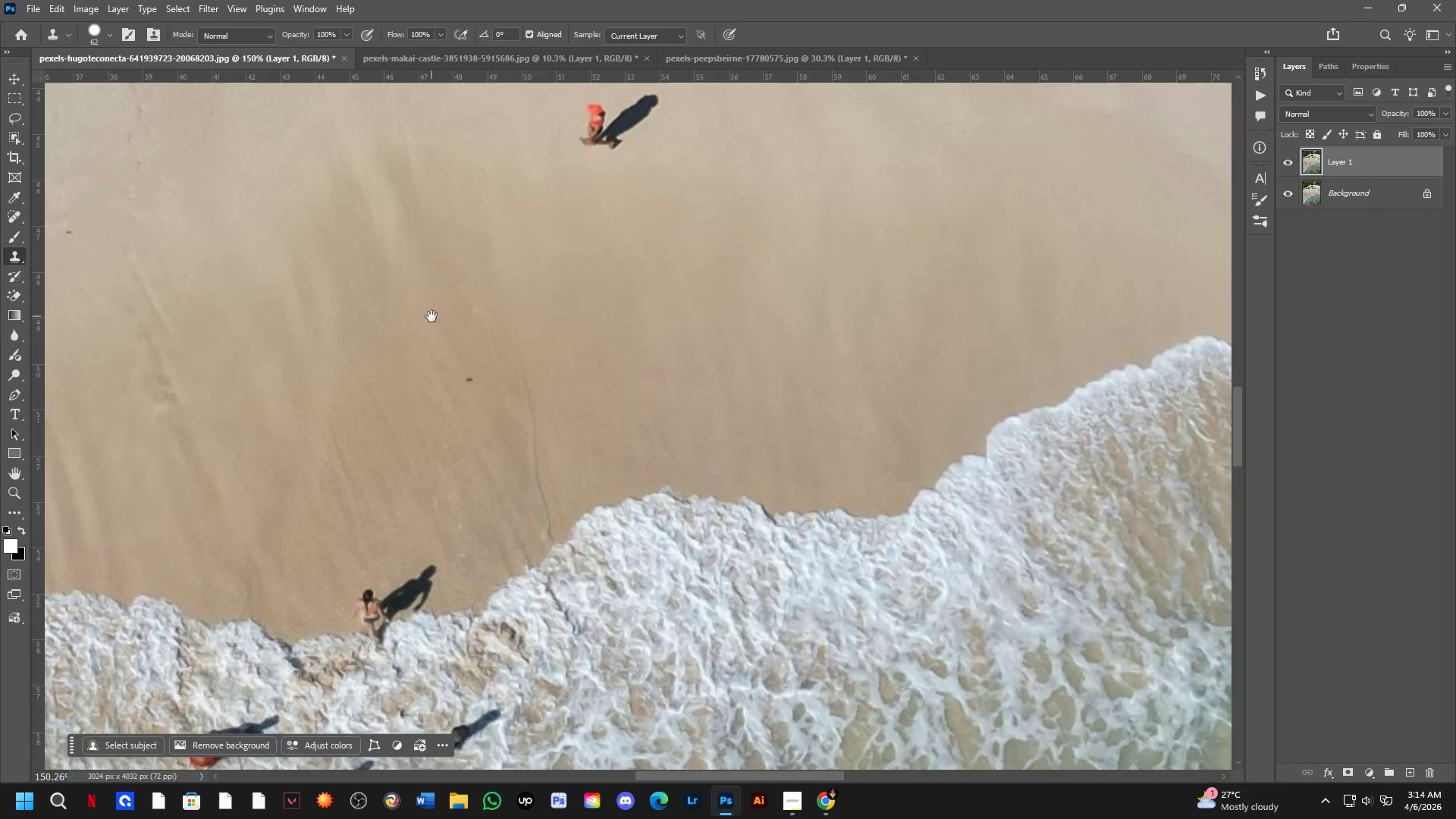 
scroll: coordinate [439, 301], scroll_direction: down, amount: 2.0
 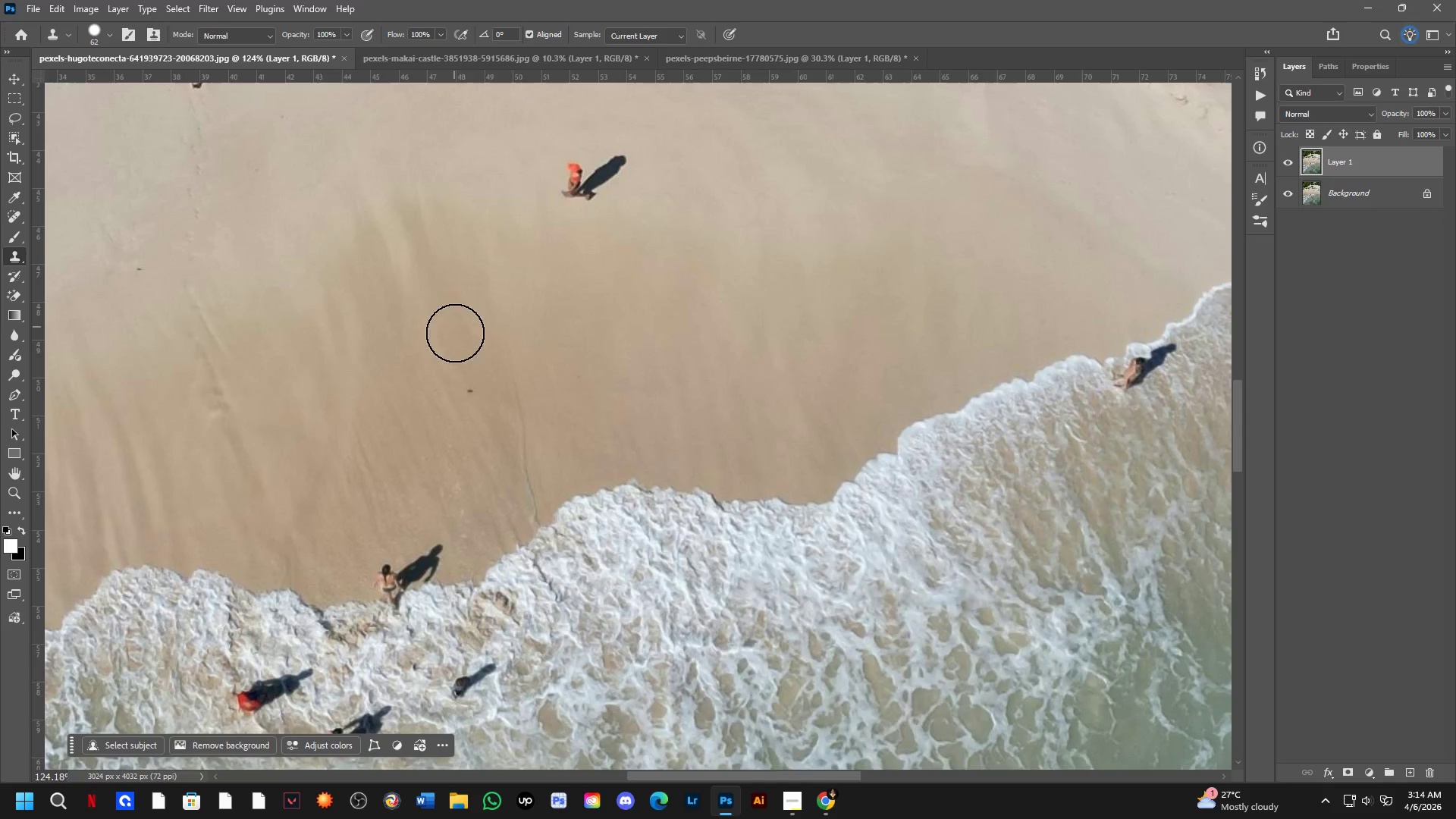 
hold_key(key=AltLeft, duration=0.42)
 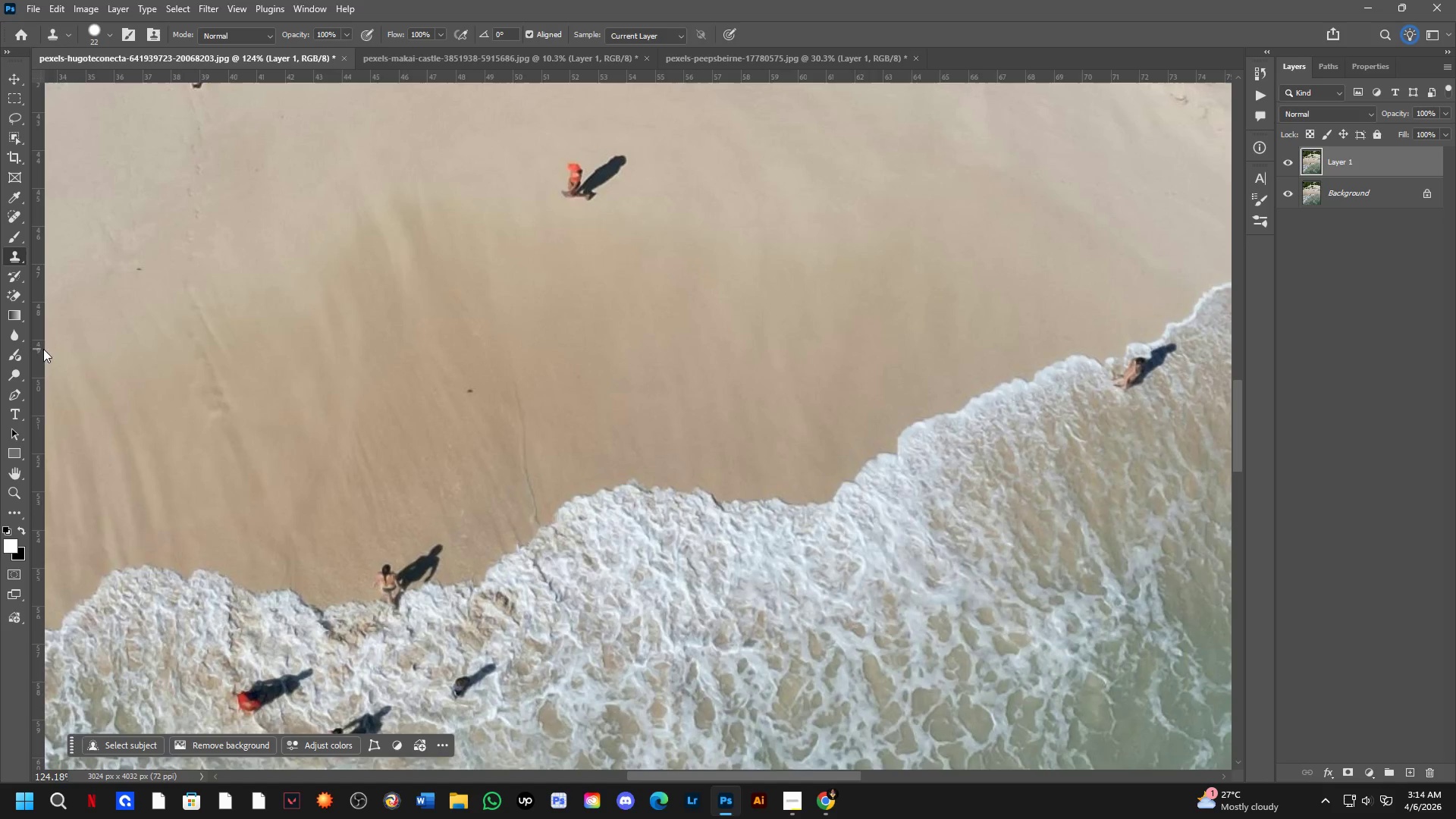 
key(Alt+AltLeft)
 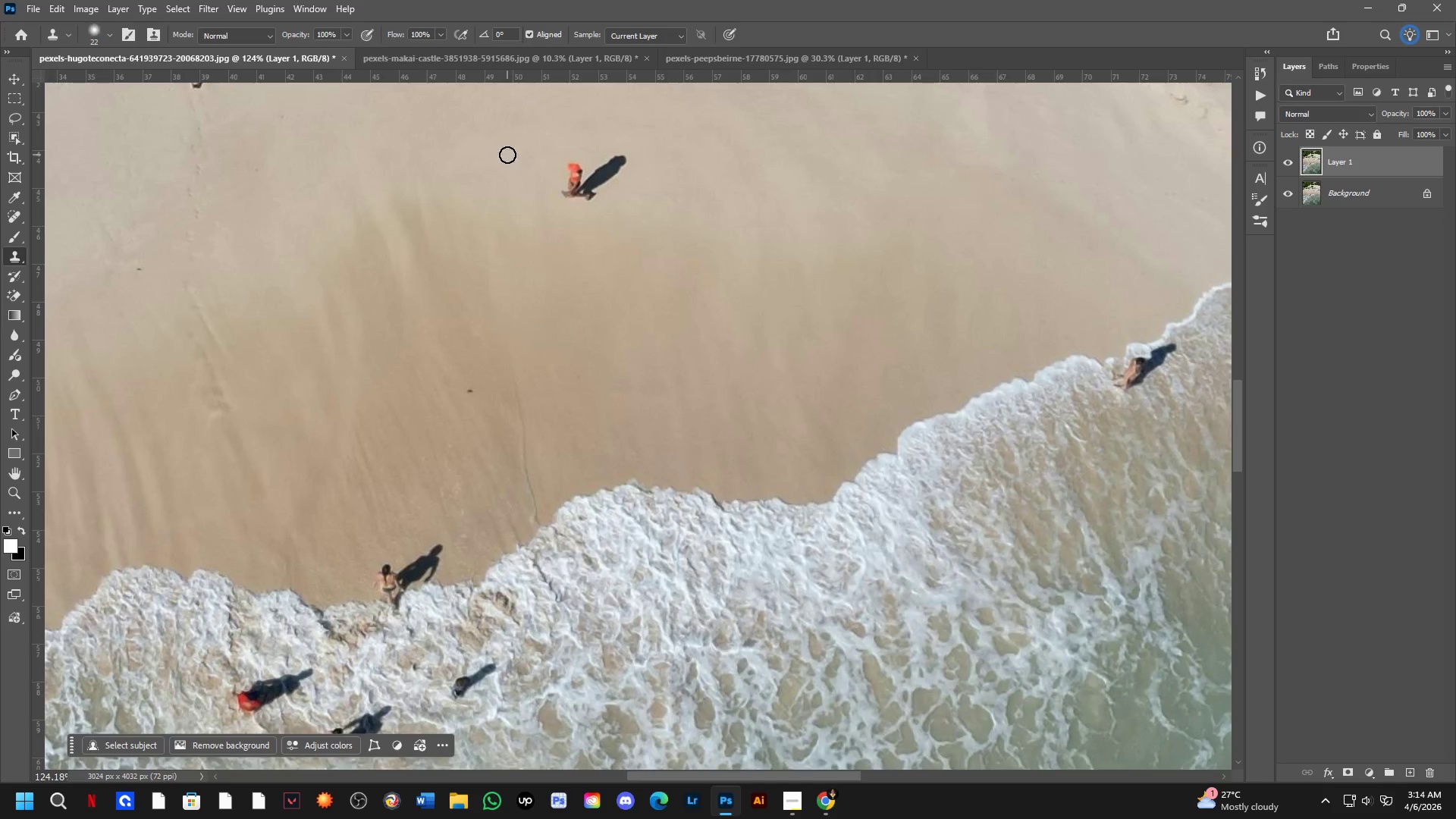 
key(Alt+AltLeft)
 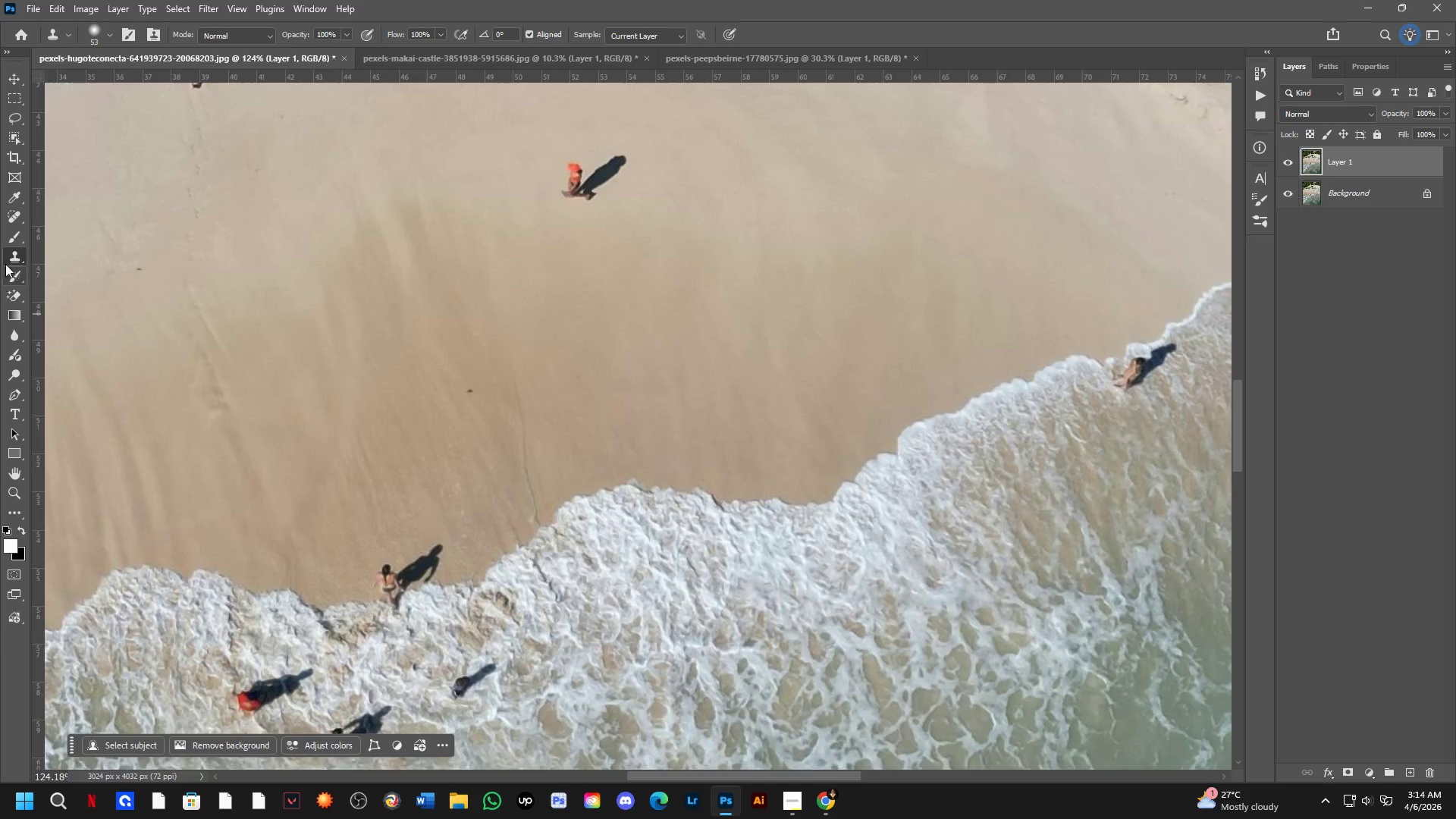 
left_click([8, 257])
 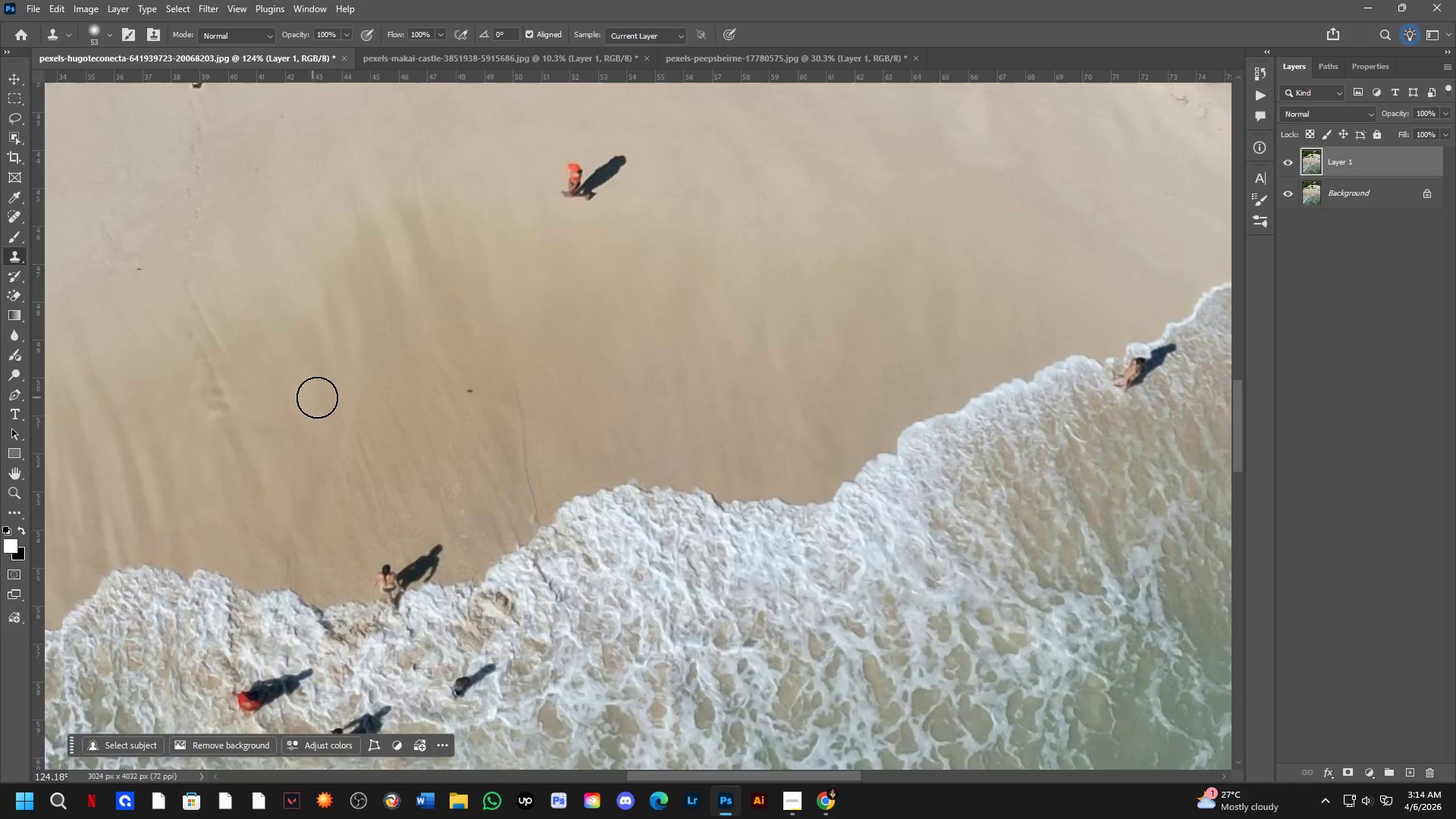 
hold_key(key=AltLeft, duration=0.5)
 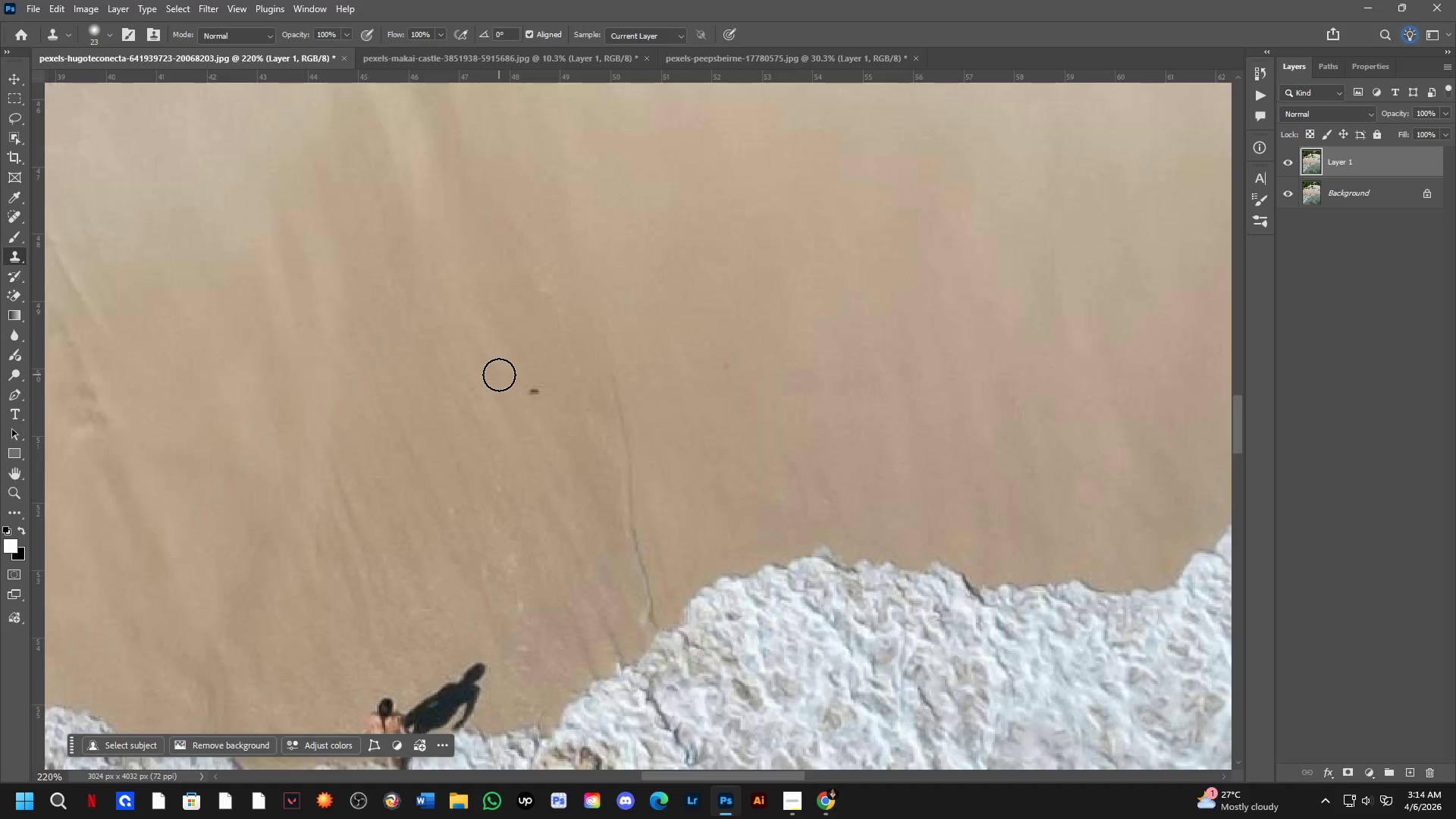 
scroll: coordinate [471, 375], scroll_direction: up, amount: 9.0
 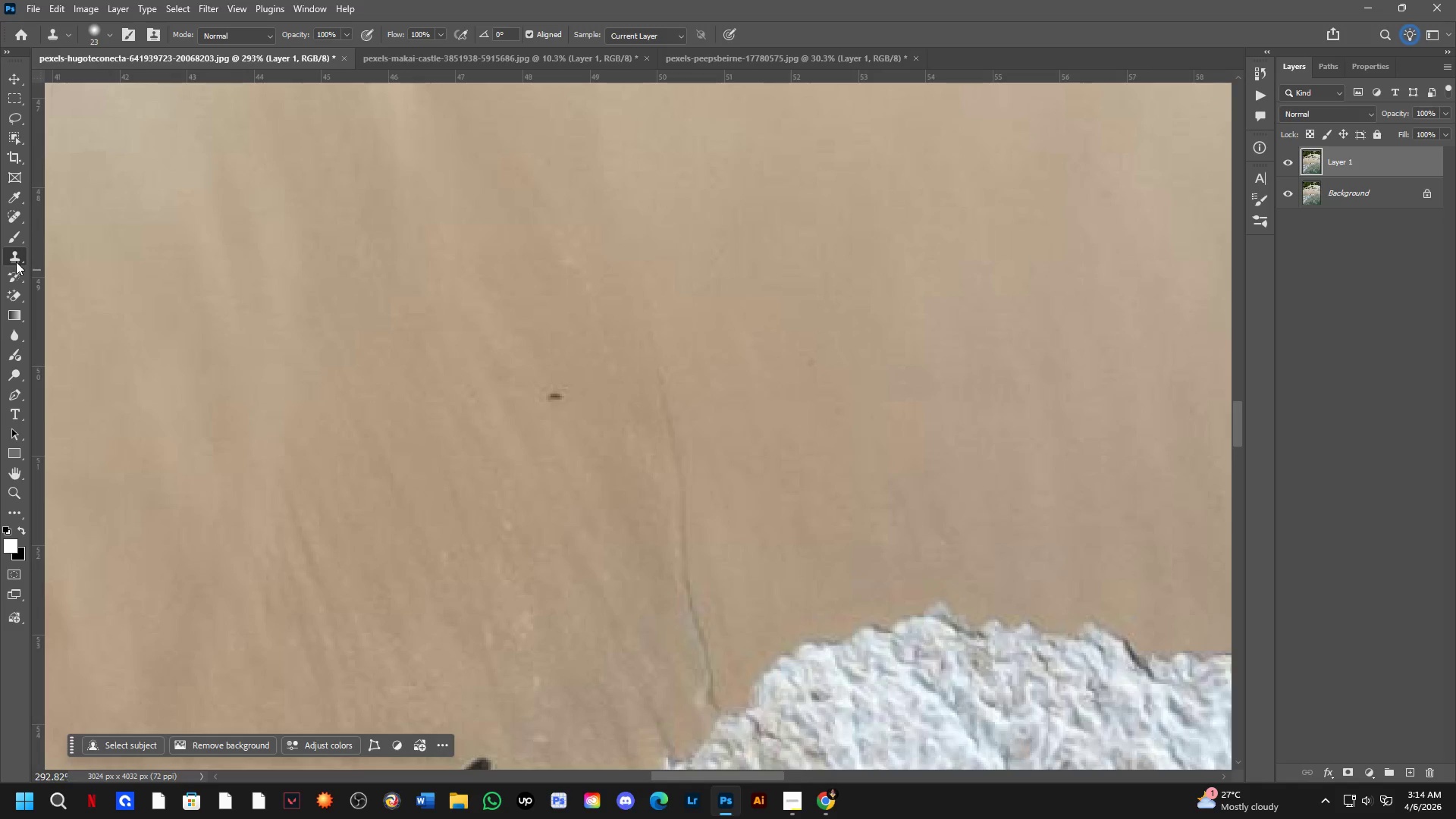 
left_click([16, 256])
 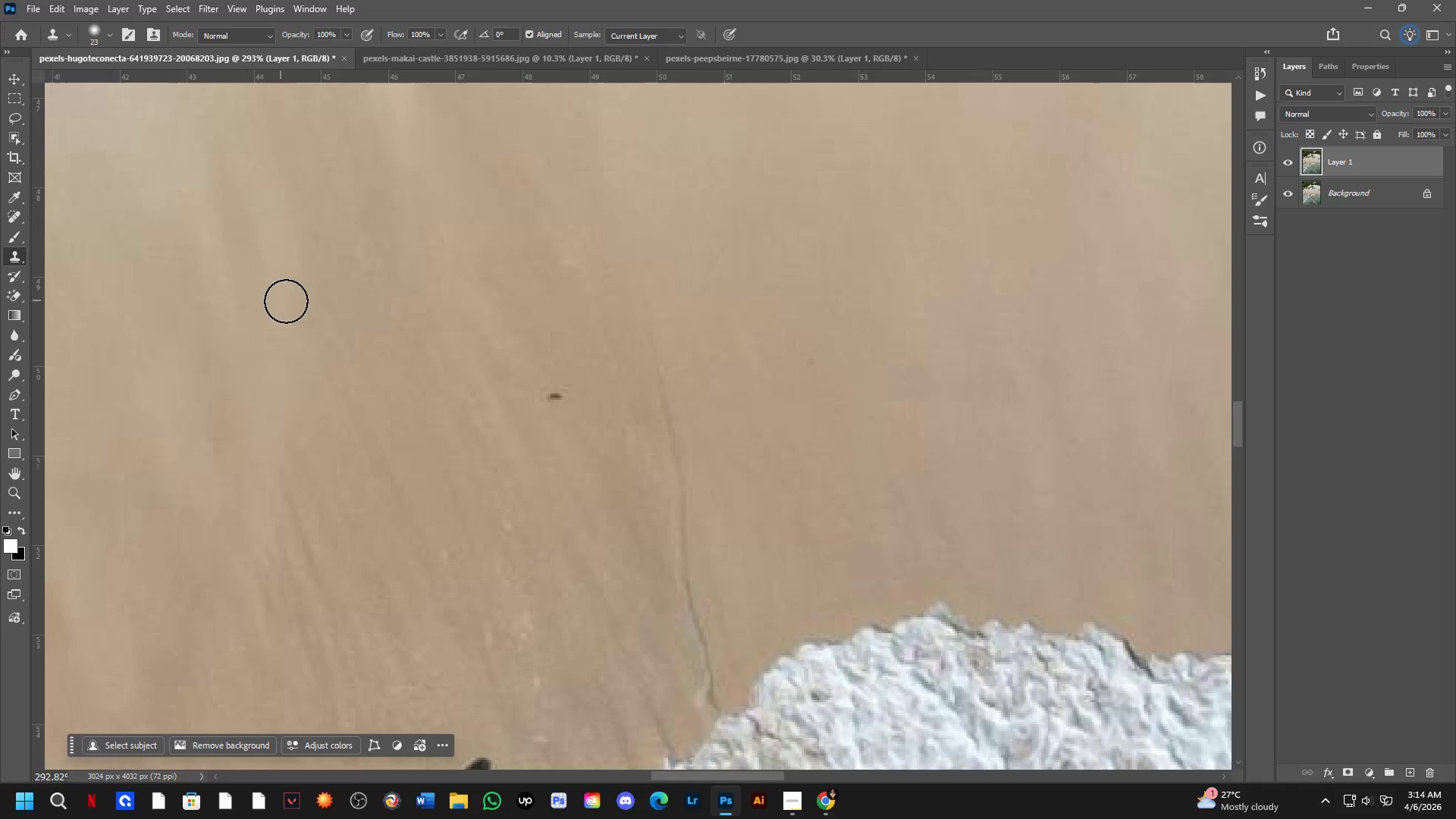 
scroll: coordinate [529, 344], scroll_direction: up, amount: 2.0
 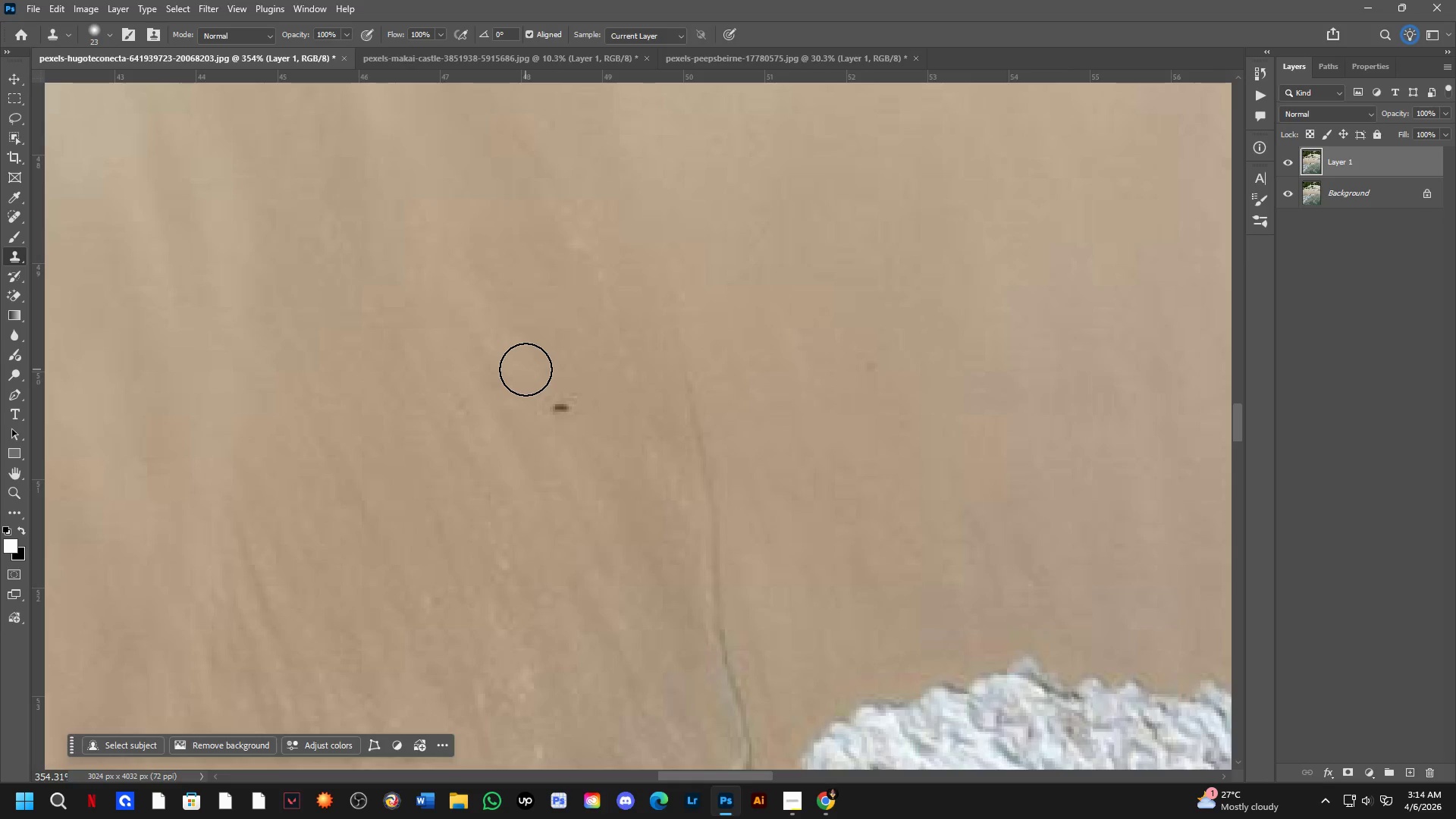 
hold_key(key=AltLeft, duration=0.44)
left_click([540, 341])
 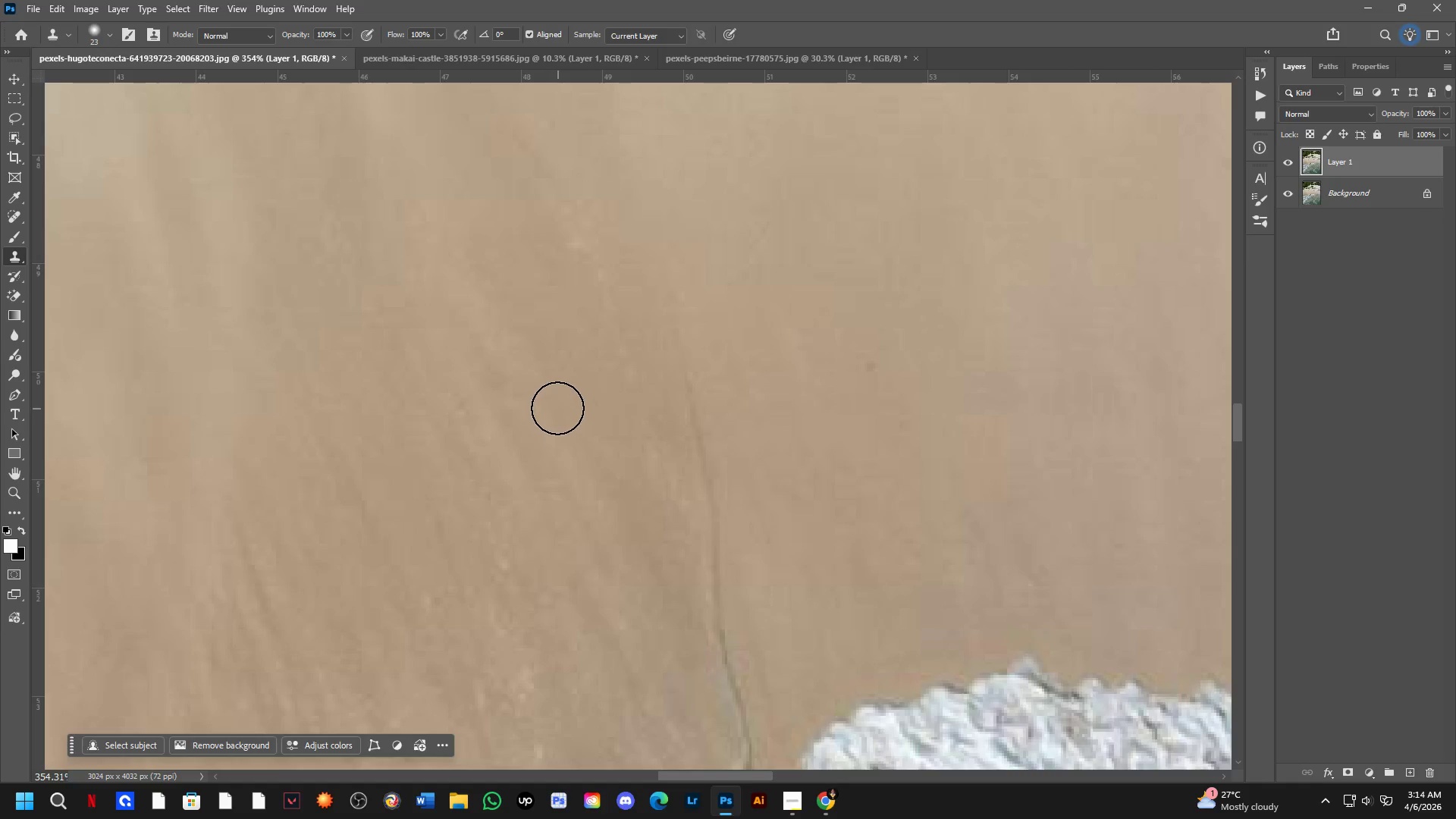 
left_click([557, 404])
 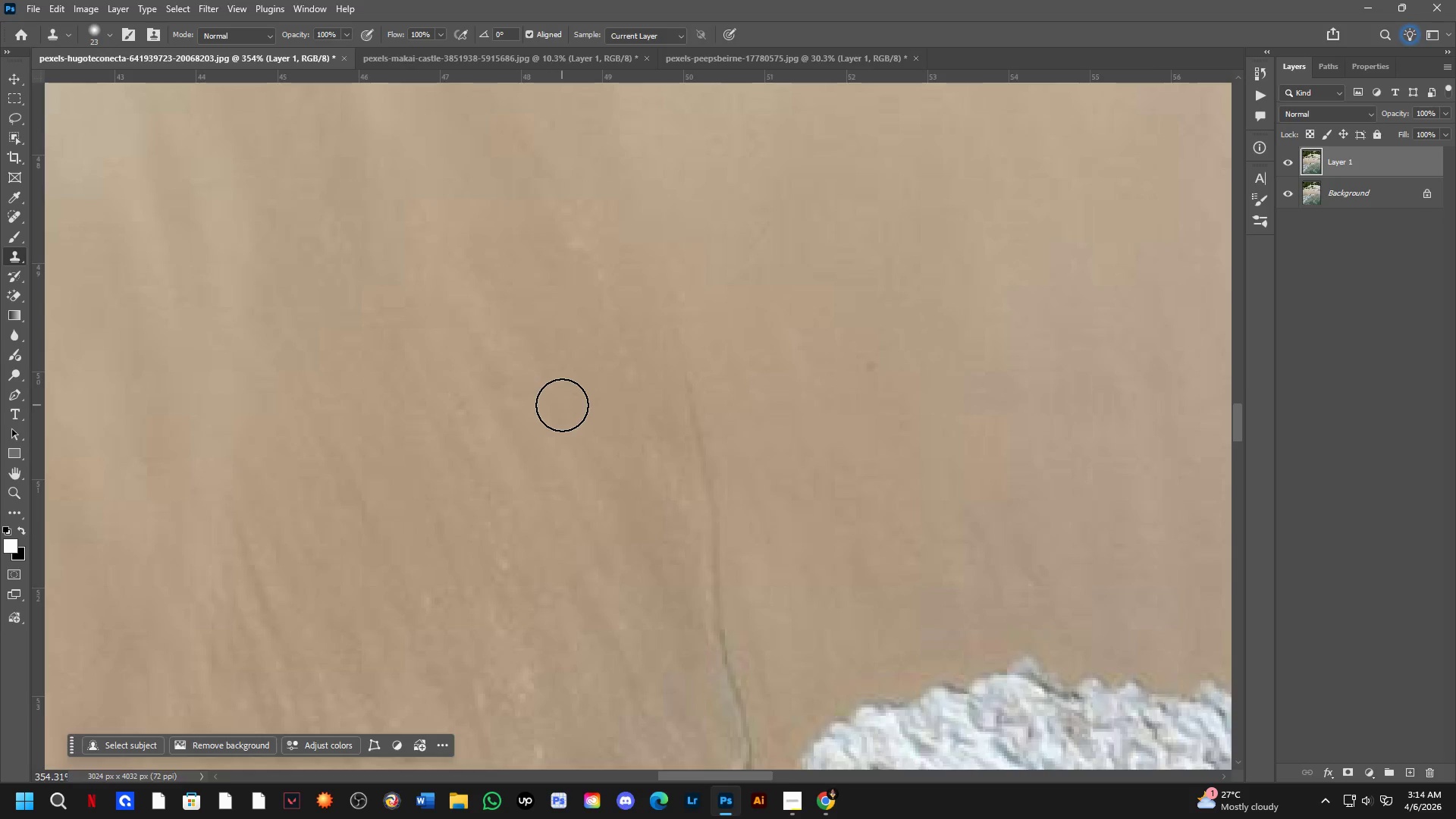 
hold_key(key=Space, duration=0.41)
 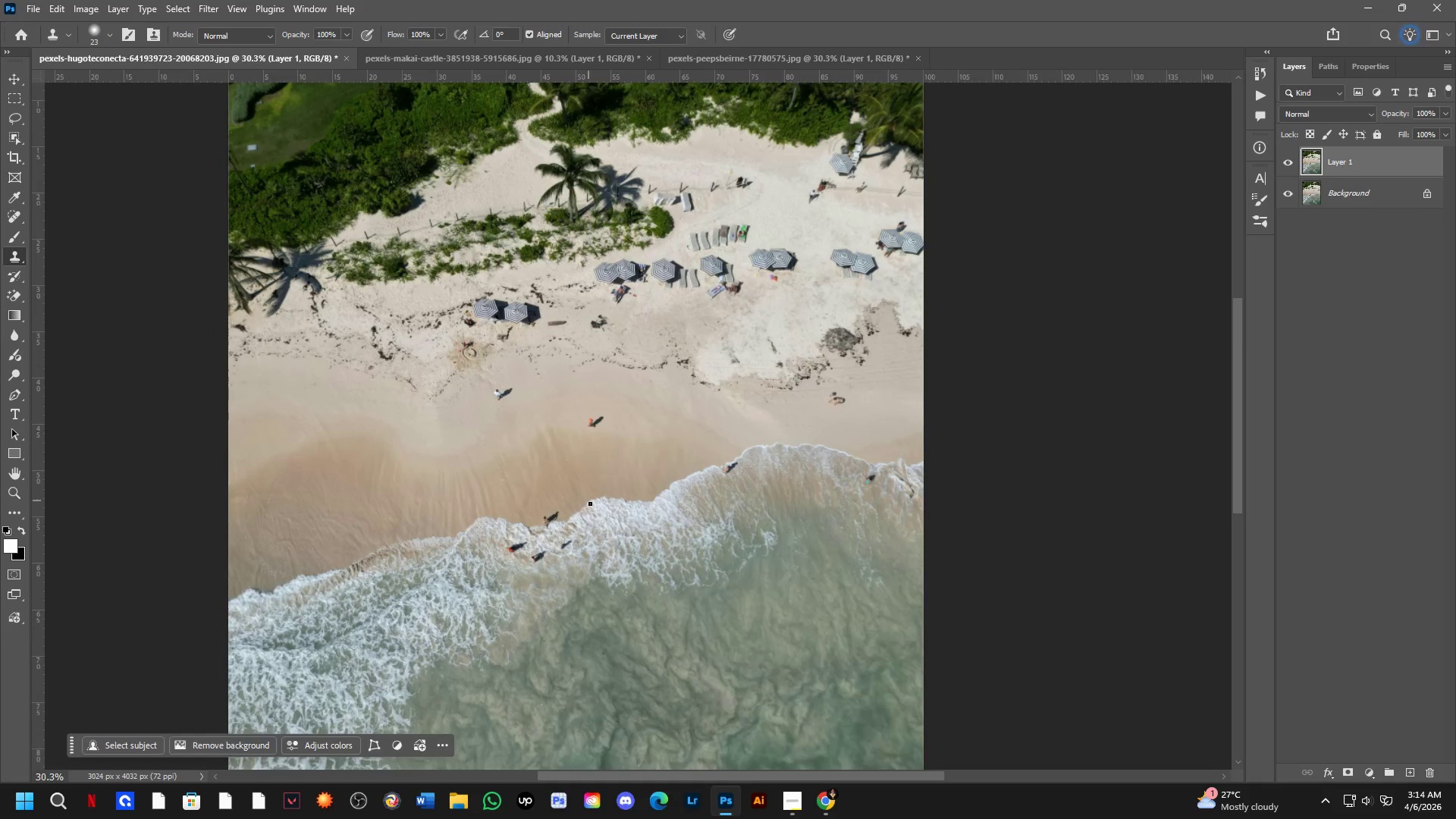 
left_click_drag(start_coordinate=[609, 386], to_coordinate=[572, 485])
 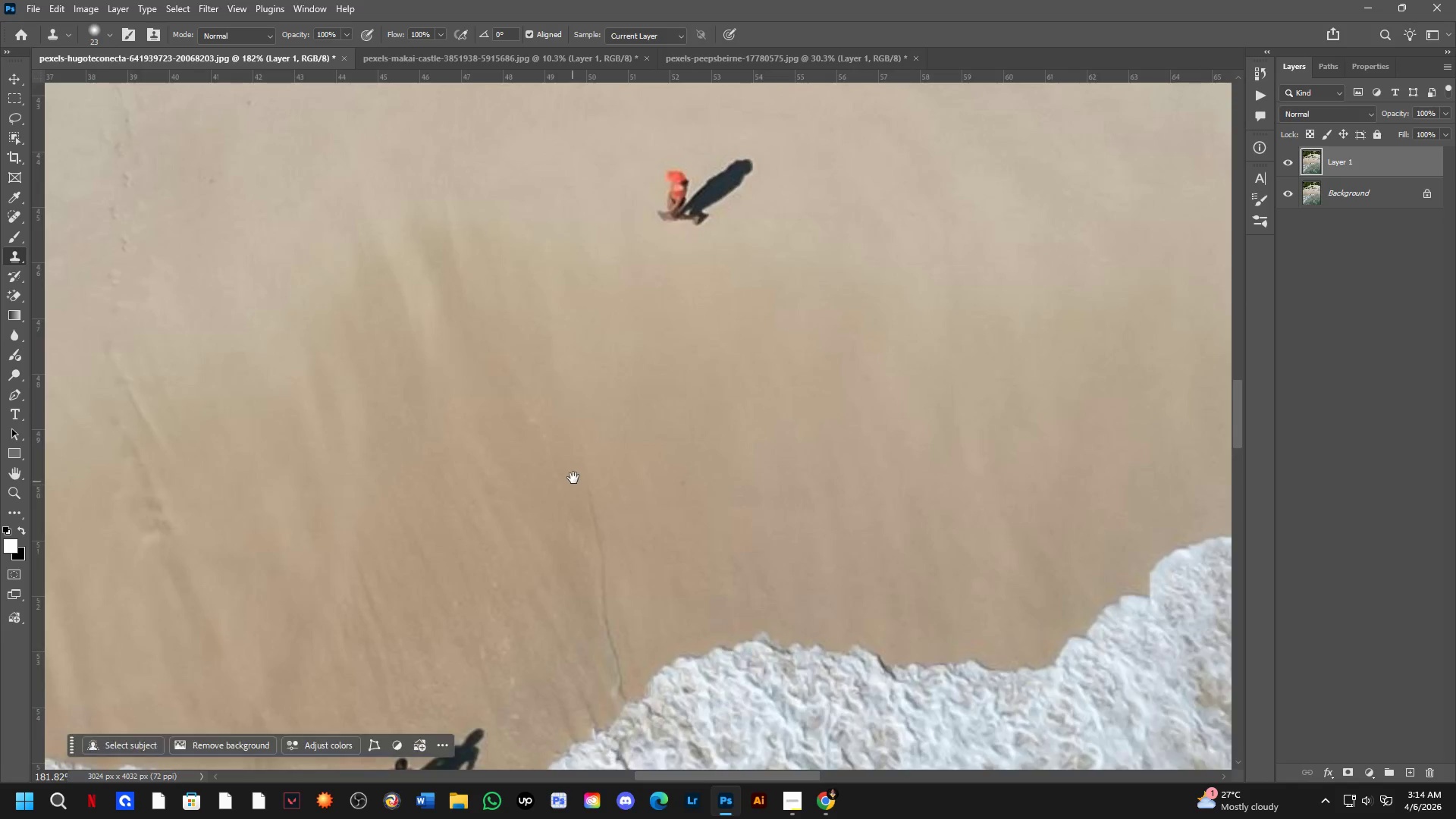 
scroll: coordinate [560, 400], scroll_direction: down, amount: 7.0
 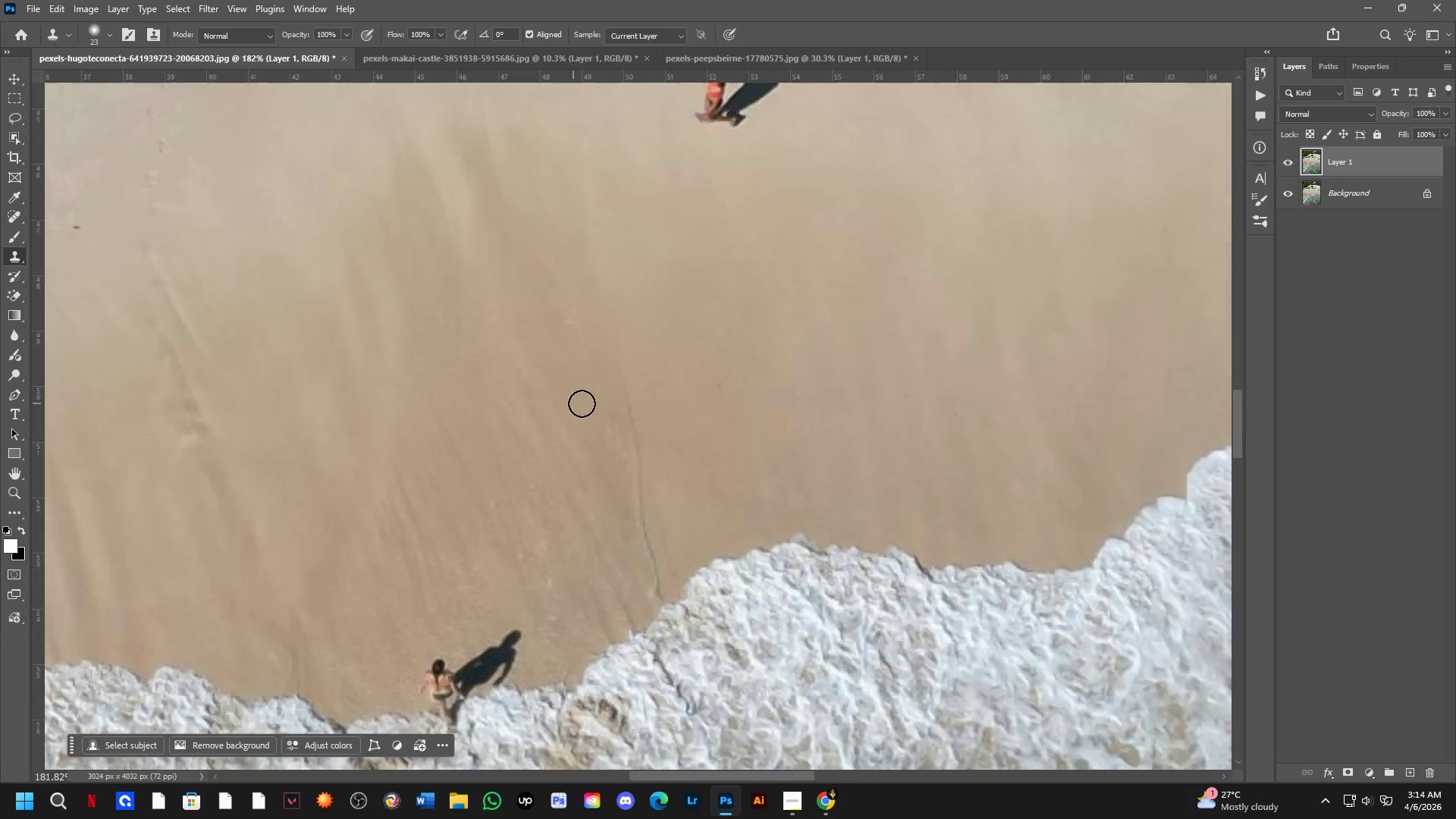 
key(Shift+ShiftLeft)
 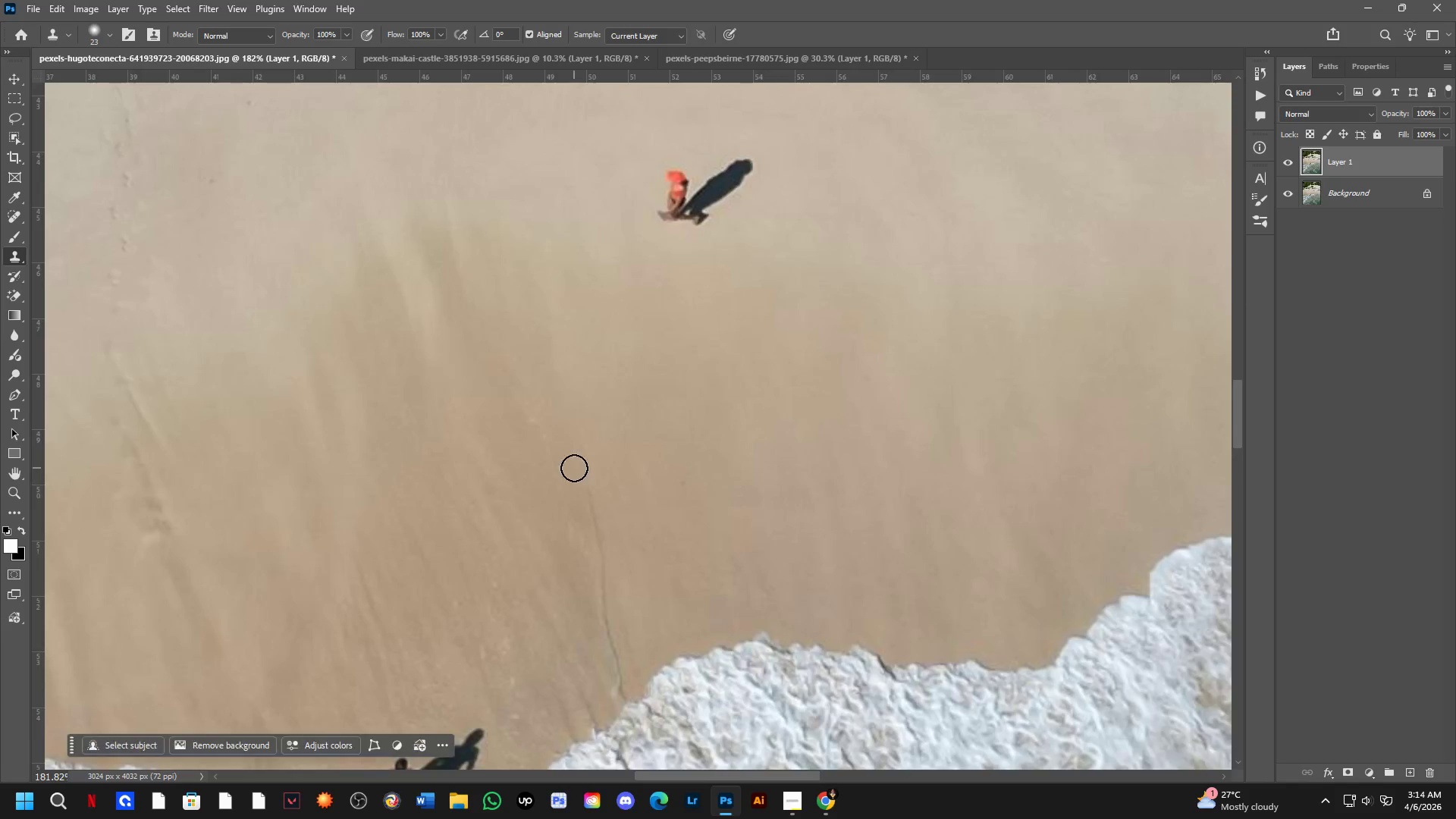 
hold_key(key=Space, duration=0.38)
 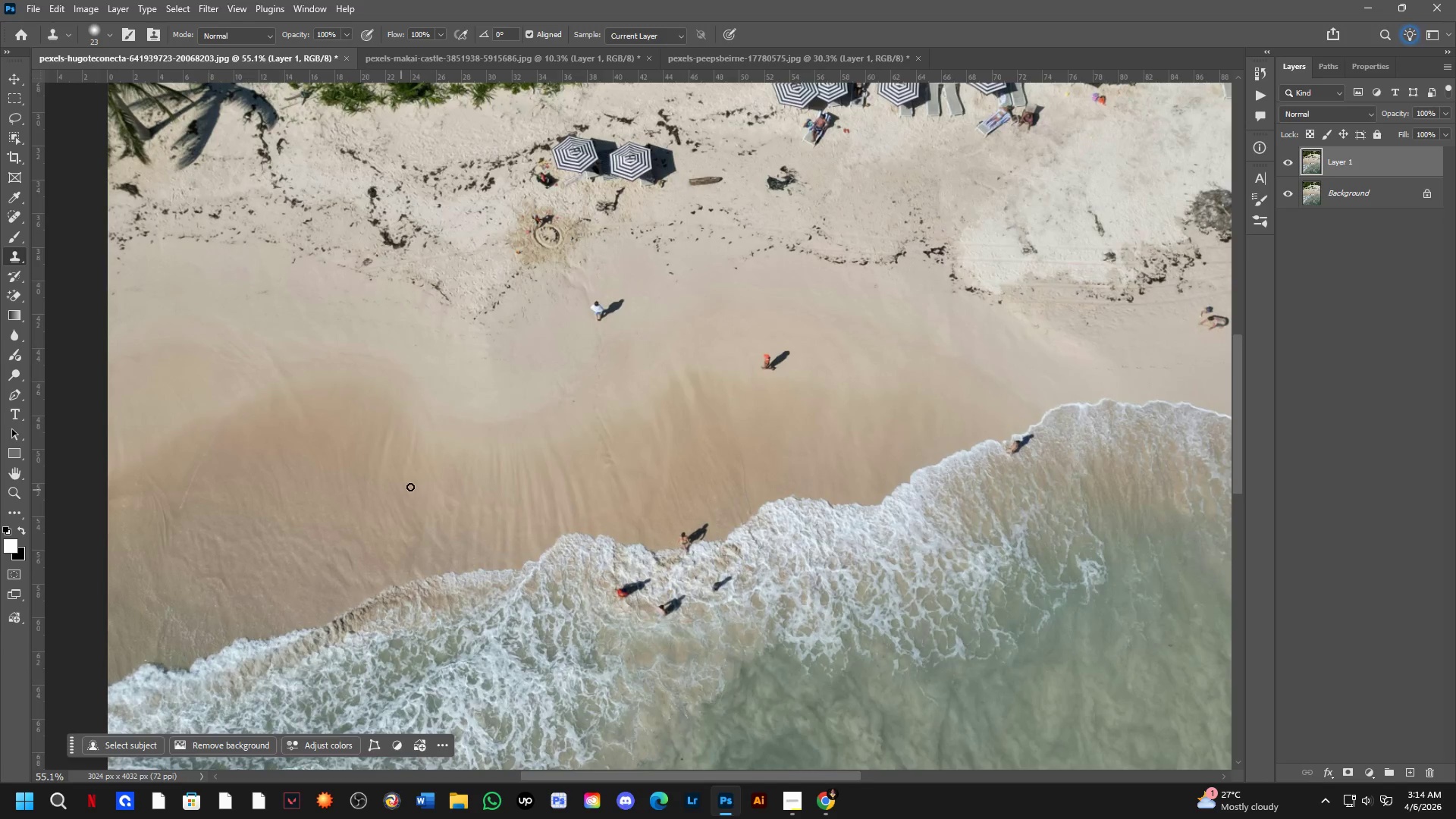 
left_click_drag(start_coordinate=[588, 505], to_coordinate=[583, 509])
 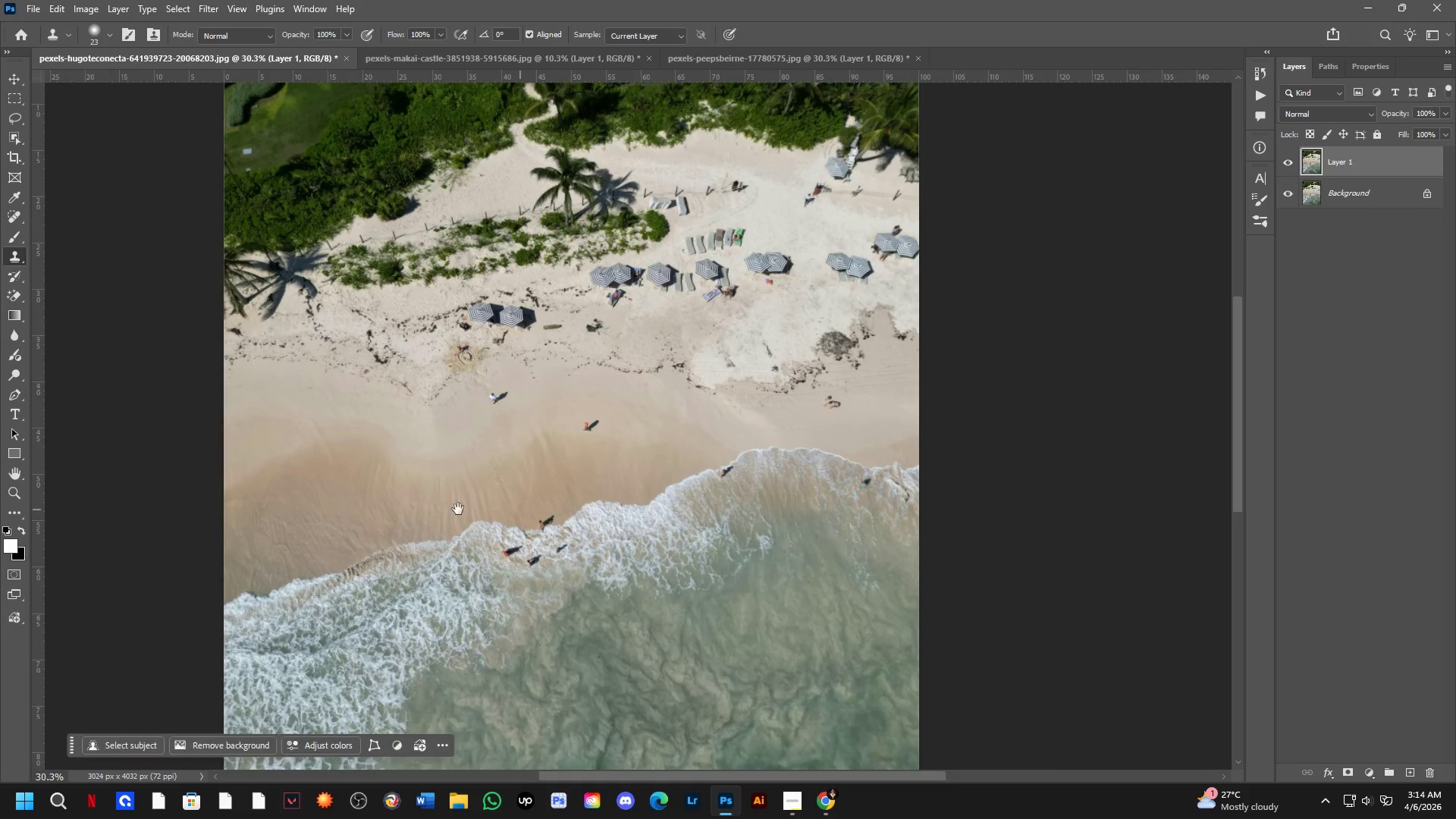 
scroll: coordinate [574, 468], scroll_direction: down, amount: 5.0
 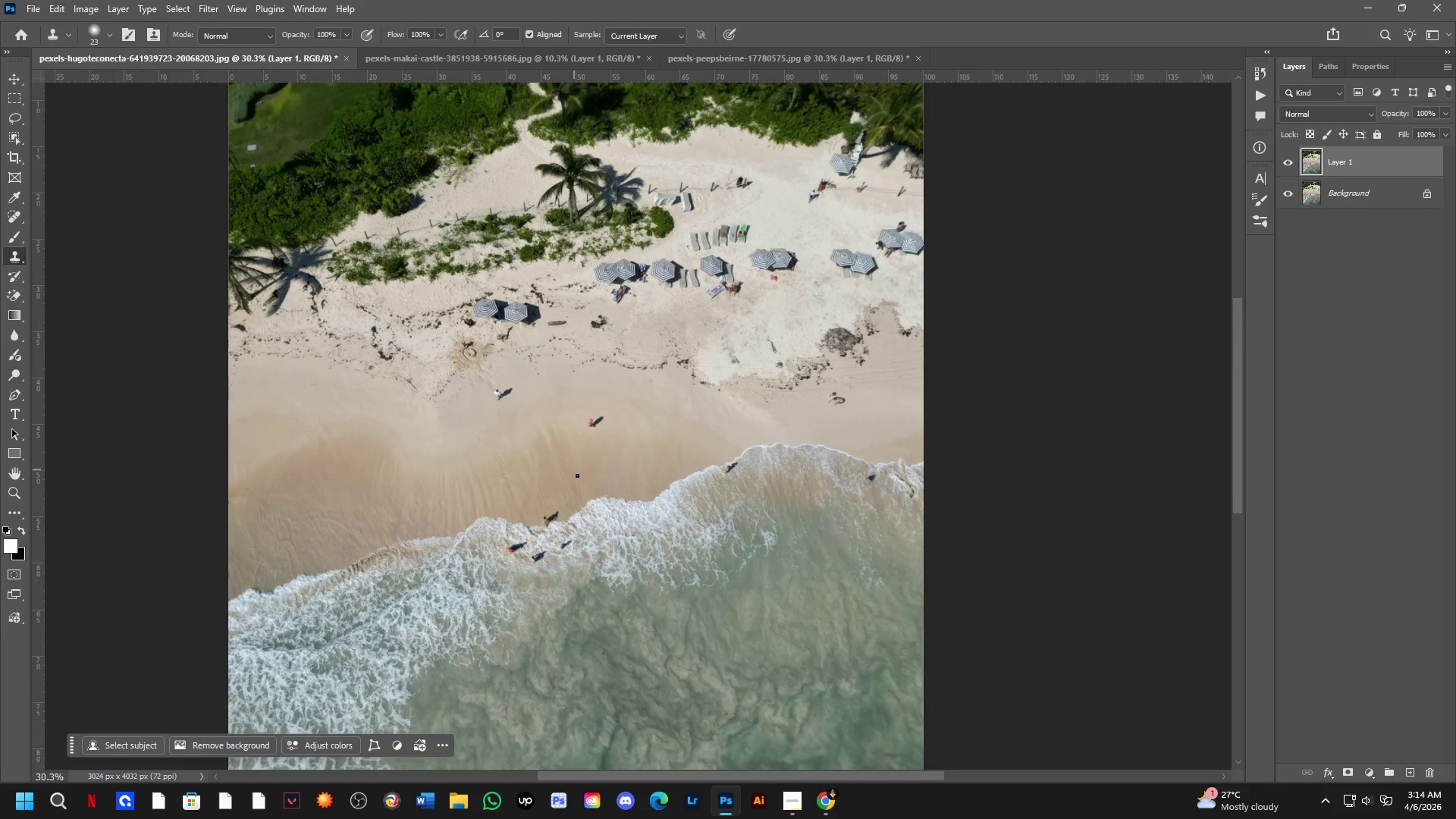 
key(Shift+ShiftLeft)
 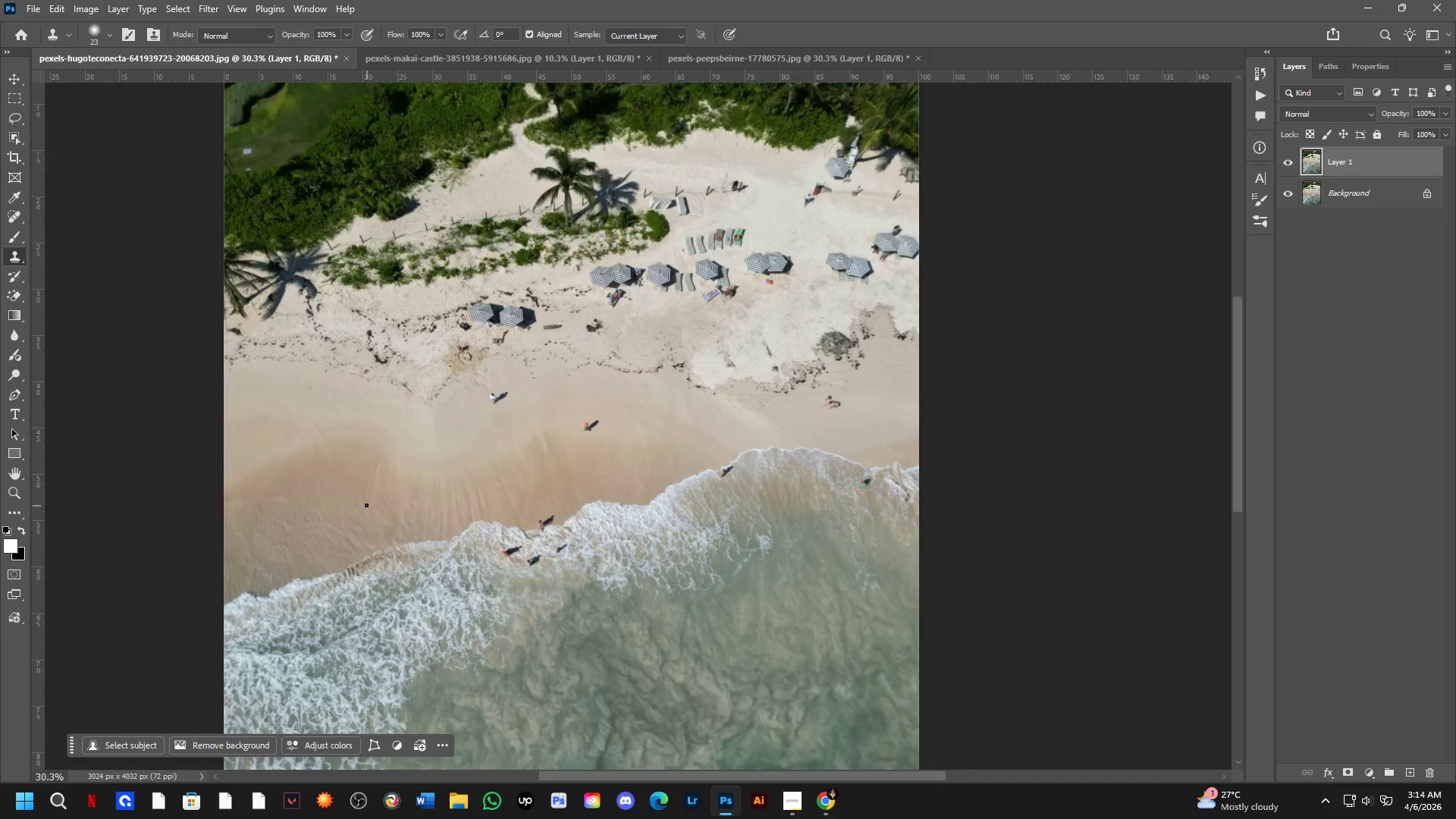 
hold_key(key=Space, duration=0.47)
 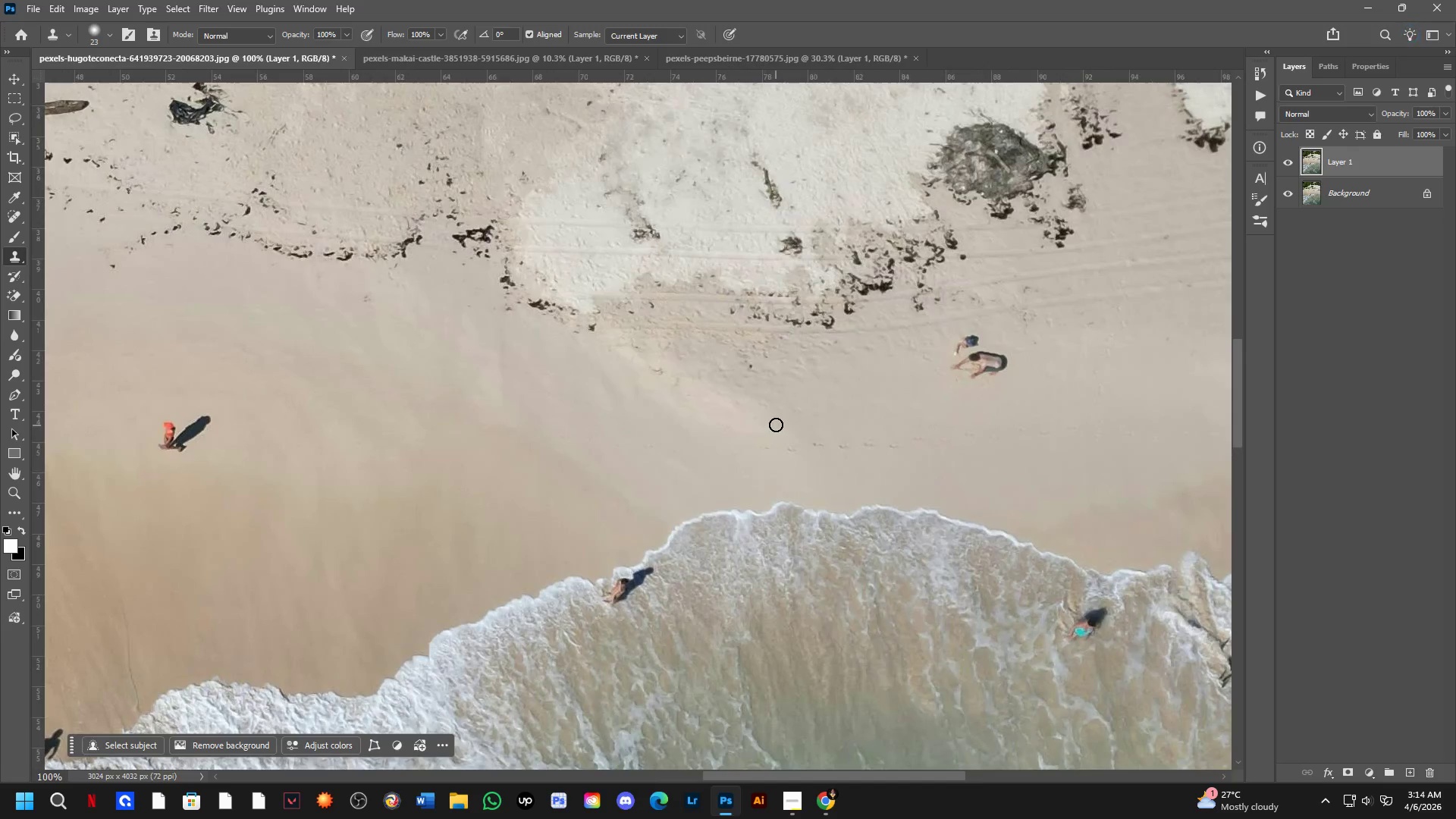 
left_click_drag(start_coordinate=[711, 494], to_coordinate=[447, 557])
 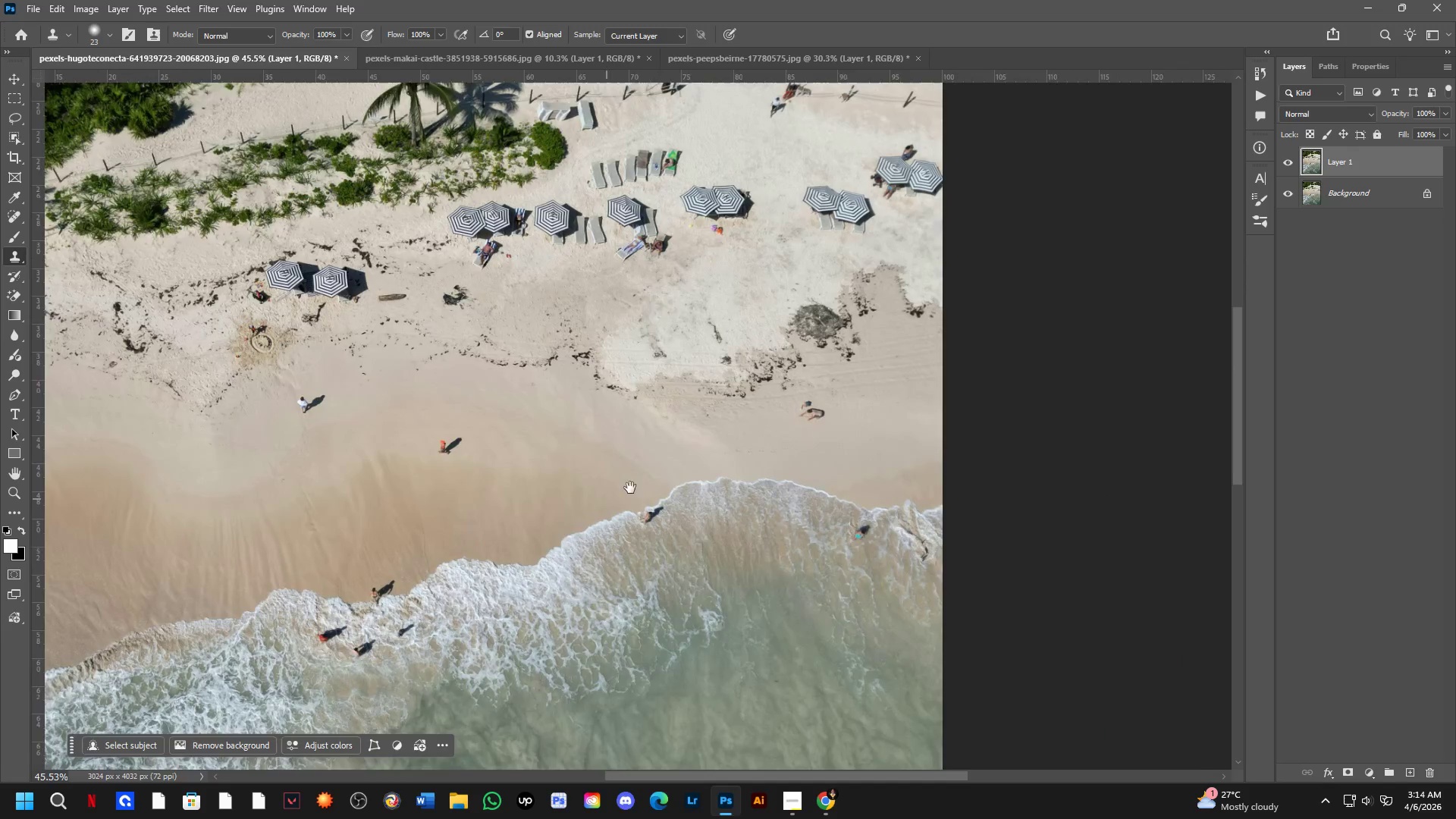 
scroll: coordinate [431, 491], scroll_direction: down, amount: 1.0
 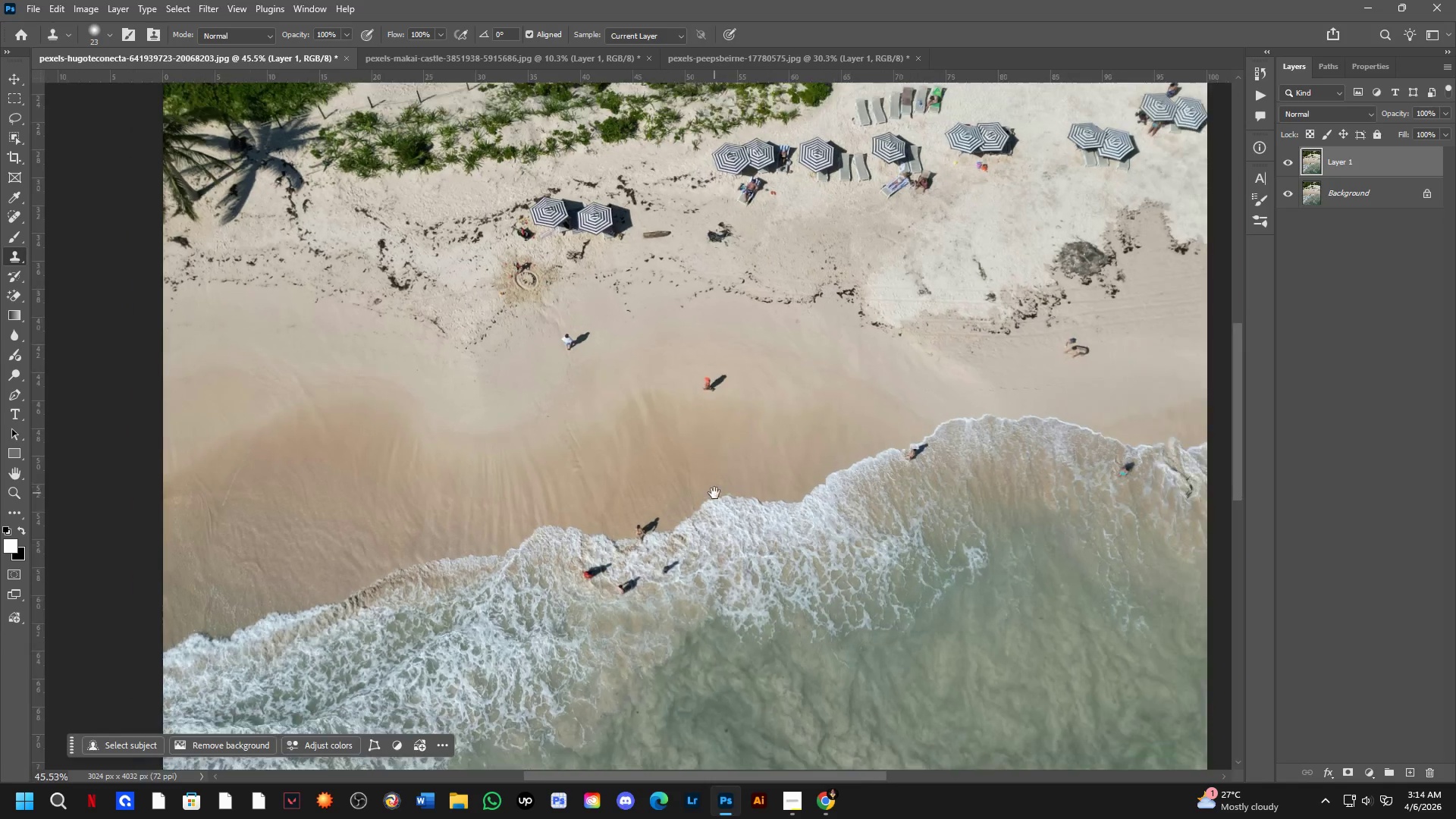 
key(Shift+ShiftLeft)
 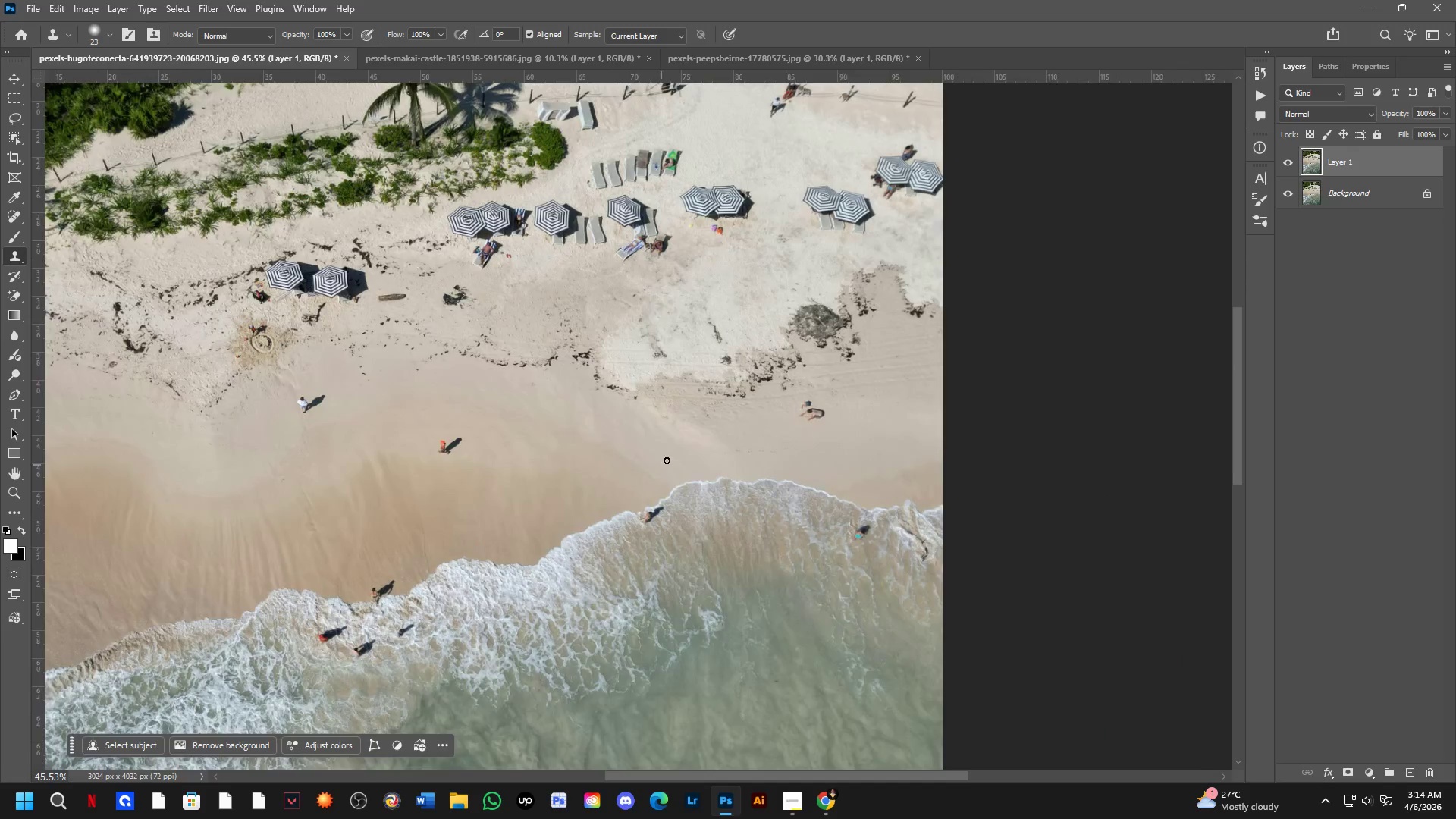 
scroll: coordinate [676, 453], scroll_direction: up, amount: 3.0
 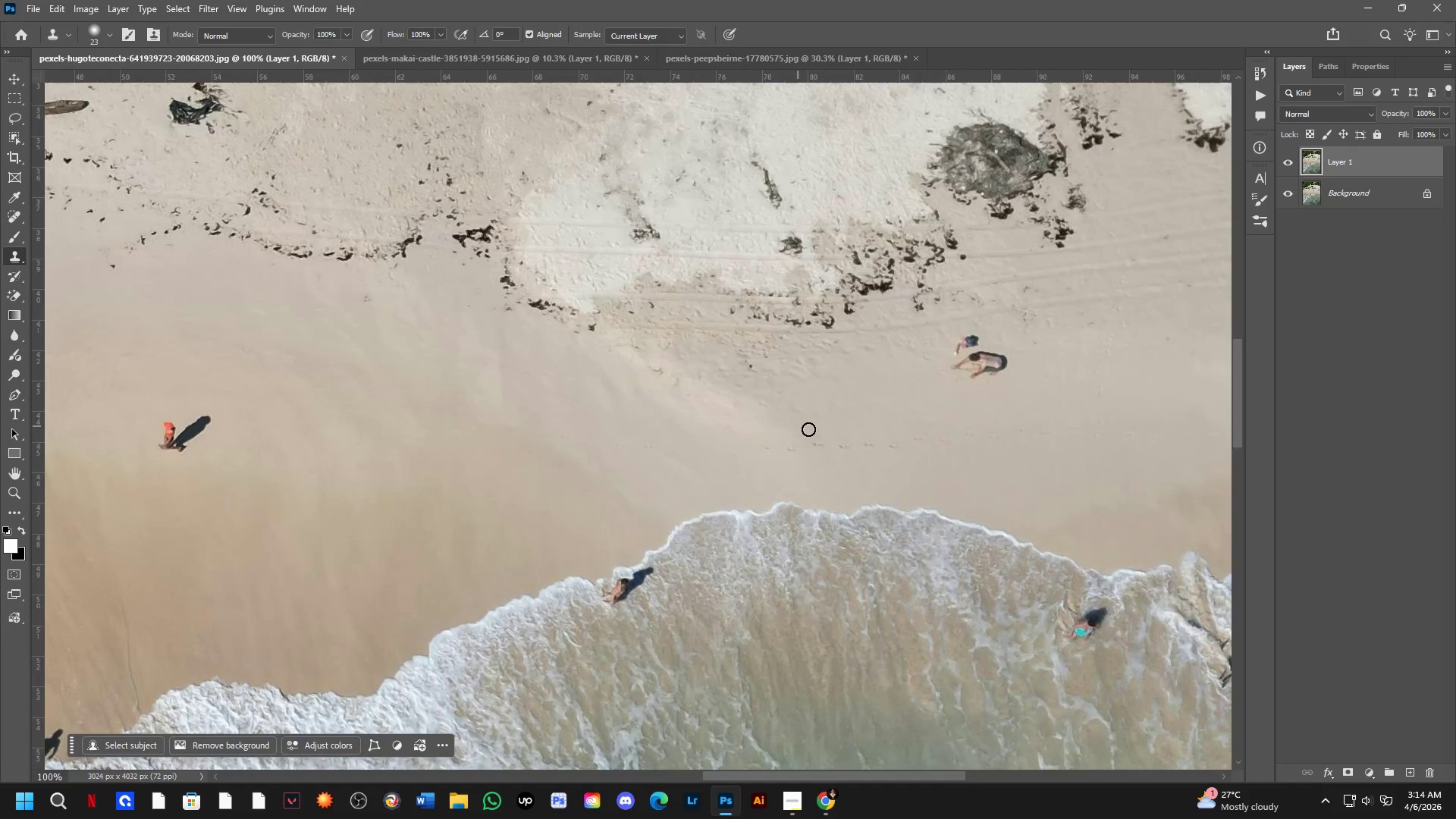 
key(Shift+ShiftLeft)
 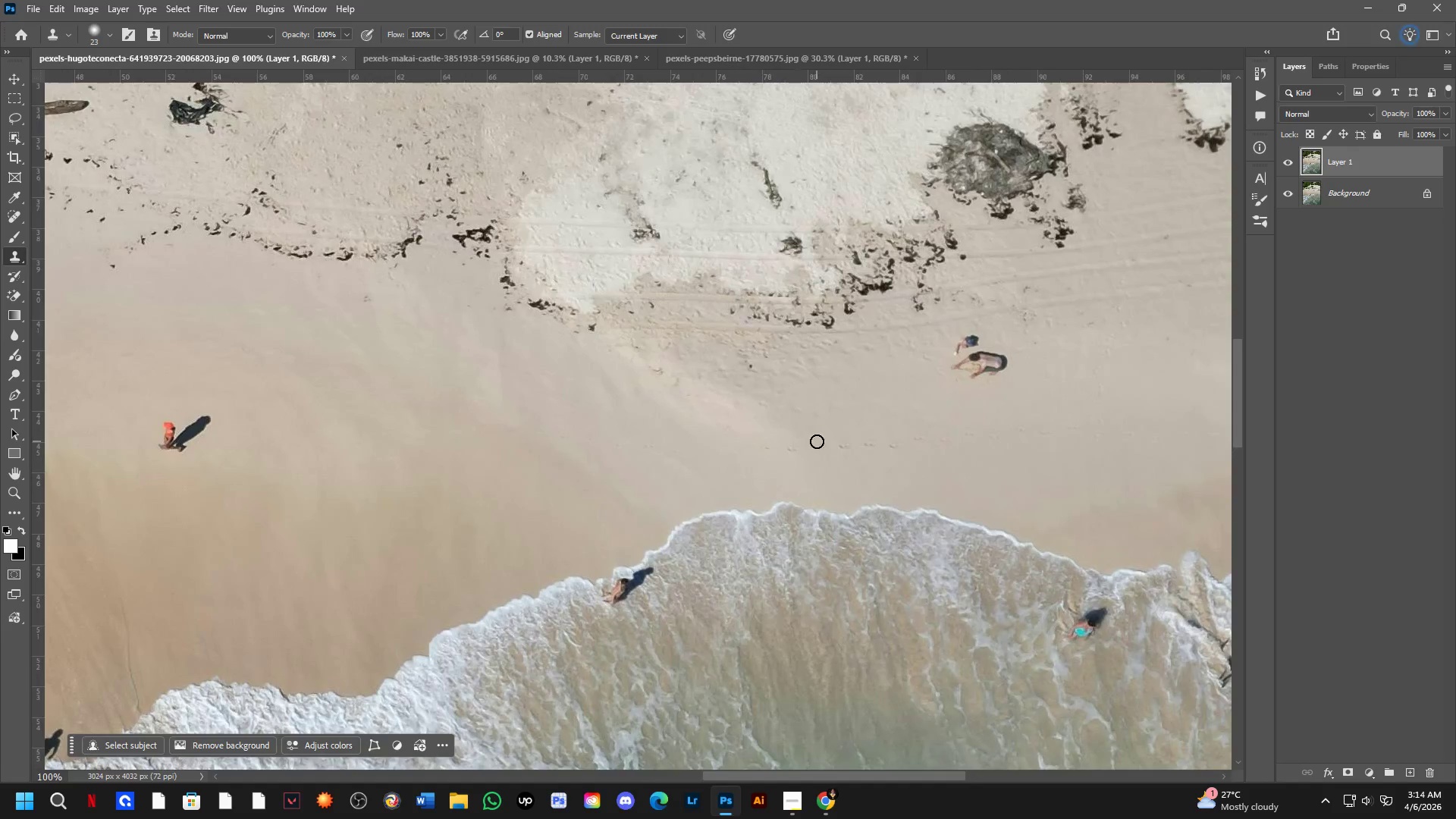 
key(Shift+ShiftLeft)
 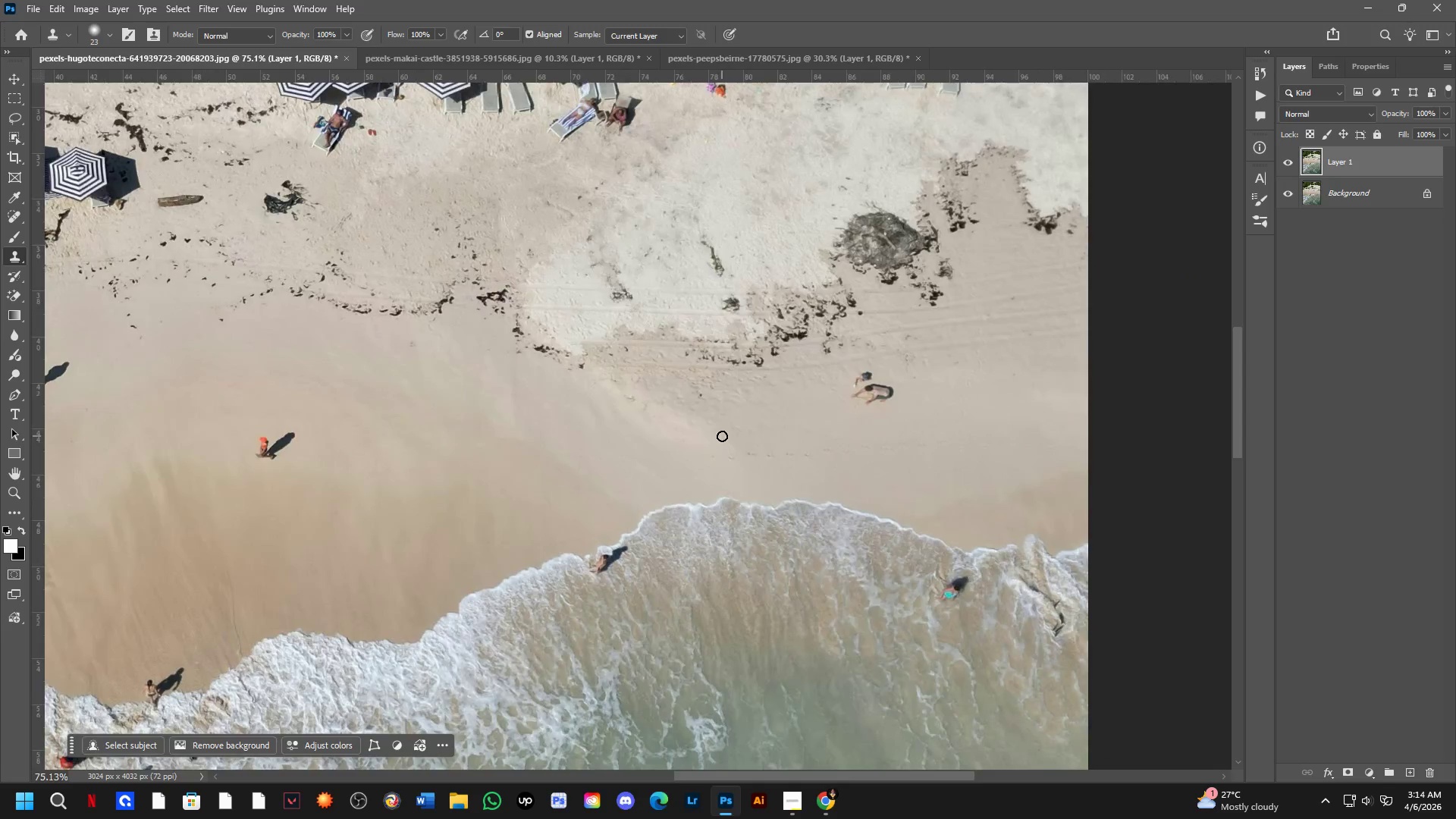 
hold_key(key=Space, duration=0.52)
 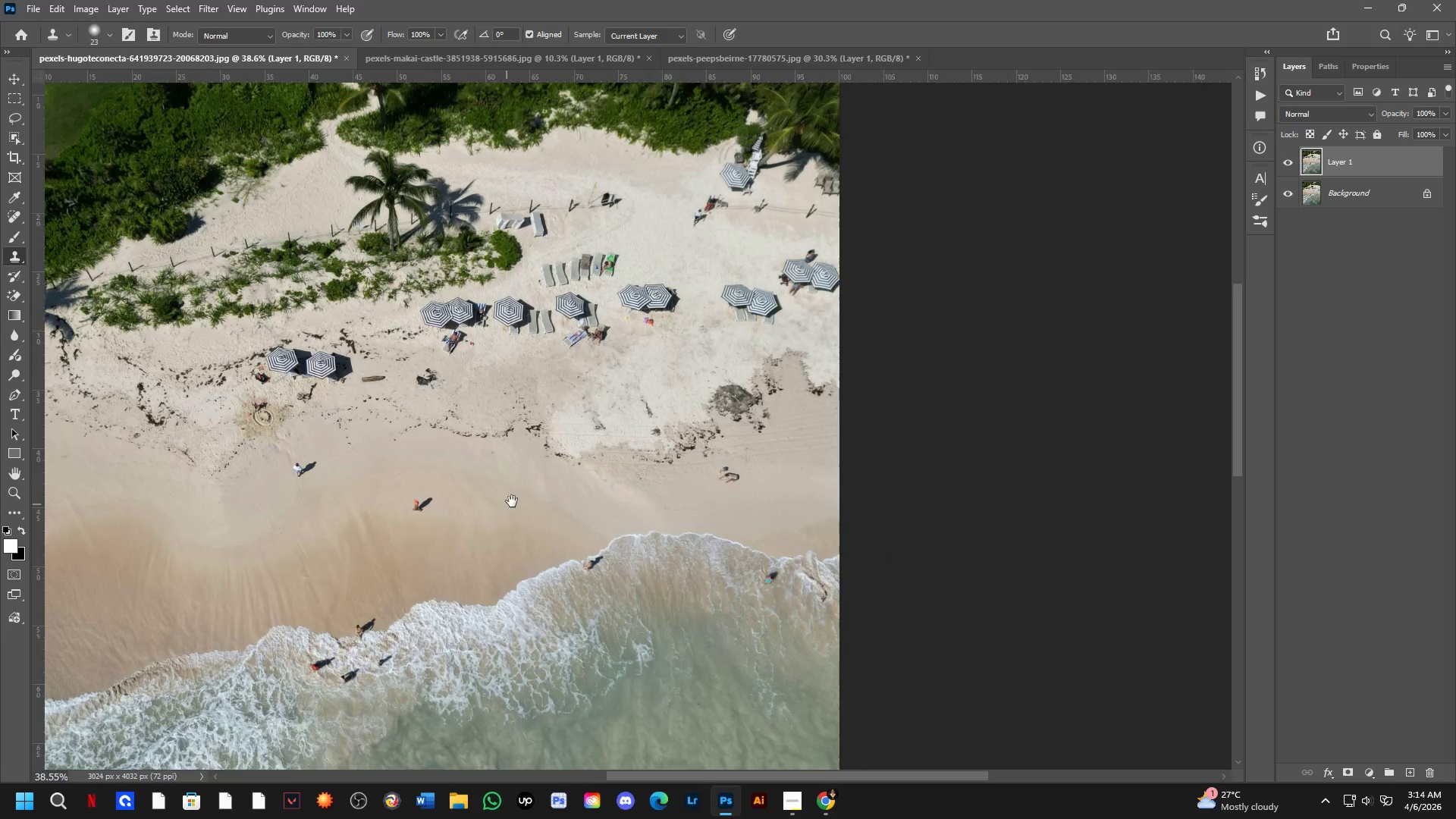 
left_click_drag(start_coordinate=[702, 429], to_coordinate=[676, 494])
 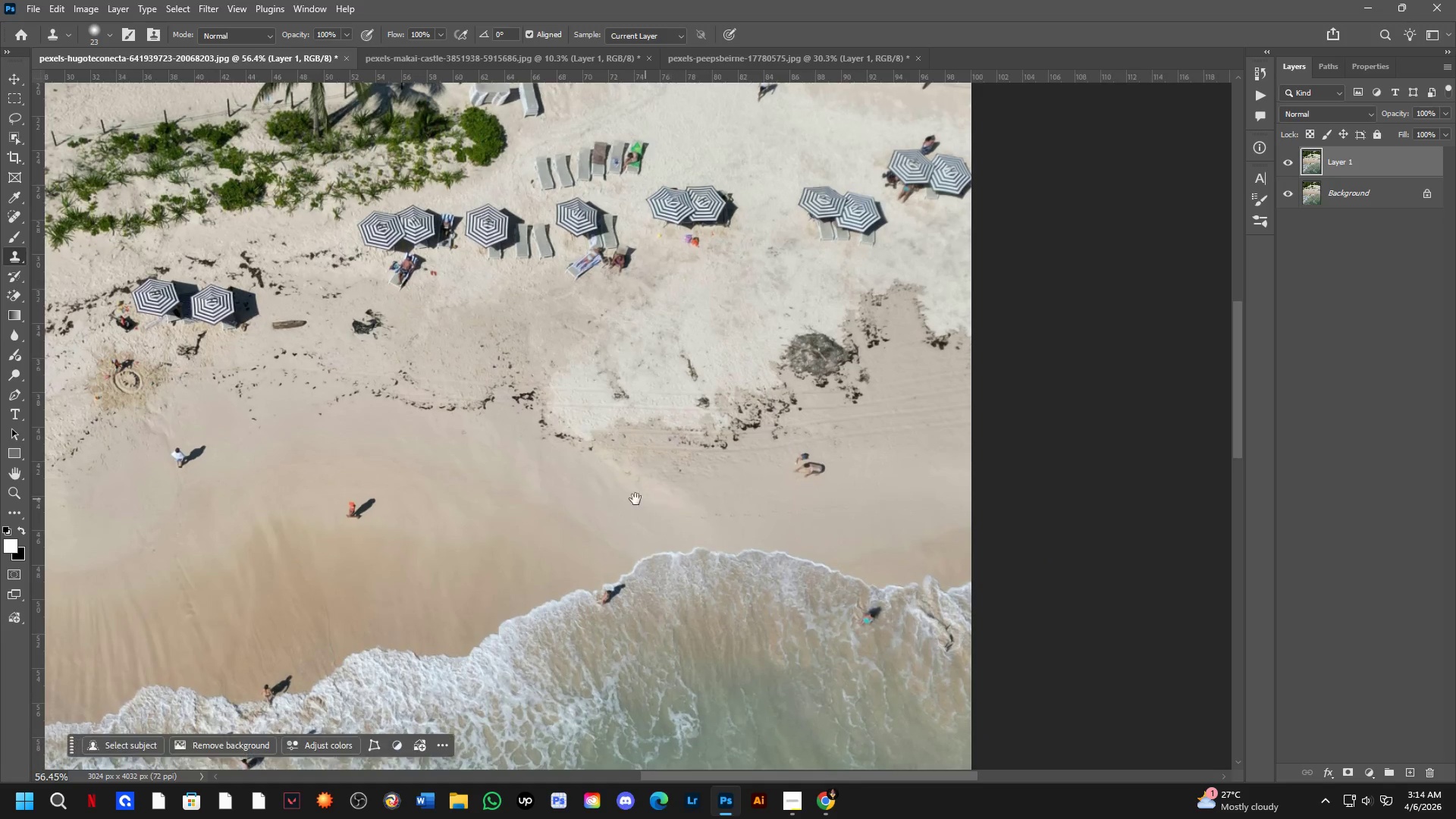 
scroll: coordinate [722, 436], scroll_direction: down, amount: 5.0
 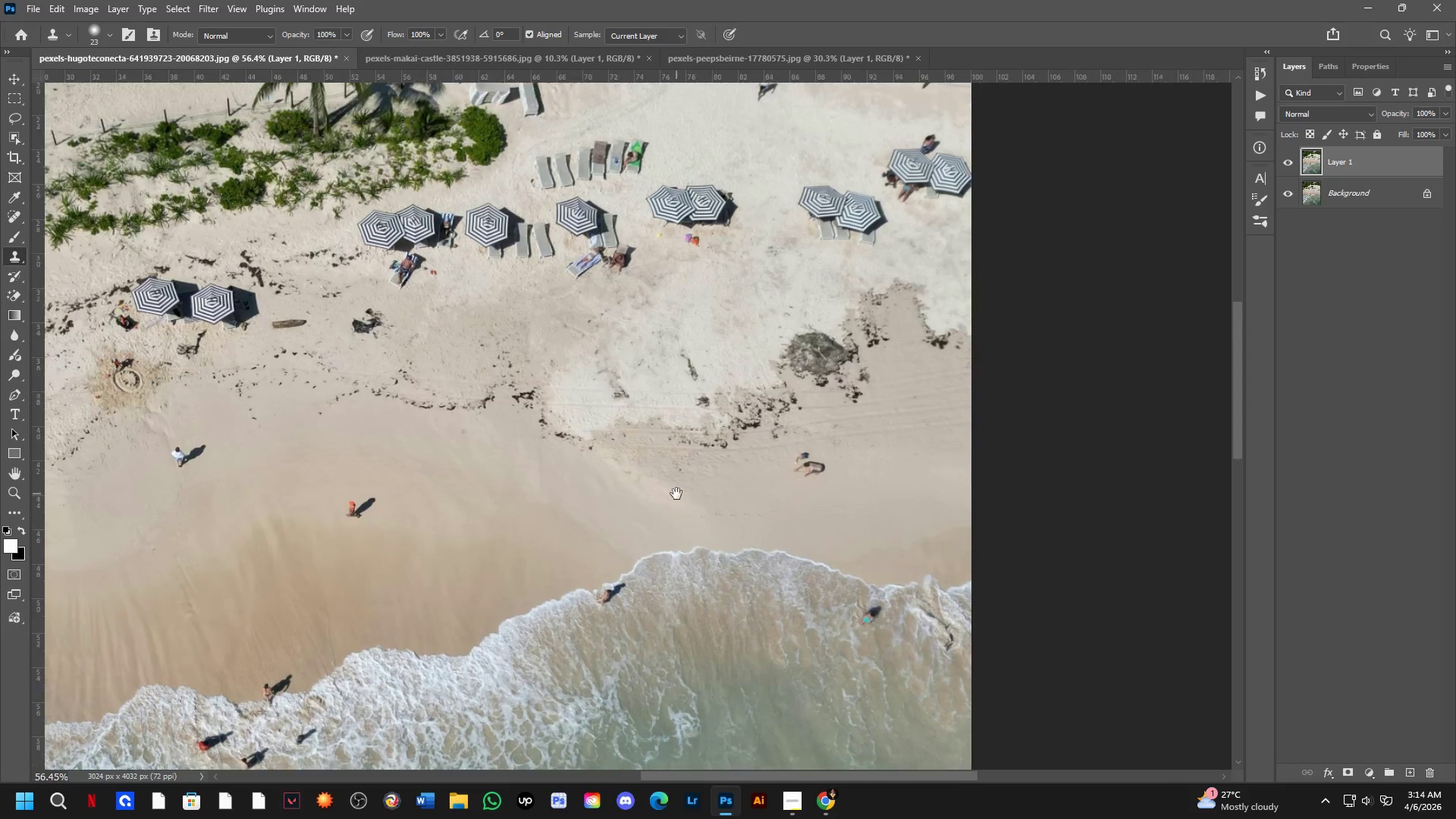 
hold_key(key=Space, duration=0.56)
 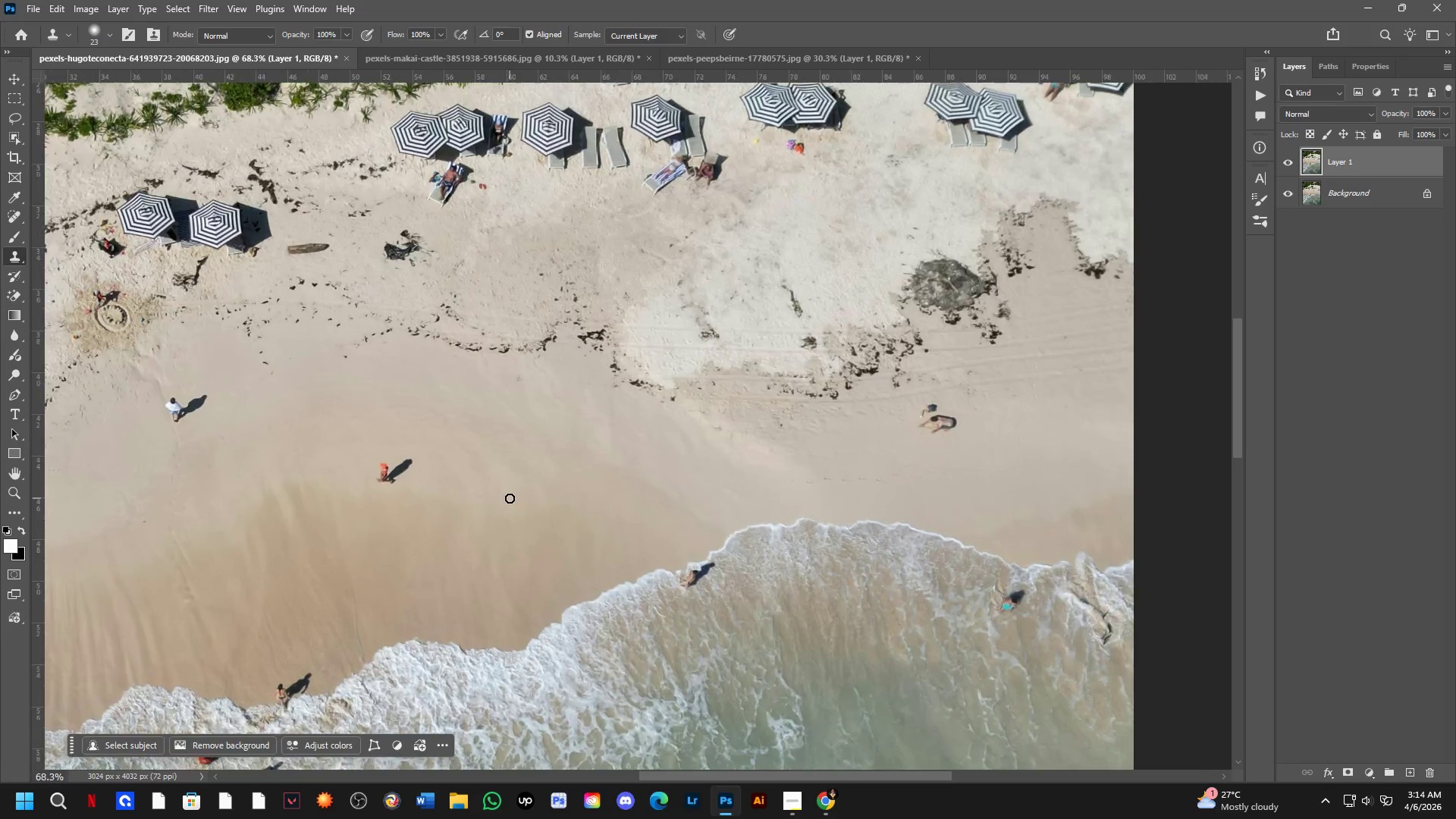 
left_click_drag(start_coordinate=[507, 505], to_coordinate=[531, 482])
 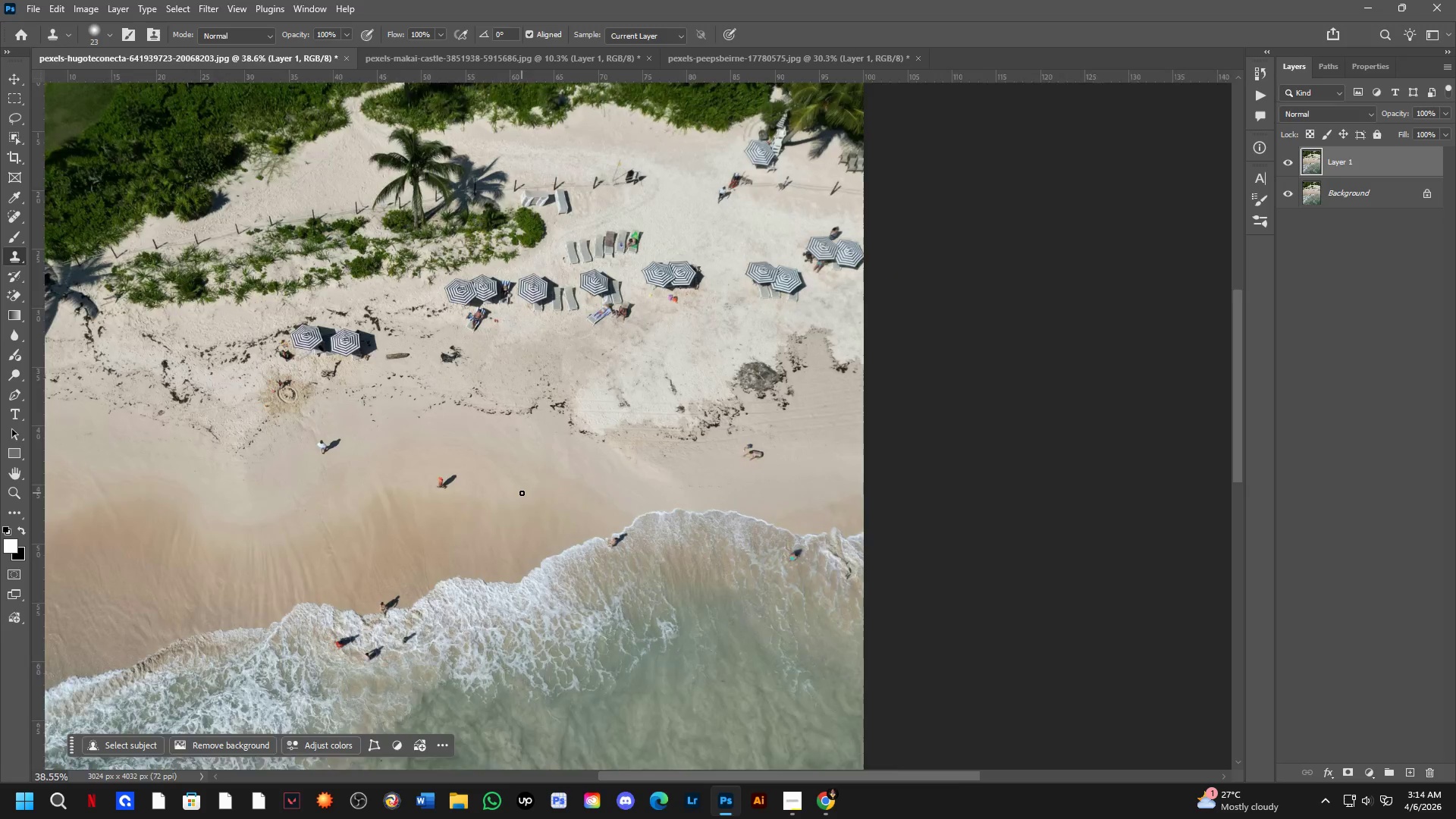 
scroll: coordinate [552, 499], scroll_direction: down, amount: 3.0
 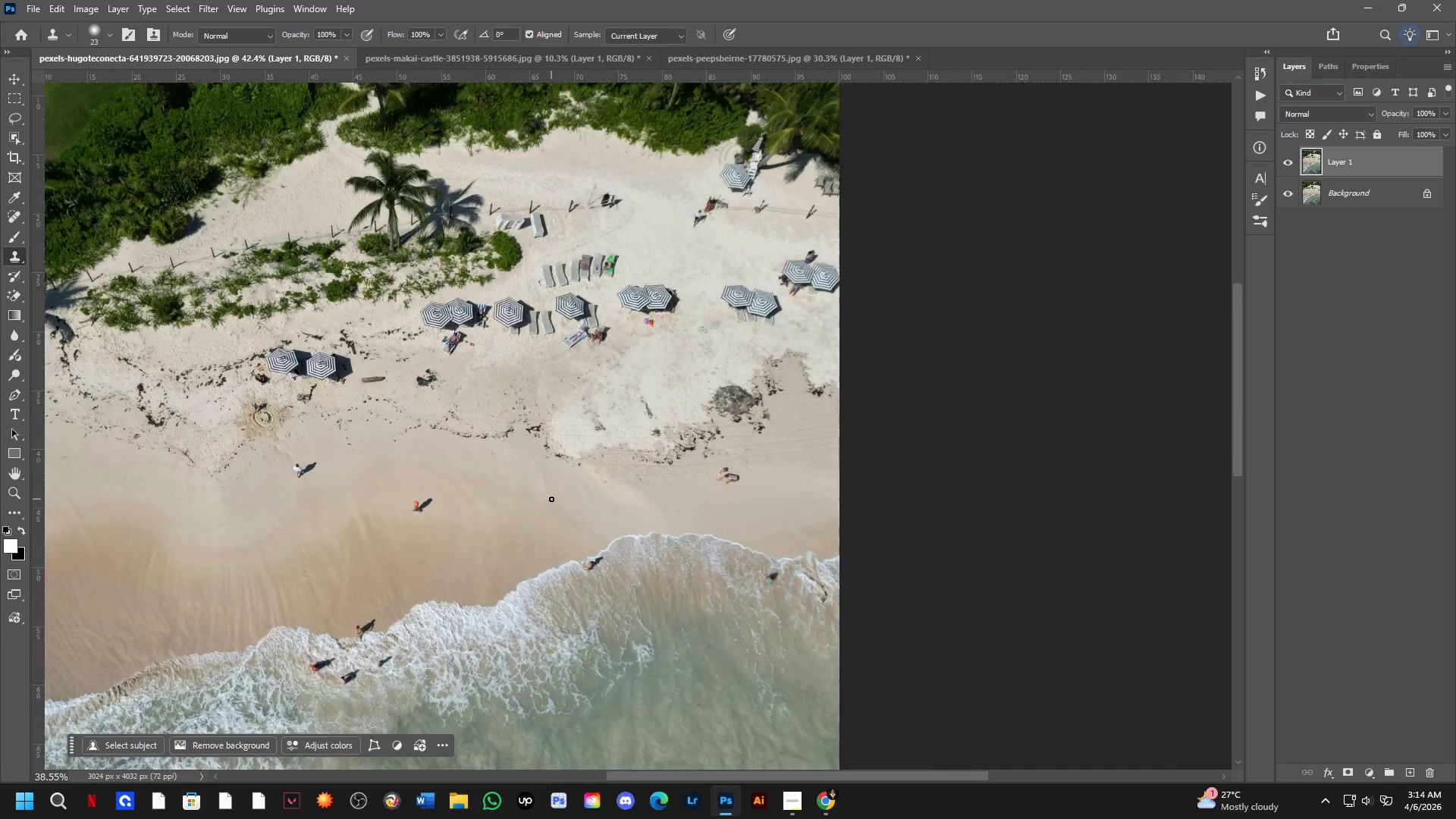 
hold_key(key=Space, duration=0.56)
 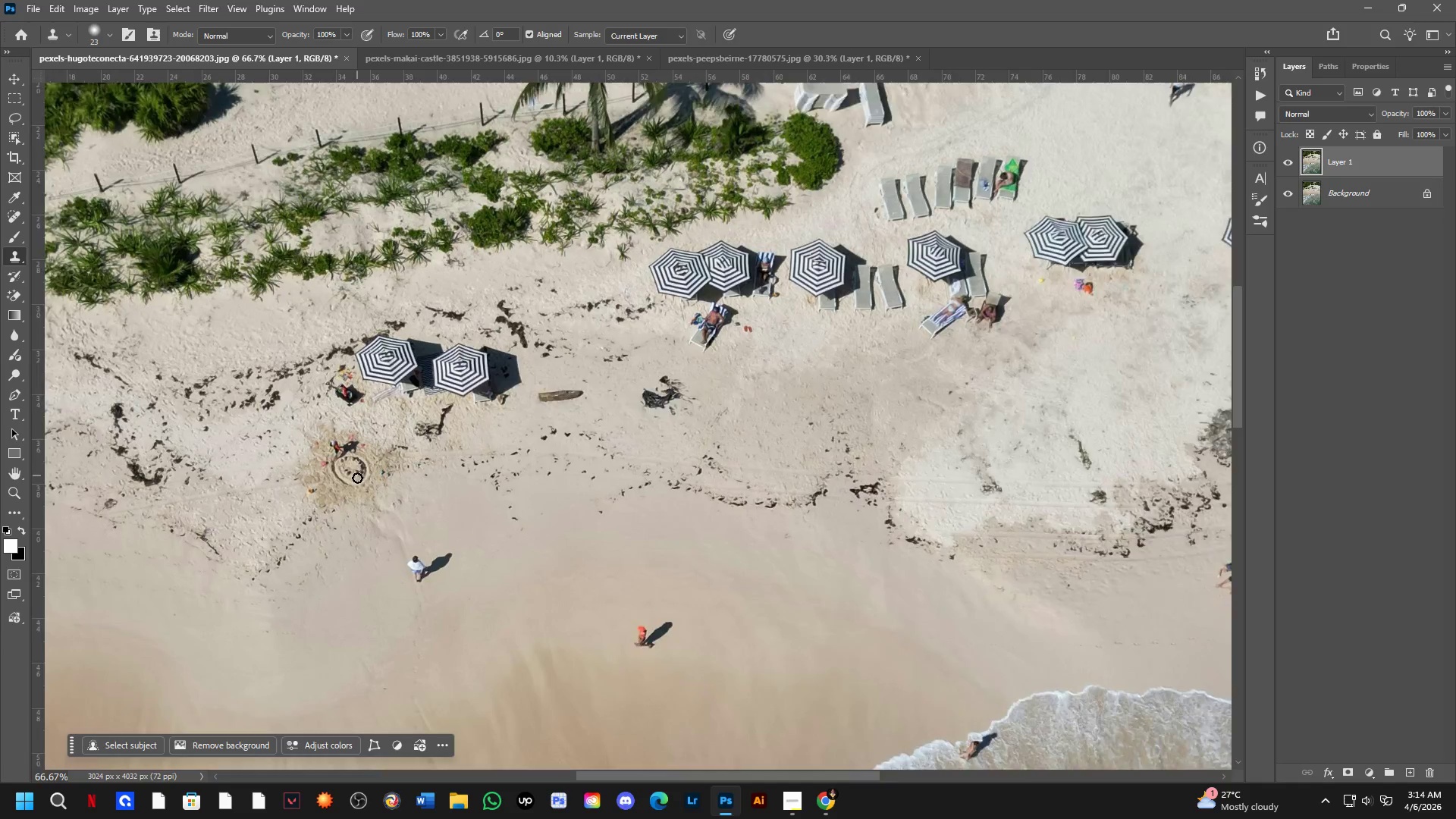 
left_click_drag(start_coordinate=[507, 431], to_coordinate=[536, 492])
 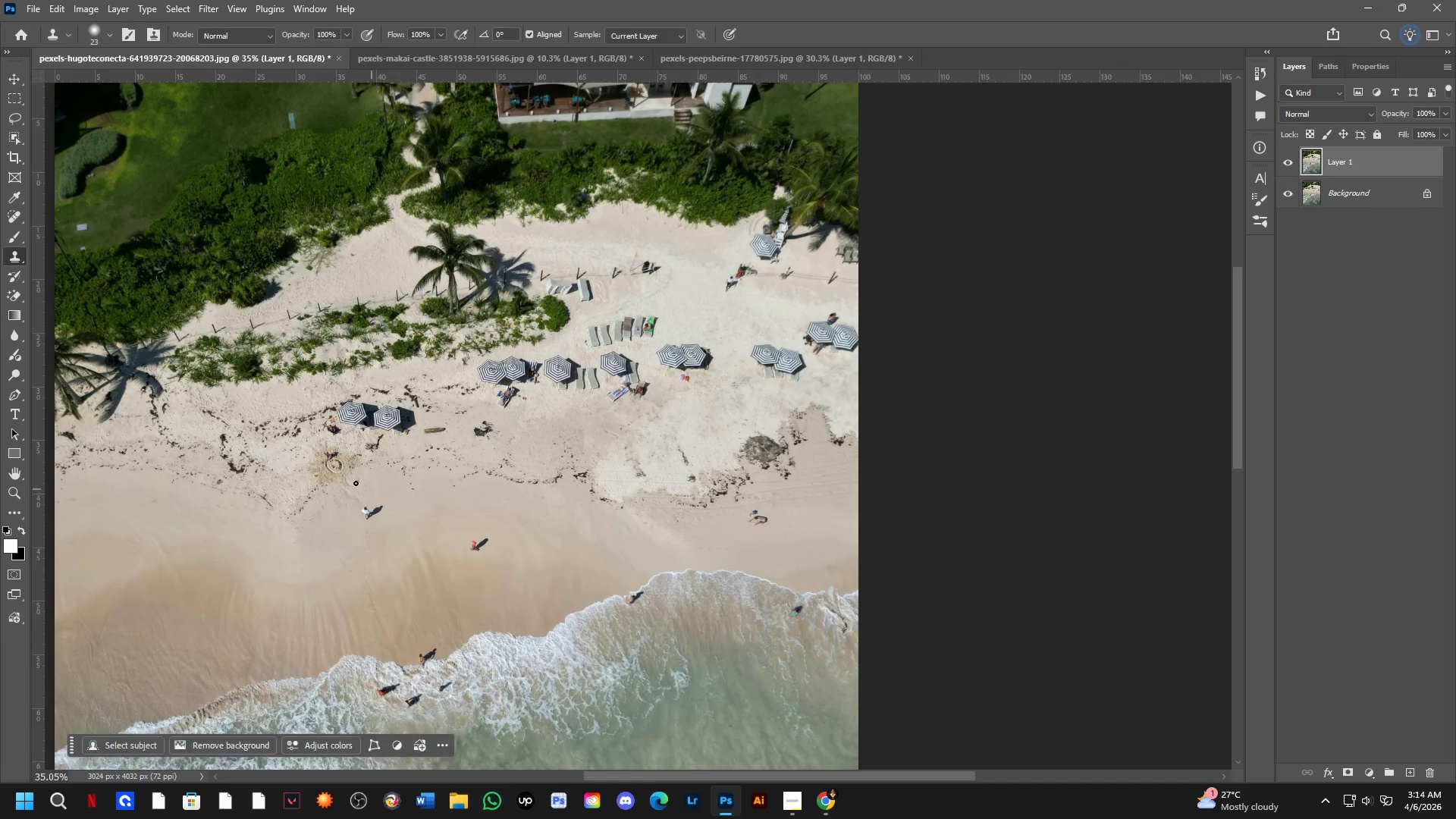 
scroll: coordinate [507, 494], scroll_direction: down, amount: 1.0
 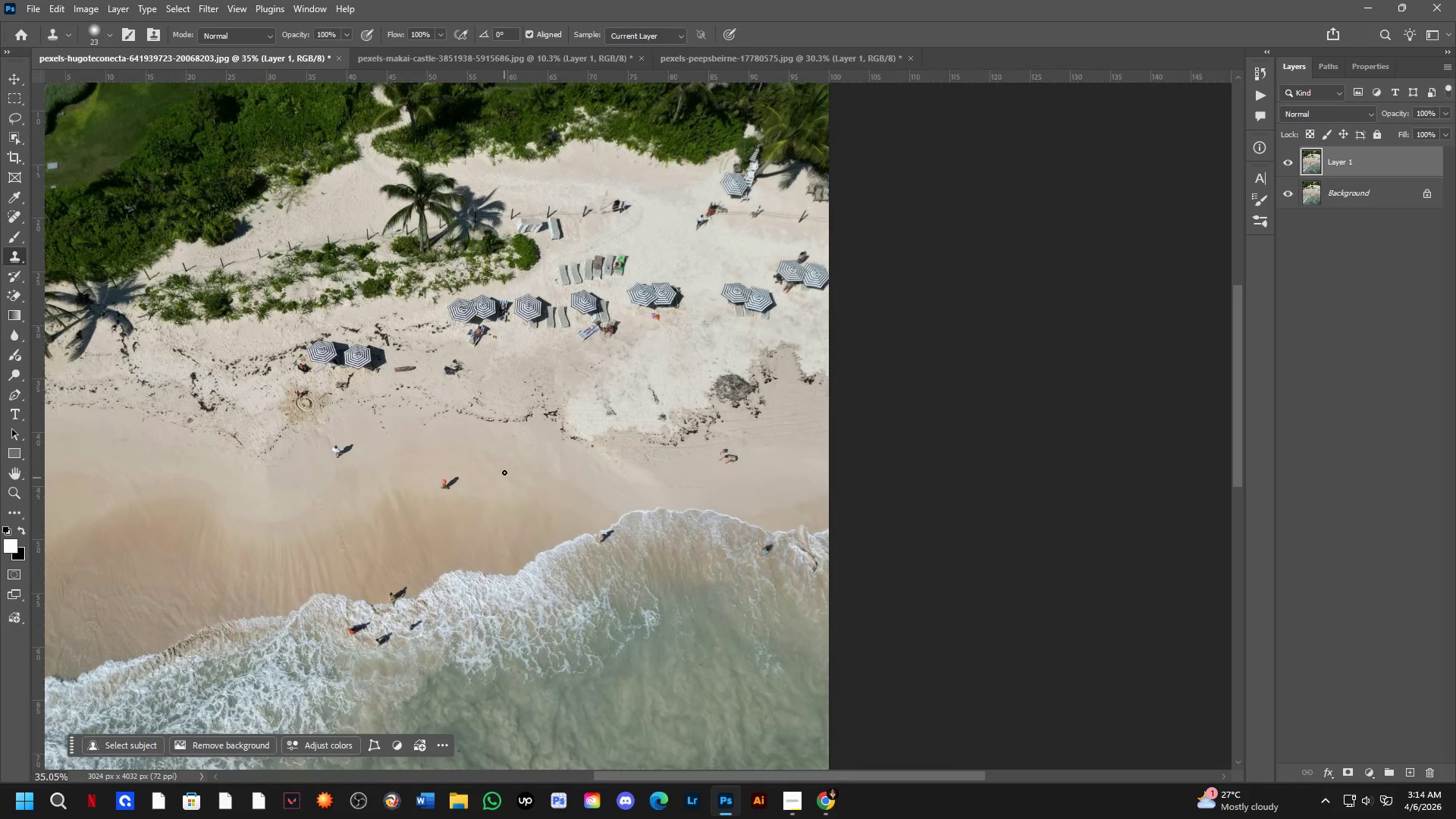 
key(Shift+ShiftLeft)
 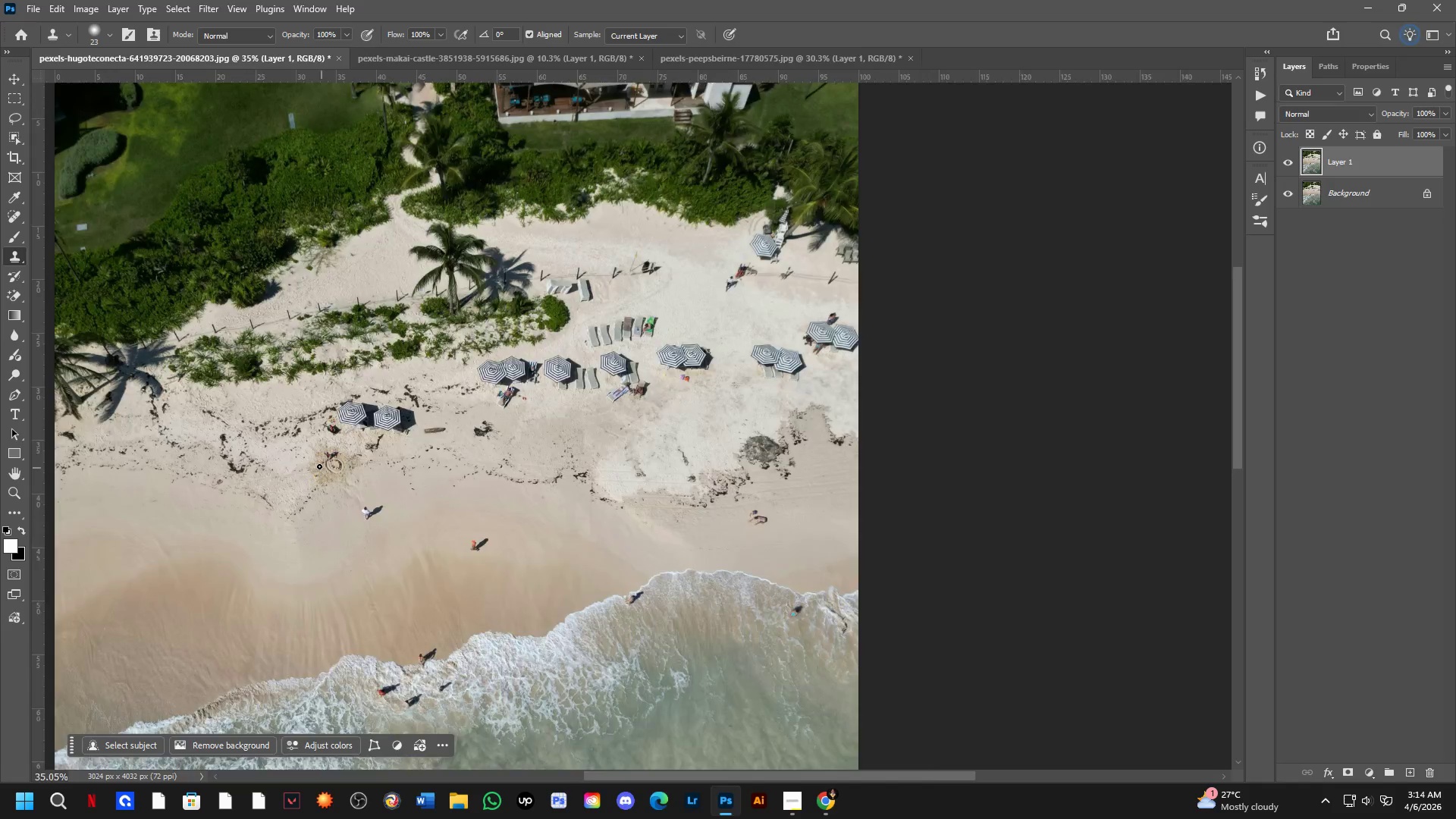 
key(Shift+ShiftLeft)
 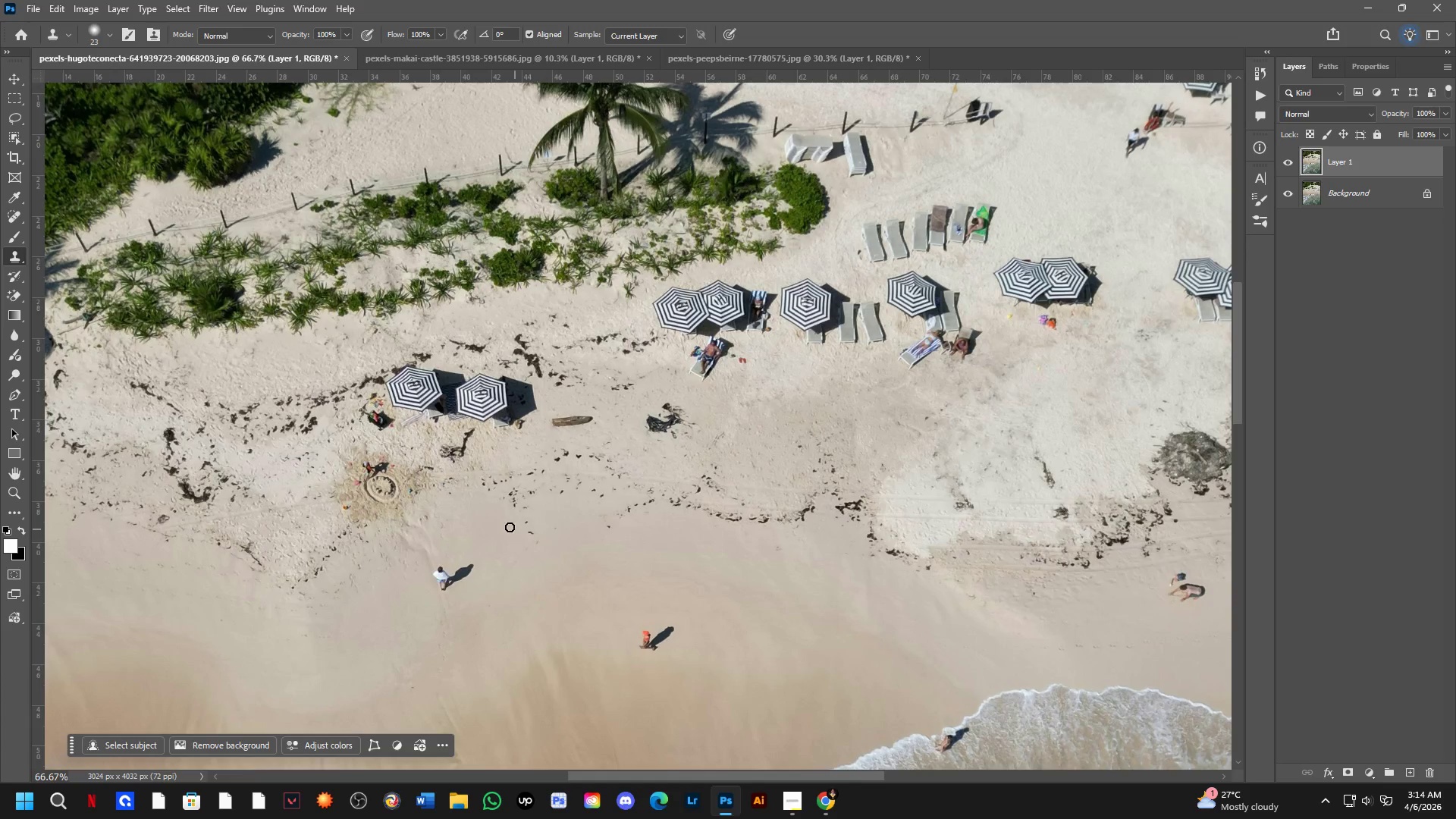 
hold_key(key=Space, duration=0.55)
 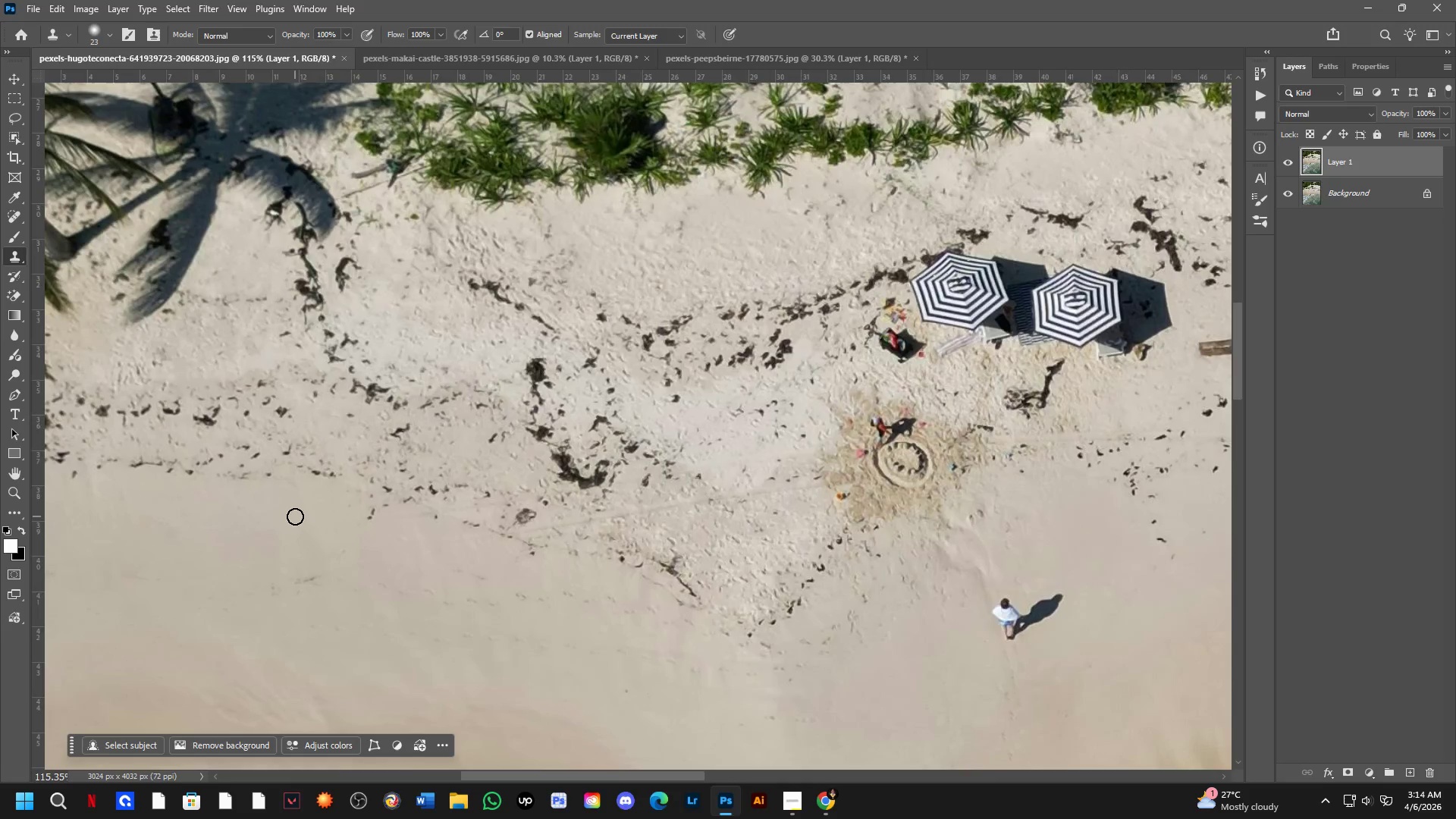 
left_click_drag(start_coordinate=[243, 507], to_coordinate=[503, 506])
 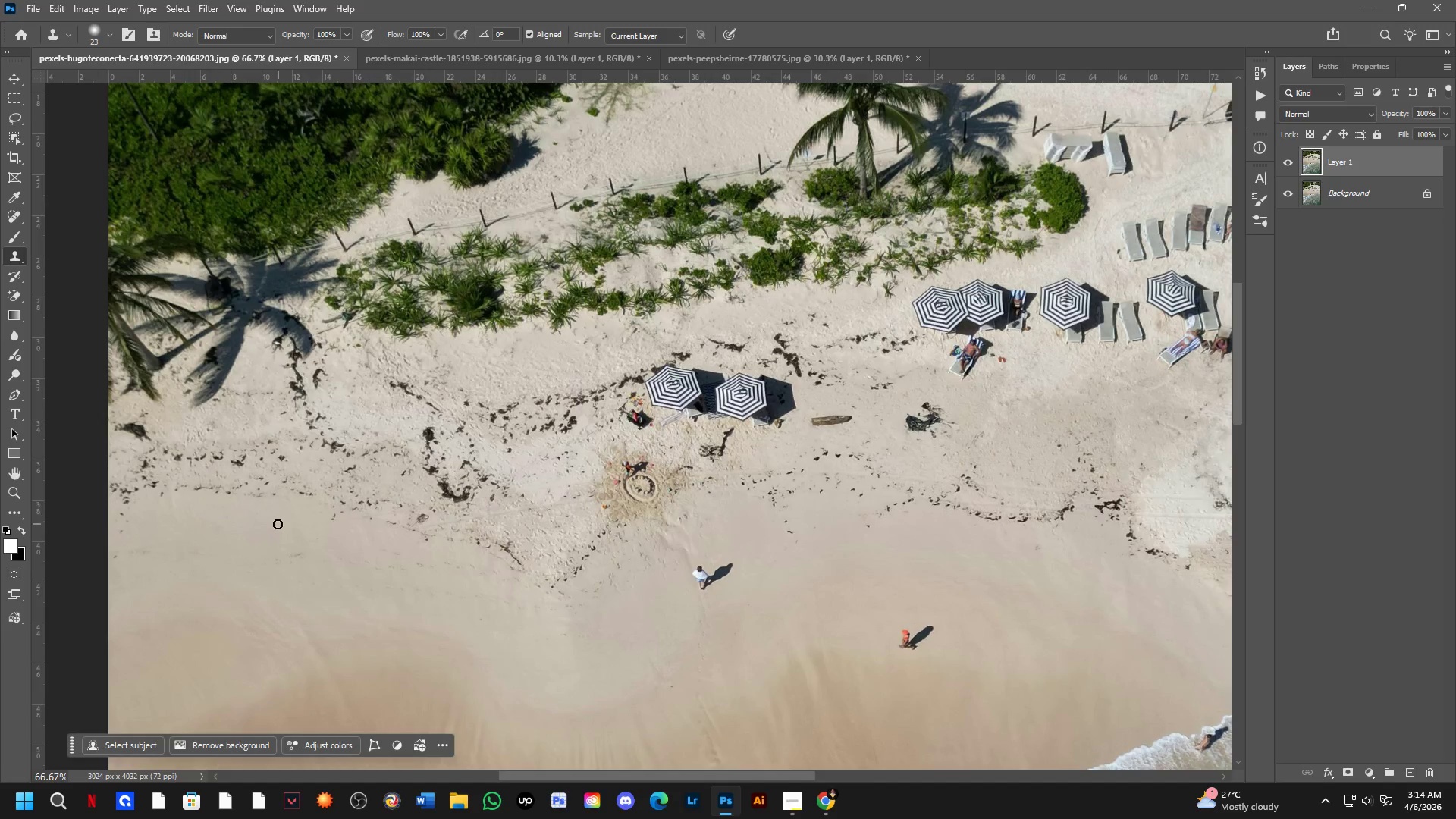 
scroll: coordinate [515, 529], scroll_direction: up, amount: 12.0
 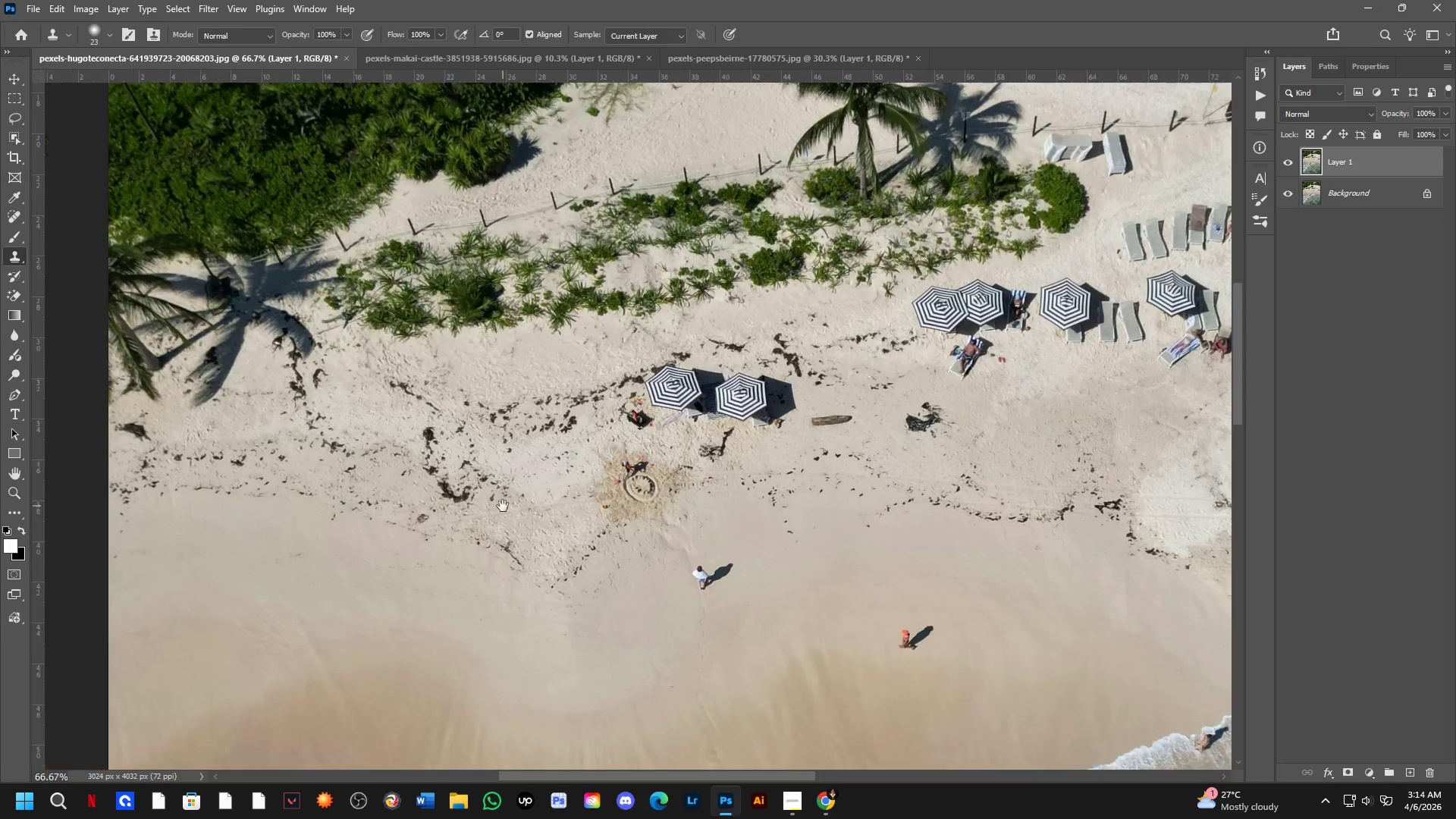 
hold_key(key=Space, duration=0.56)
 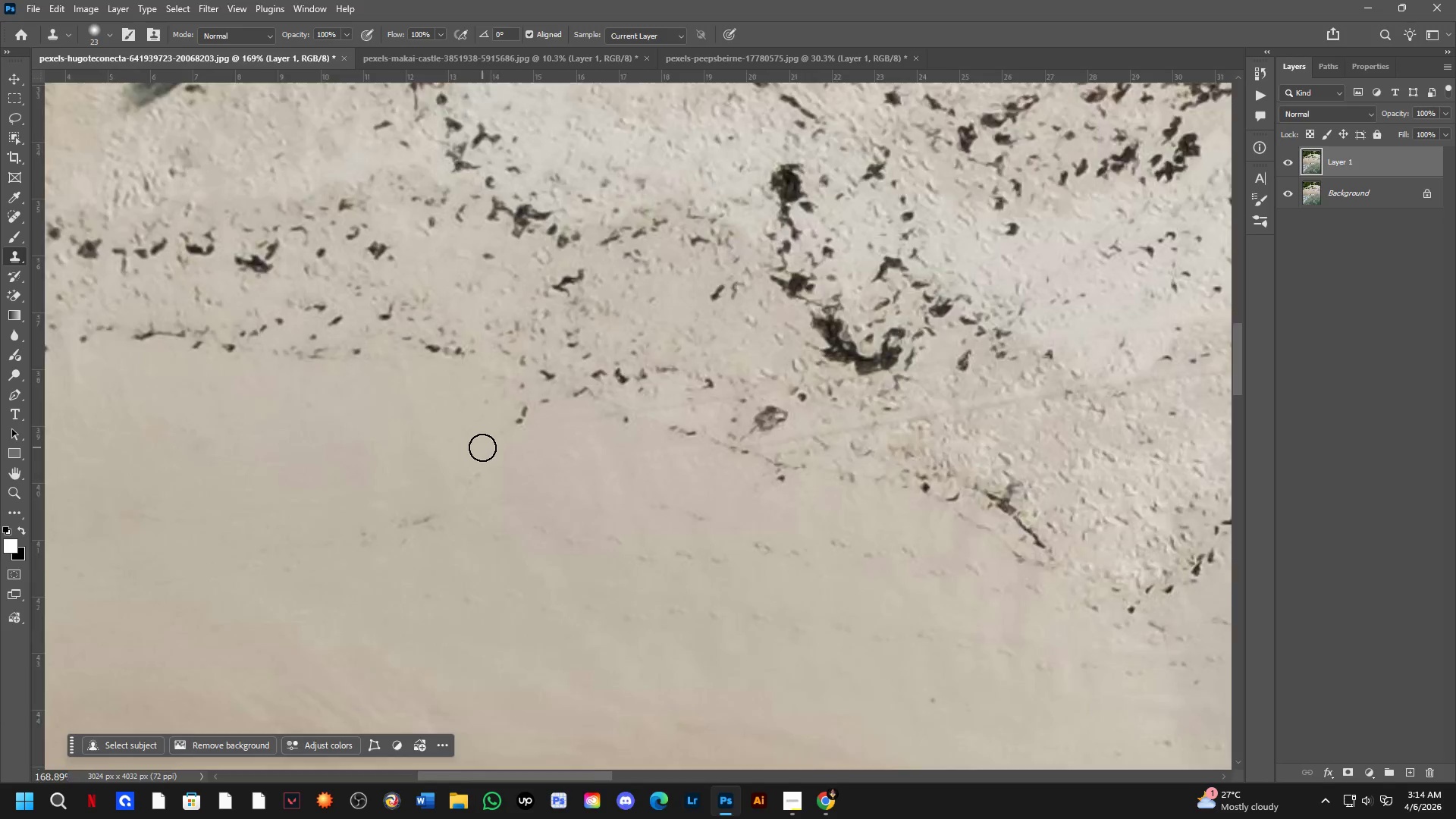 
left_click_drag(start_coordinate=[296, 517], to_coordinate=[430, 431])
 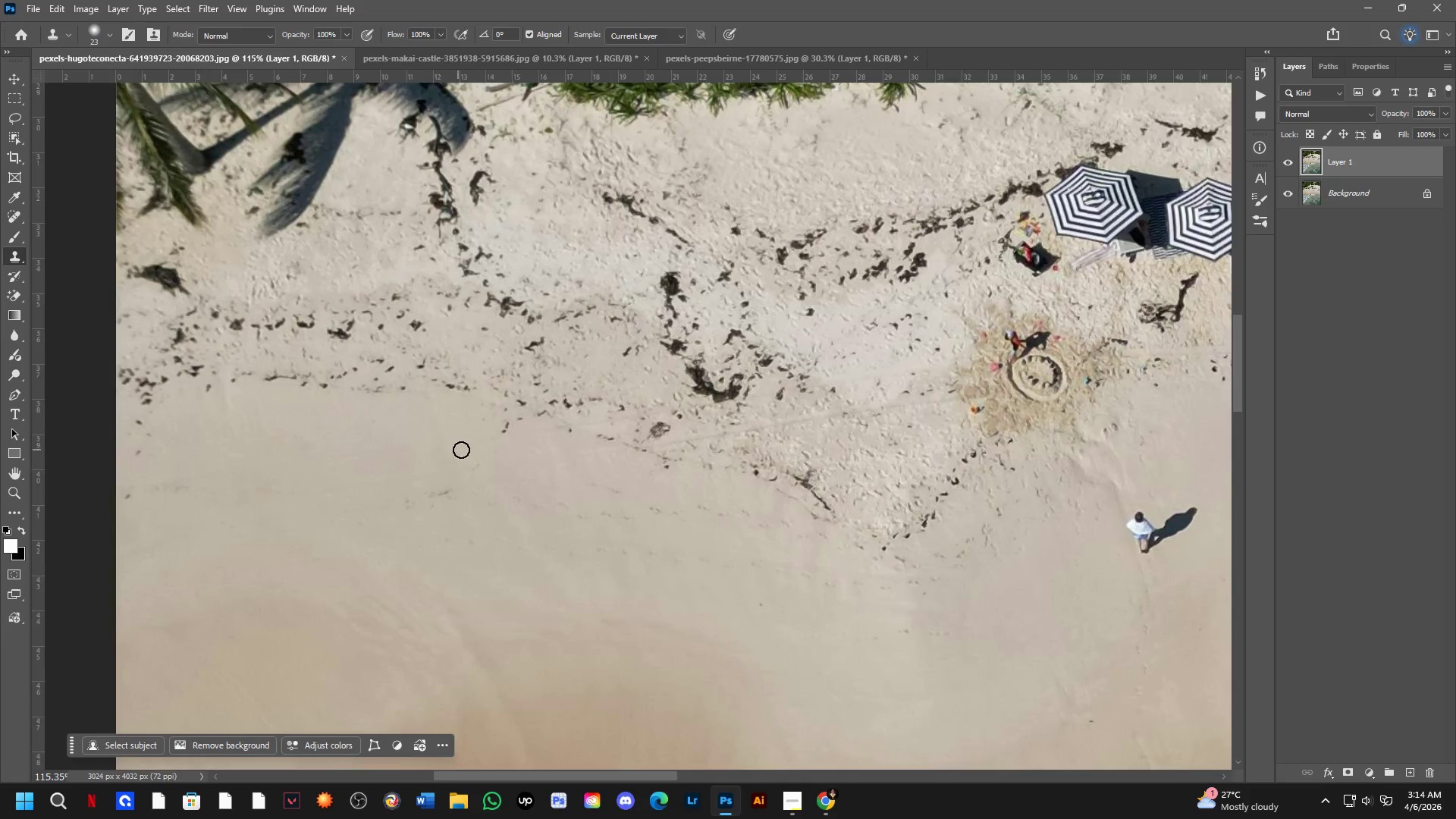 
scroll: coordinate [295, 516], scroll_direction: up, amount: 6.0
 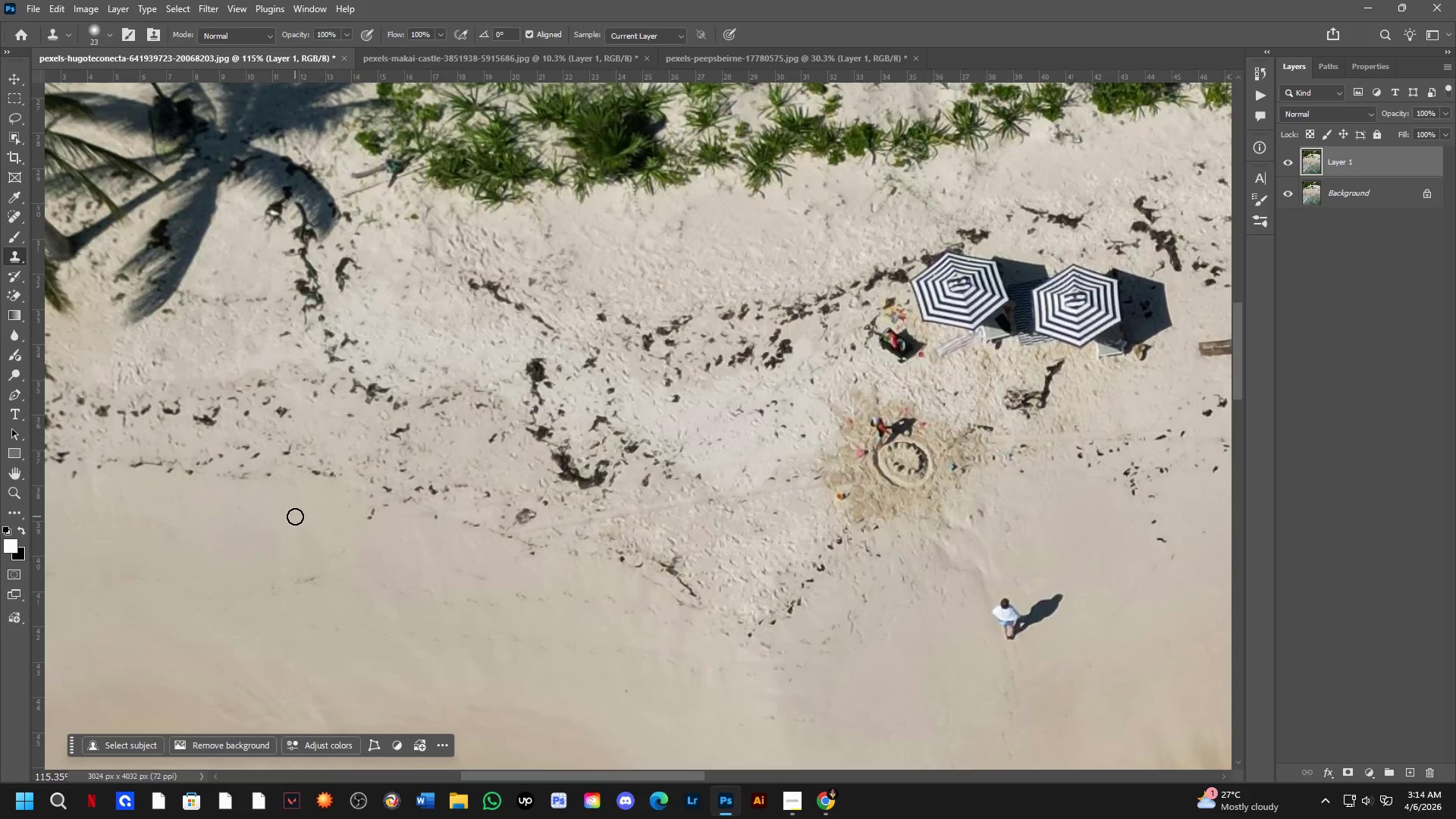 
hold_key(key=Space, duration=0.52)
 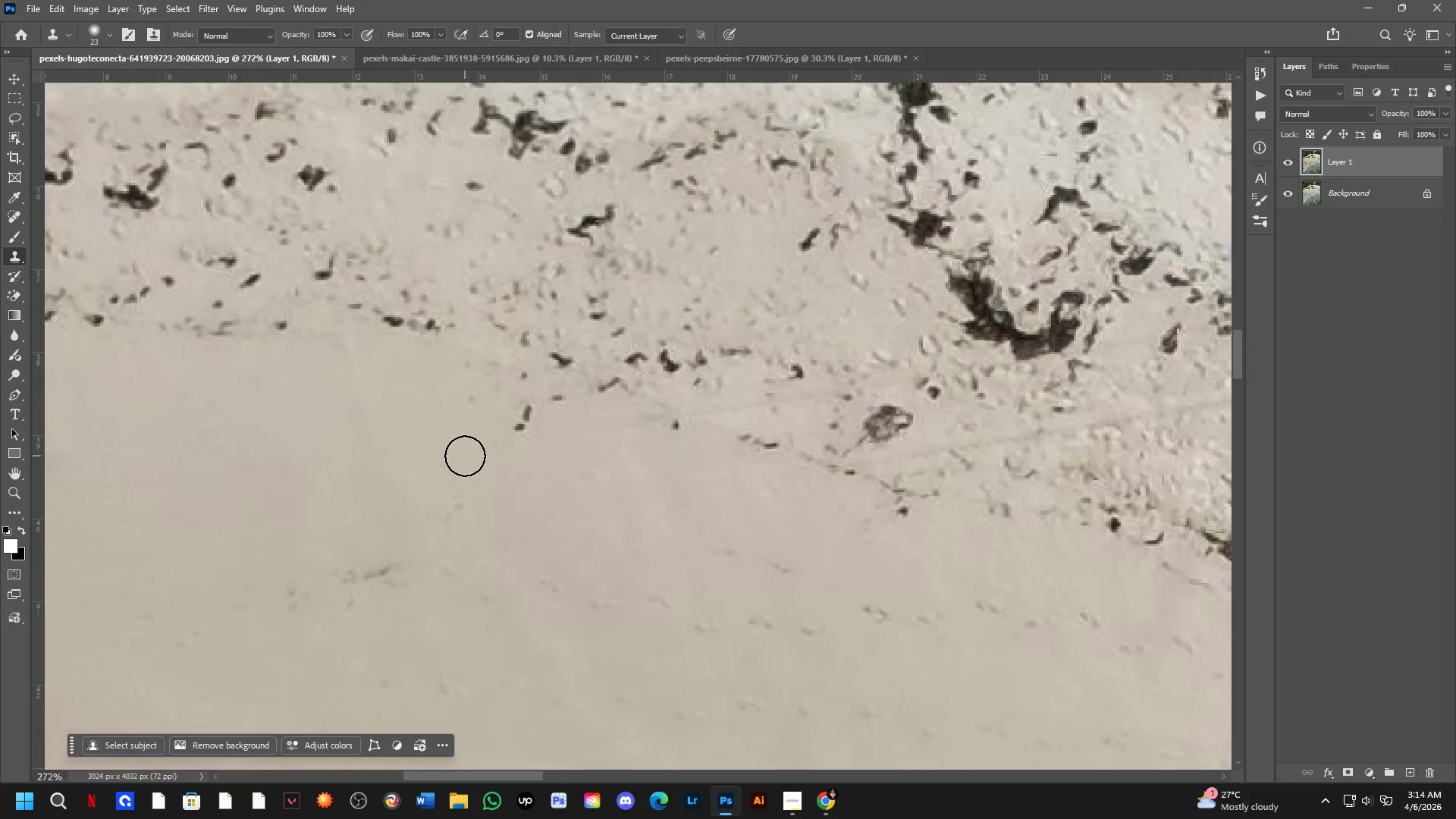 
left_click_drag(start_coordinate=[489, 436], to_coordinate=[472, 454])
 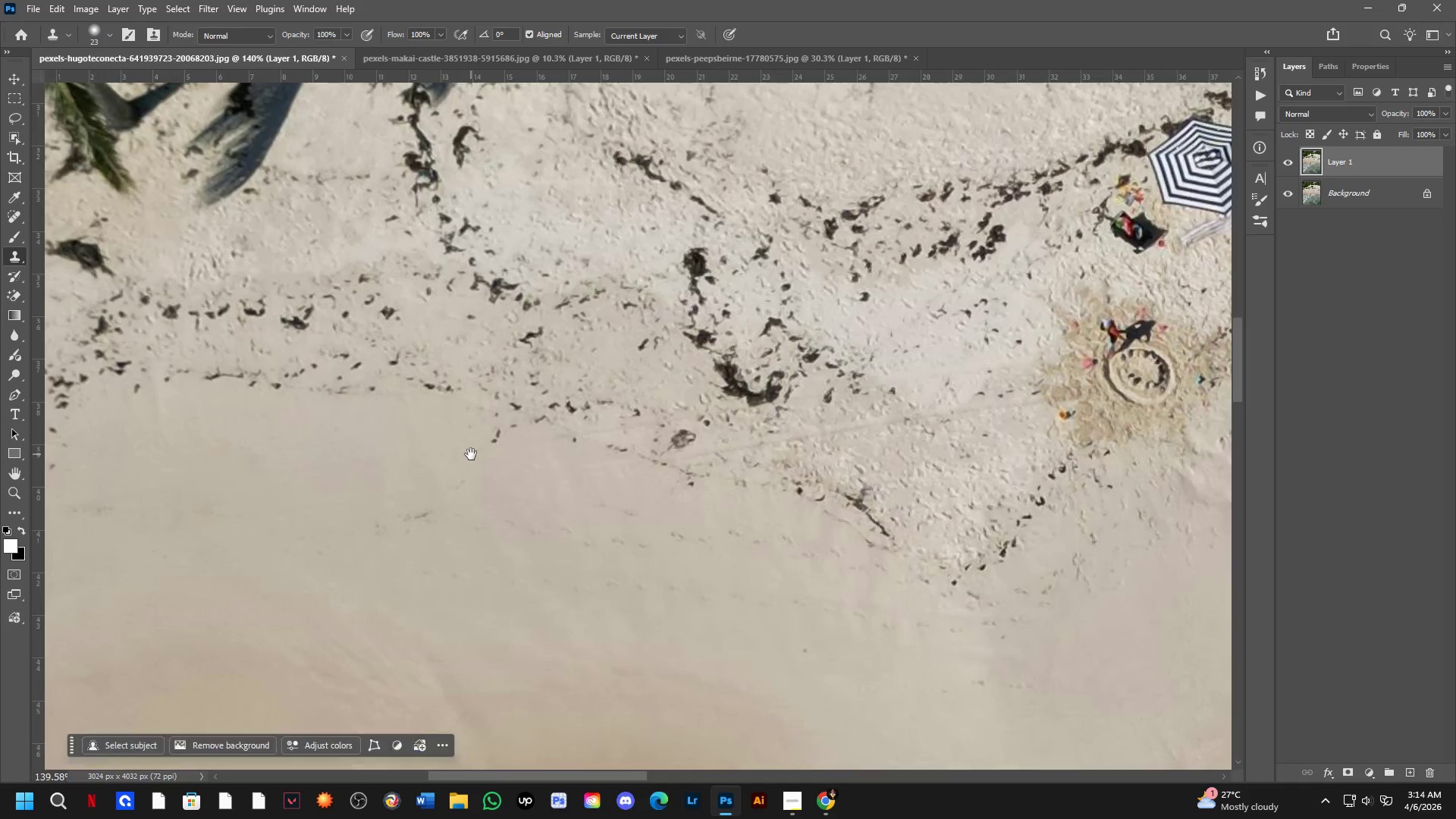 
scroll: coordinate [485, 435], scroll_direction: up, amount: 2.0
 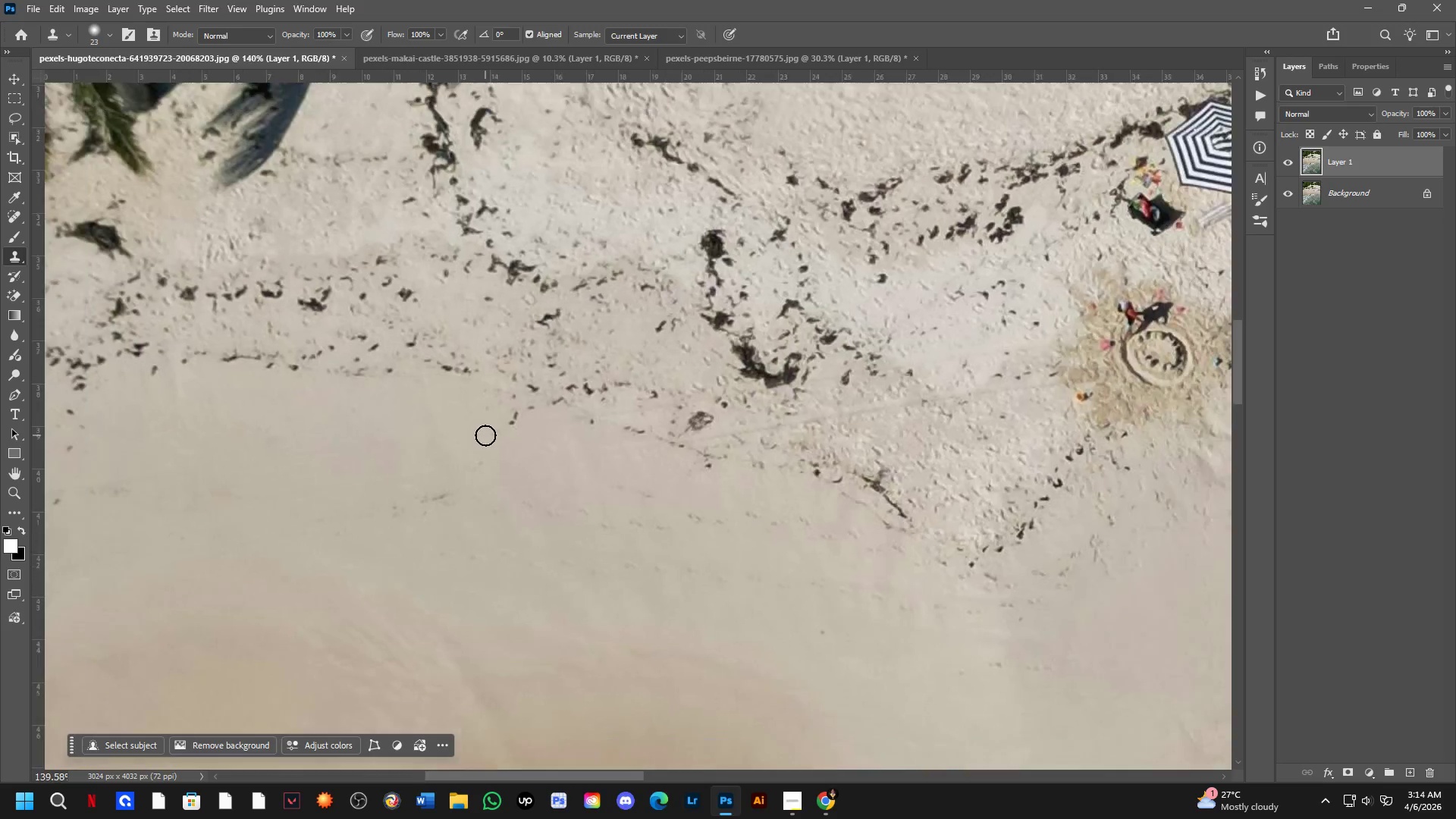 
hold_key(key=Space, duration=0.45)
 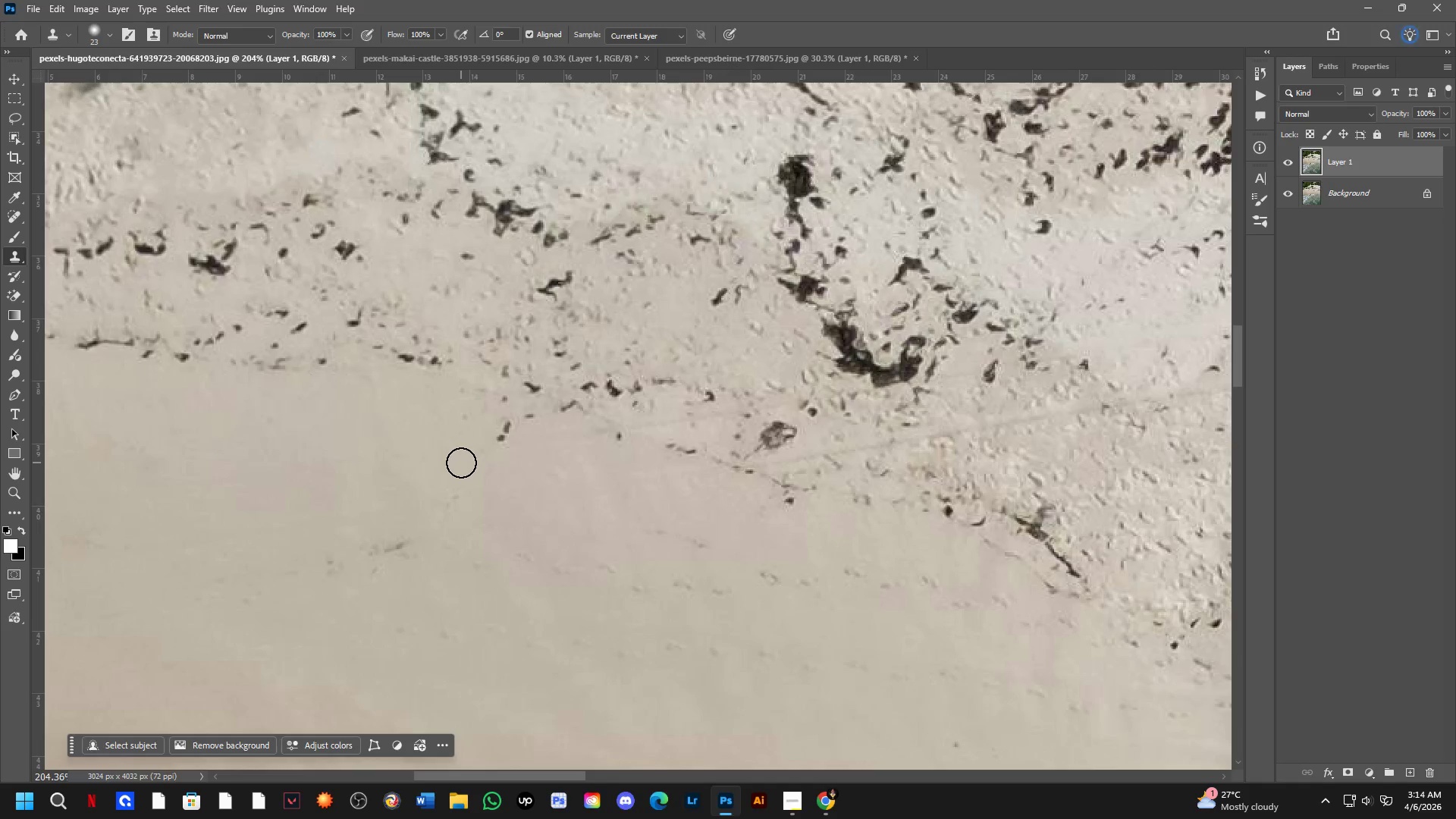 
left_click_drag(start_coordinate=[465, 465], to_coordinate=[460, 466])
 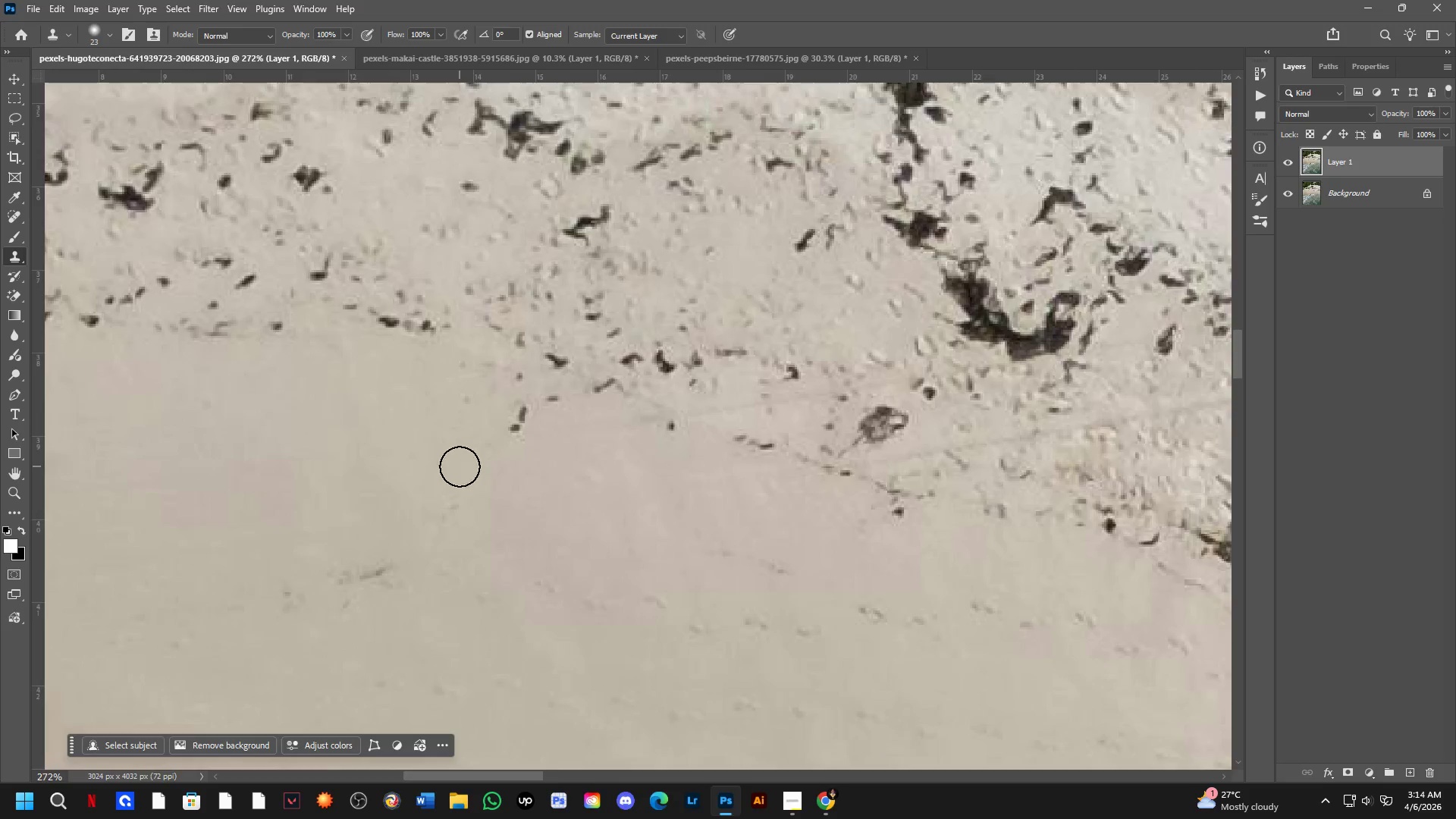 
scroll: coordinate [466, 455], scroll_direction: up, amount: 7.0
 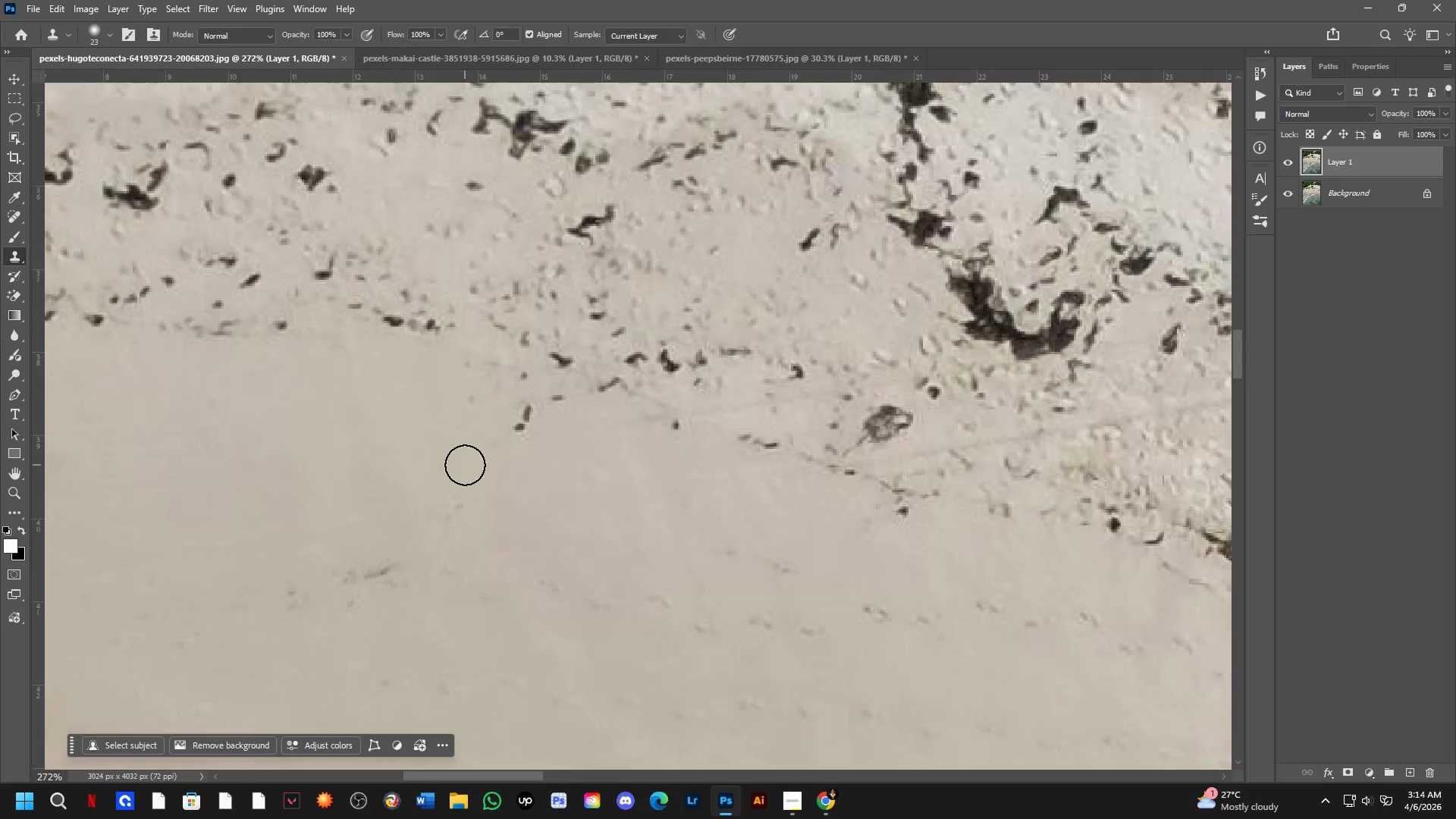 
scroll: coordinate [469, 460], scroll_direction: down, amount: 5.0
 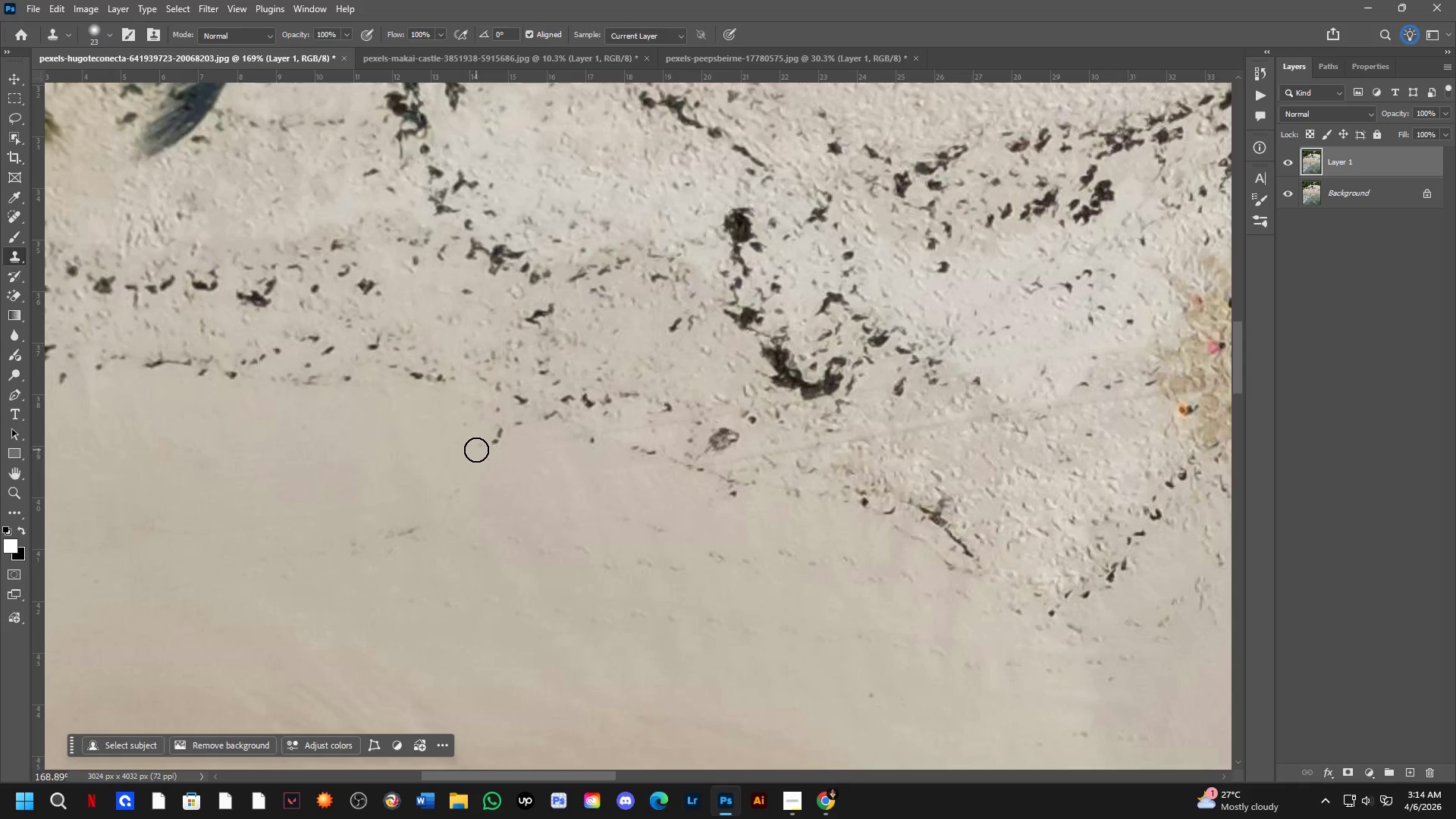 
hold_key(key=Space, duration=0.45)
 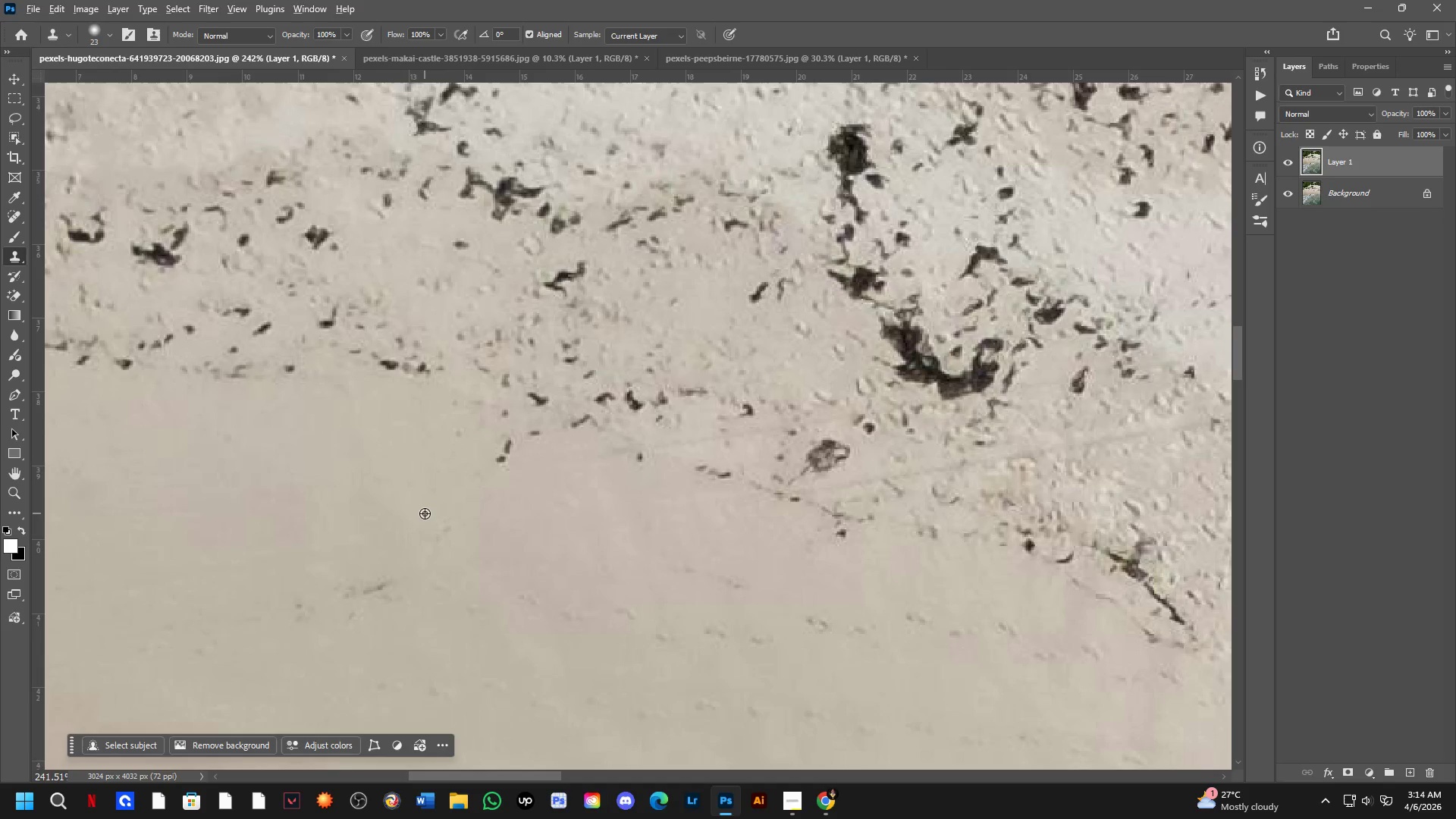 
left_click_drag(start_coordinate=[480, 444], to_coordinate=[470, 466])
 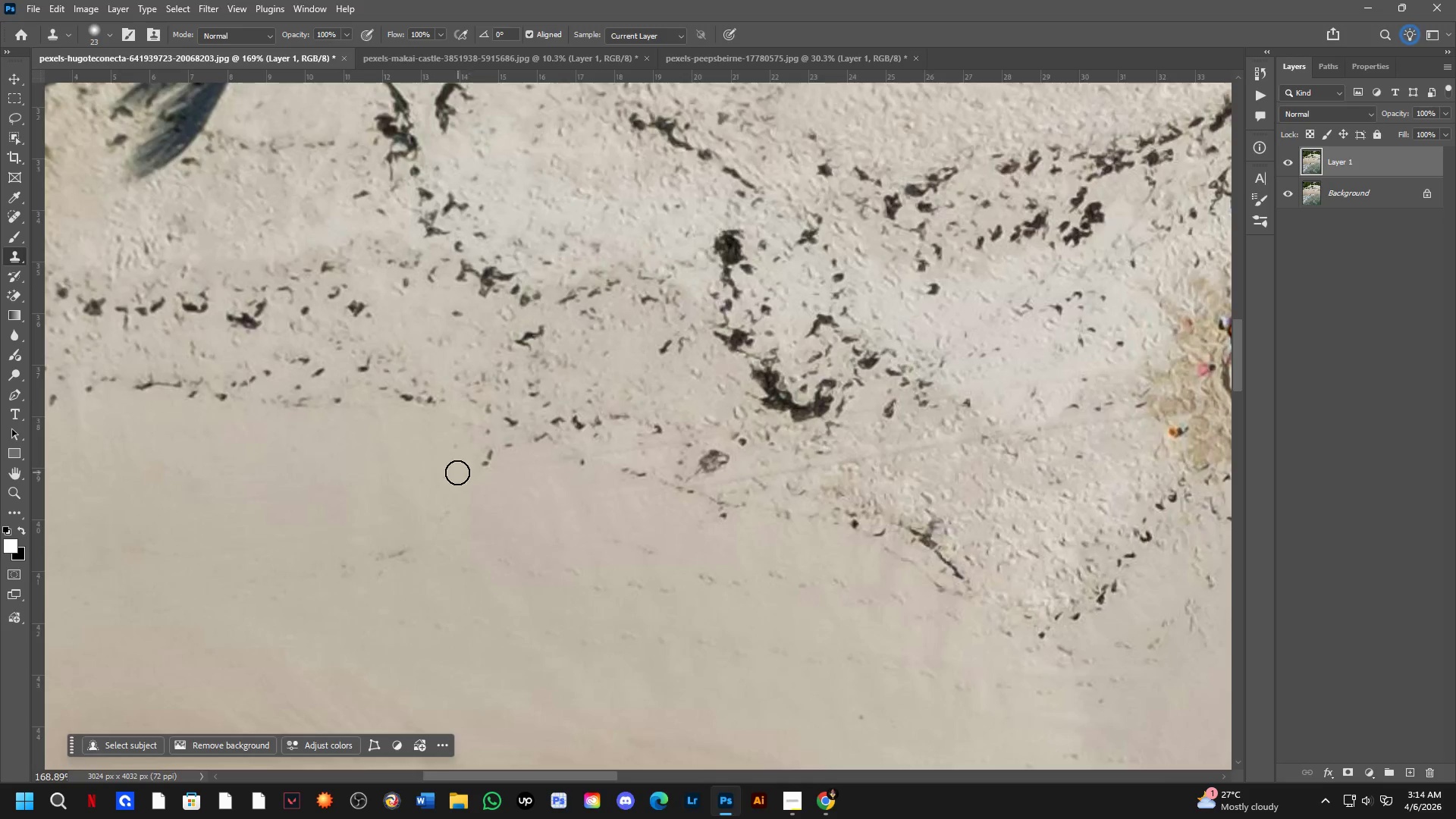 
hold_key(key=AltLeft, duration=0.38)
 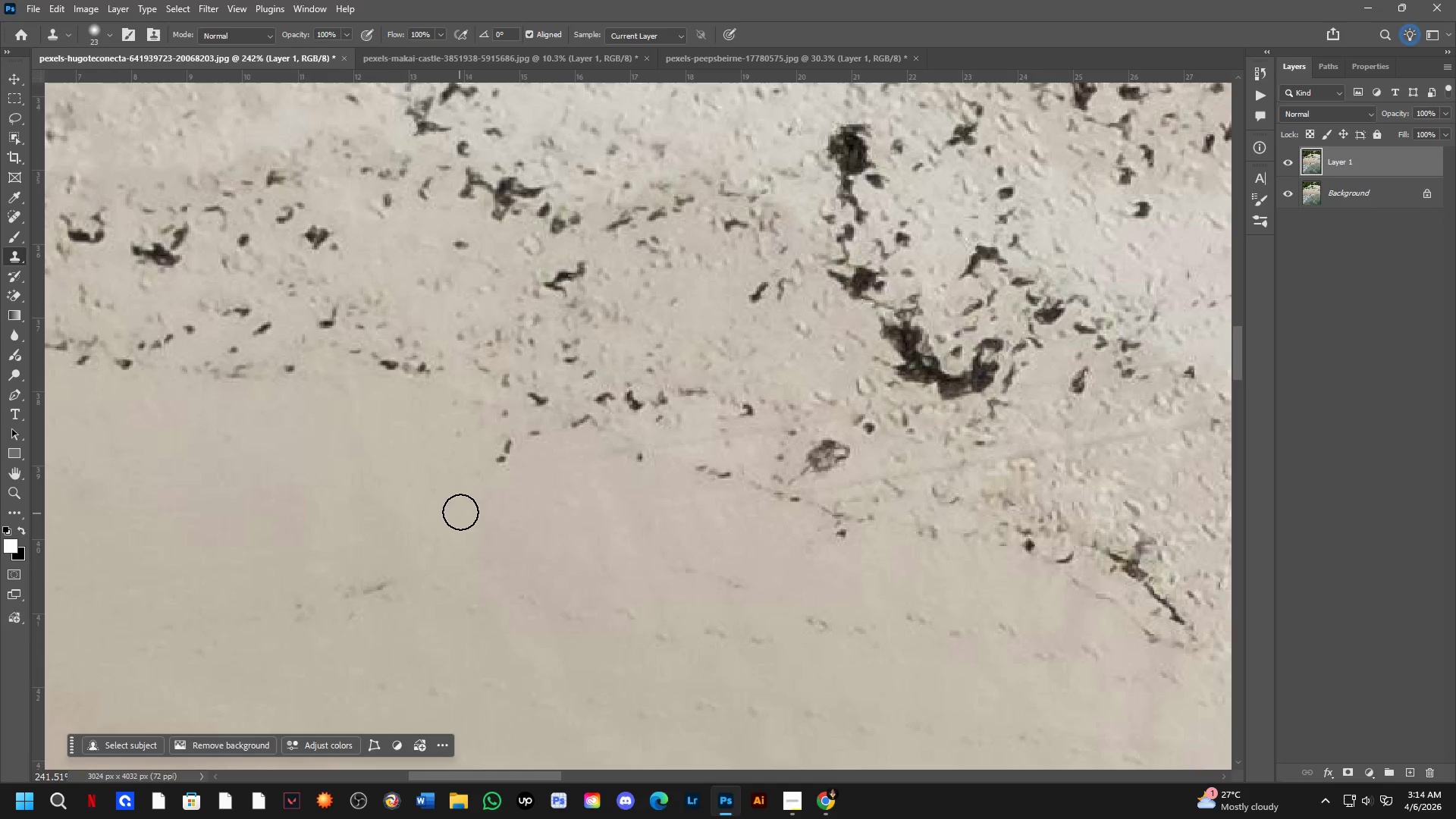 
scroll: coordinate [447, 477], scroll_direction: up, amount: 4.0
 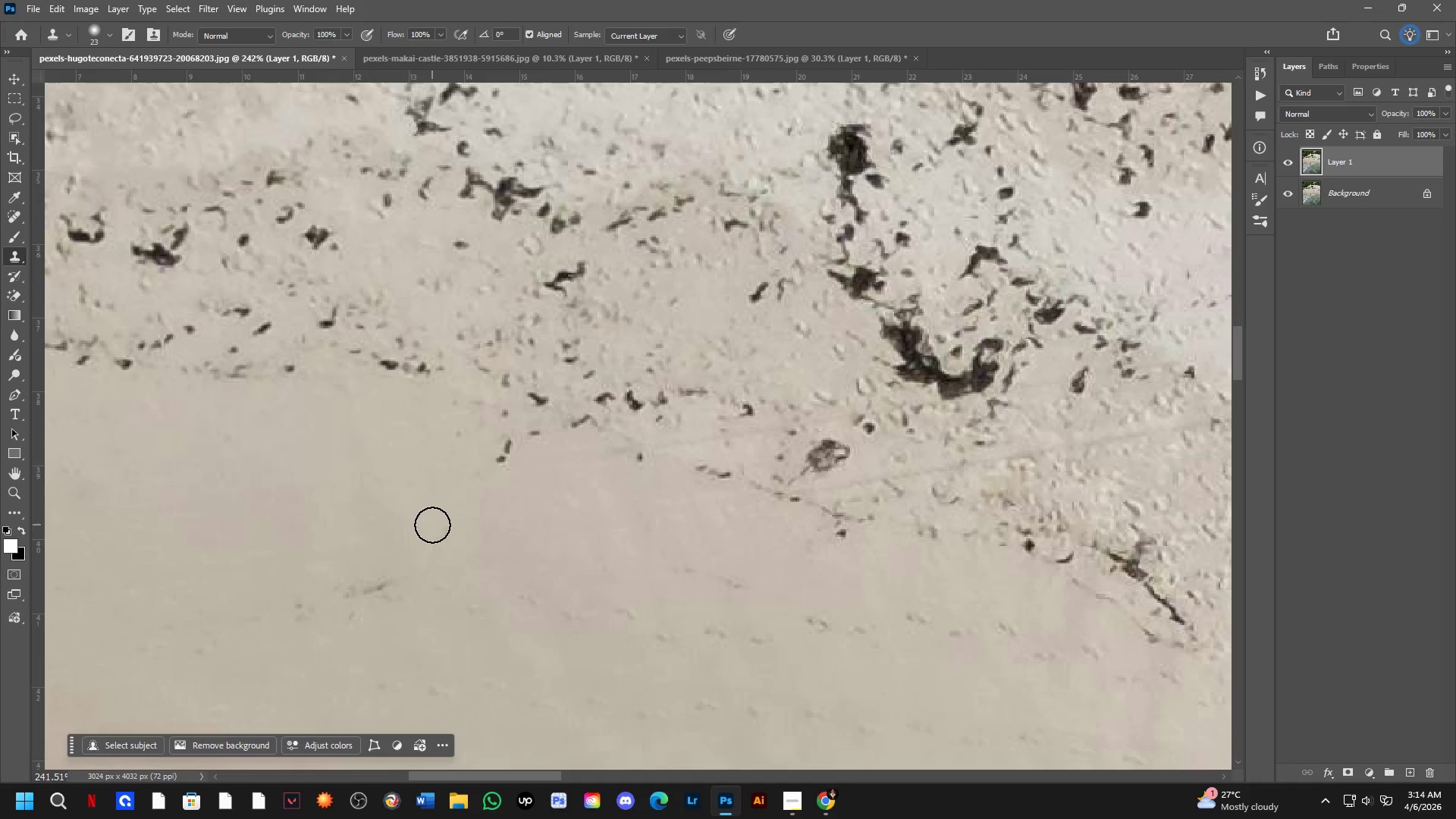 
left_click([425, 513])
 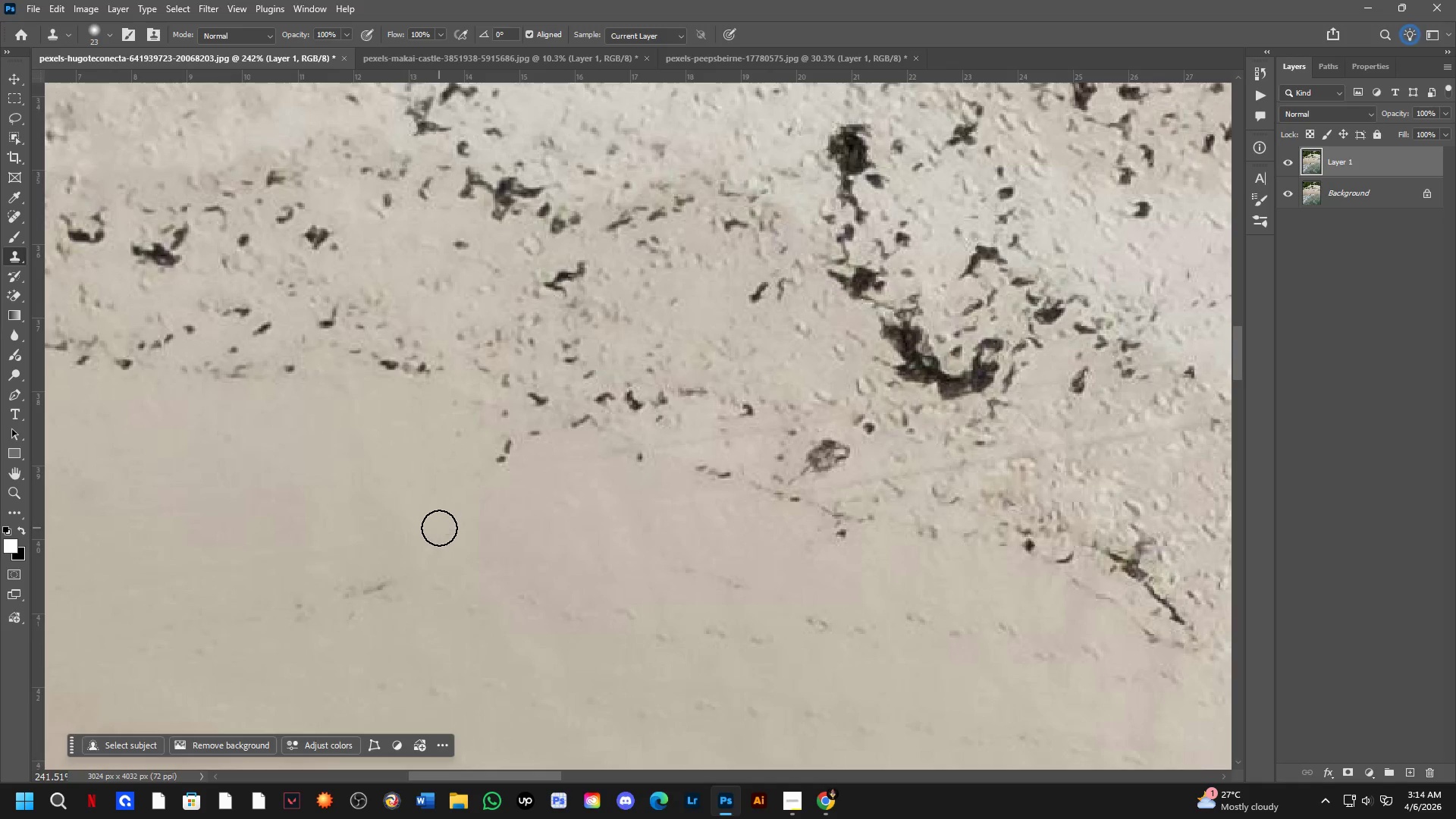 
double_click([439, 528])
 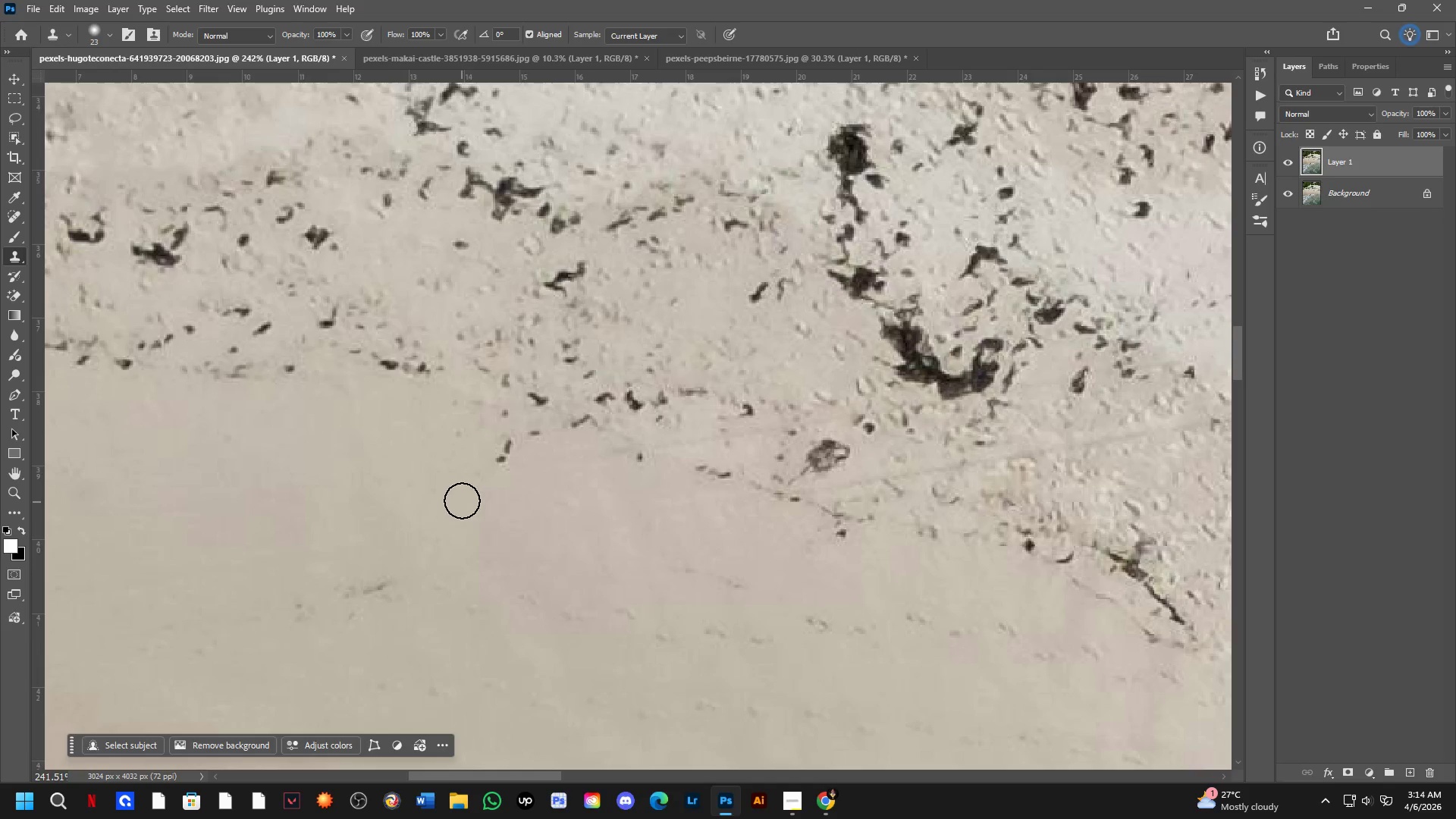 
key(Alt+AltLeft)
 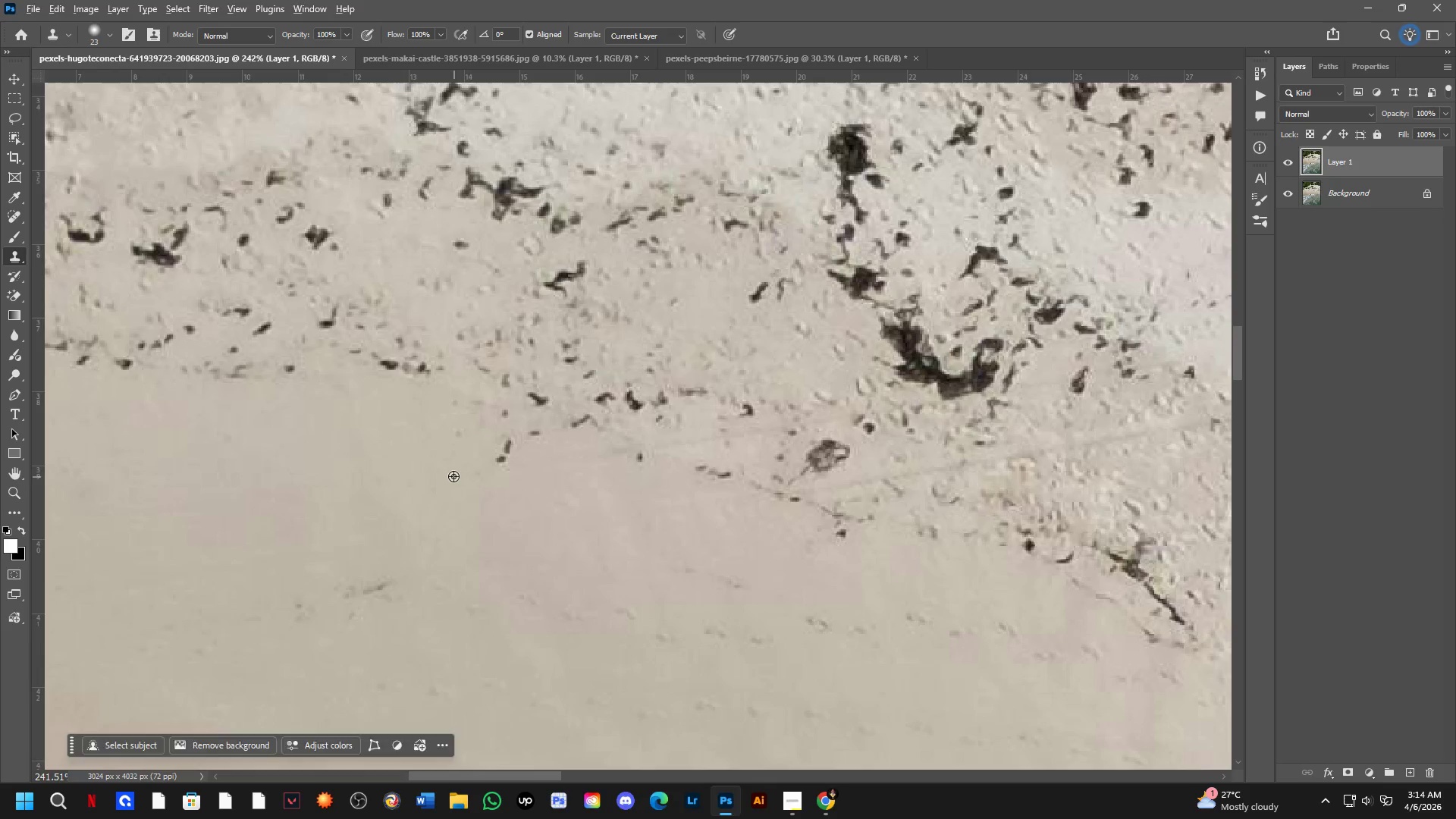 
triple_click([453, 476])
 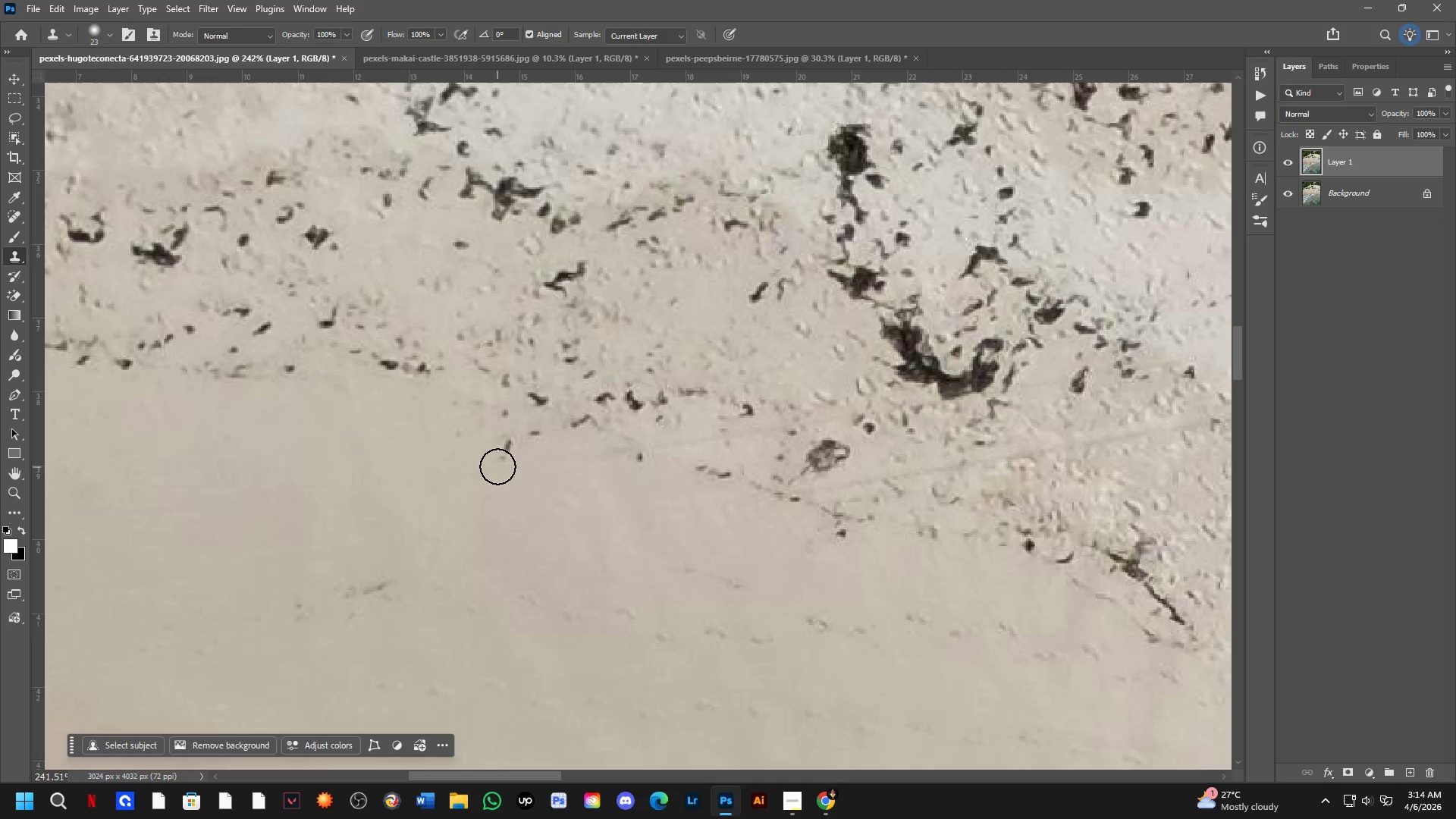 
triple_click([498, 465])
 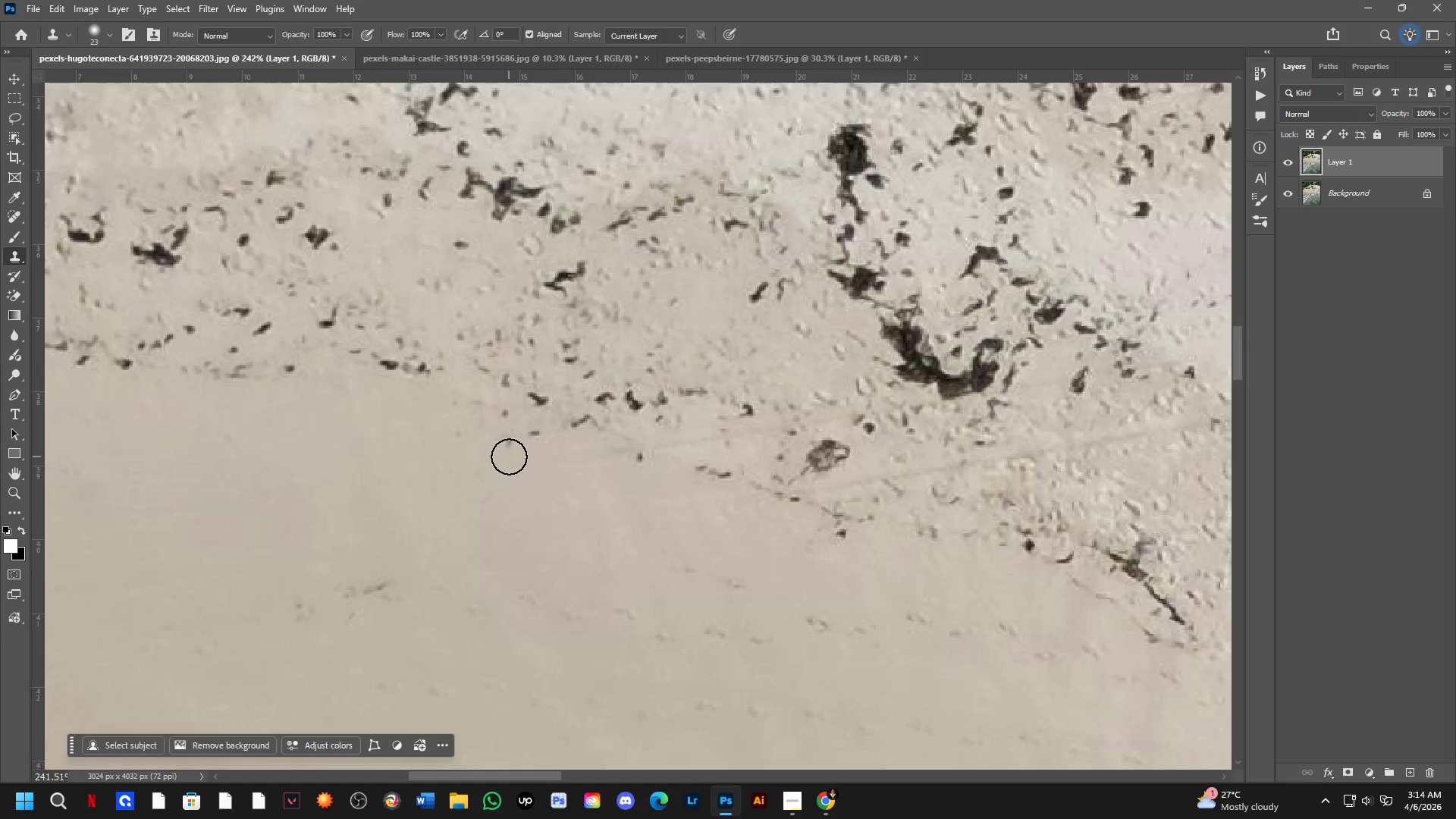 
triple_click([509, 456])
 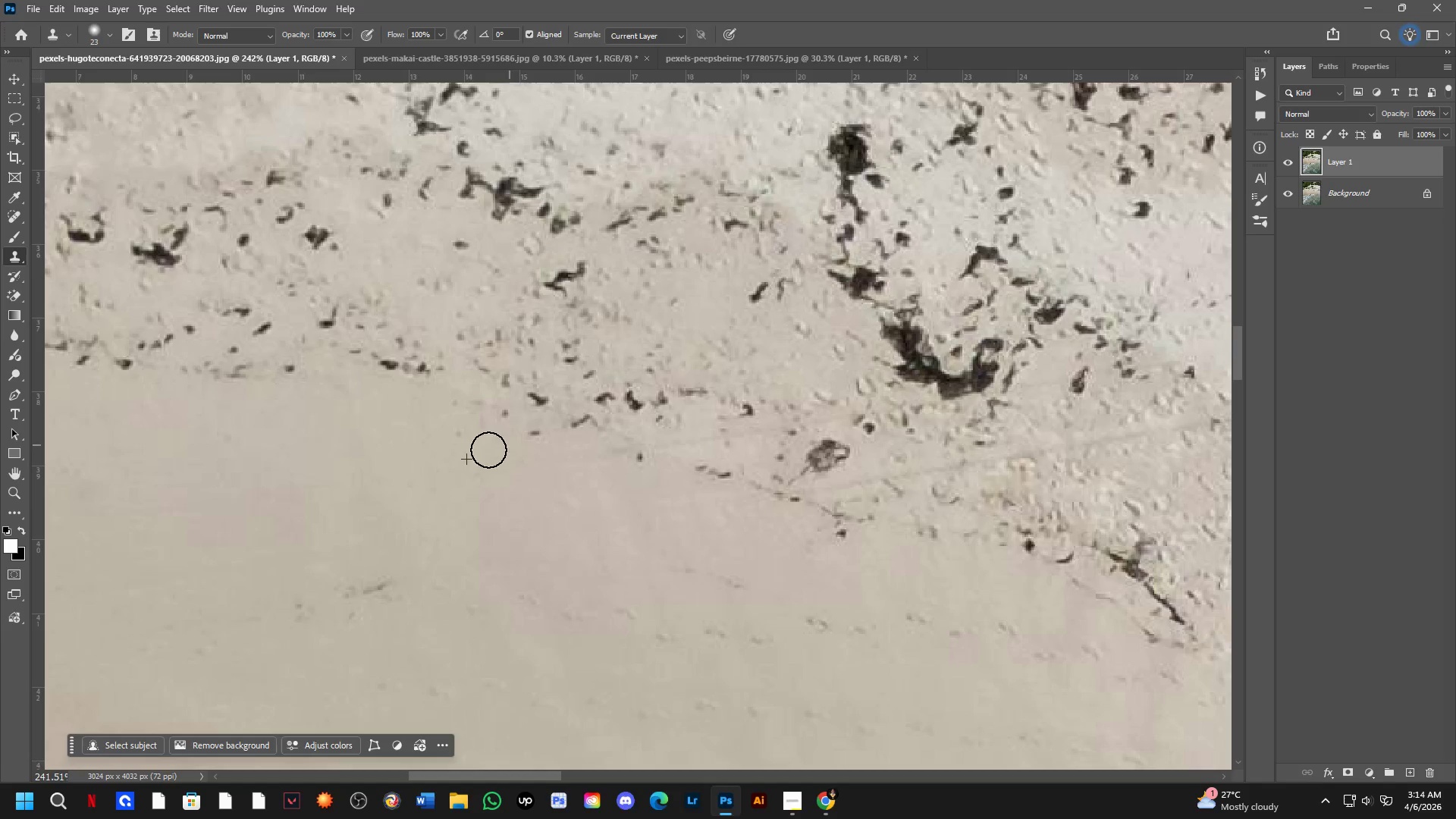 
triple_click([453, 440])
 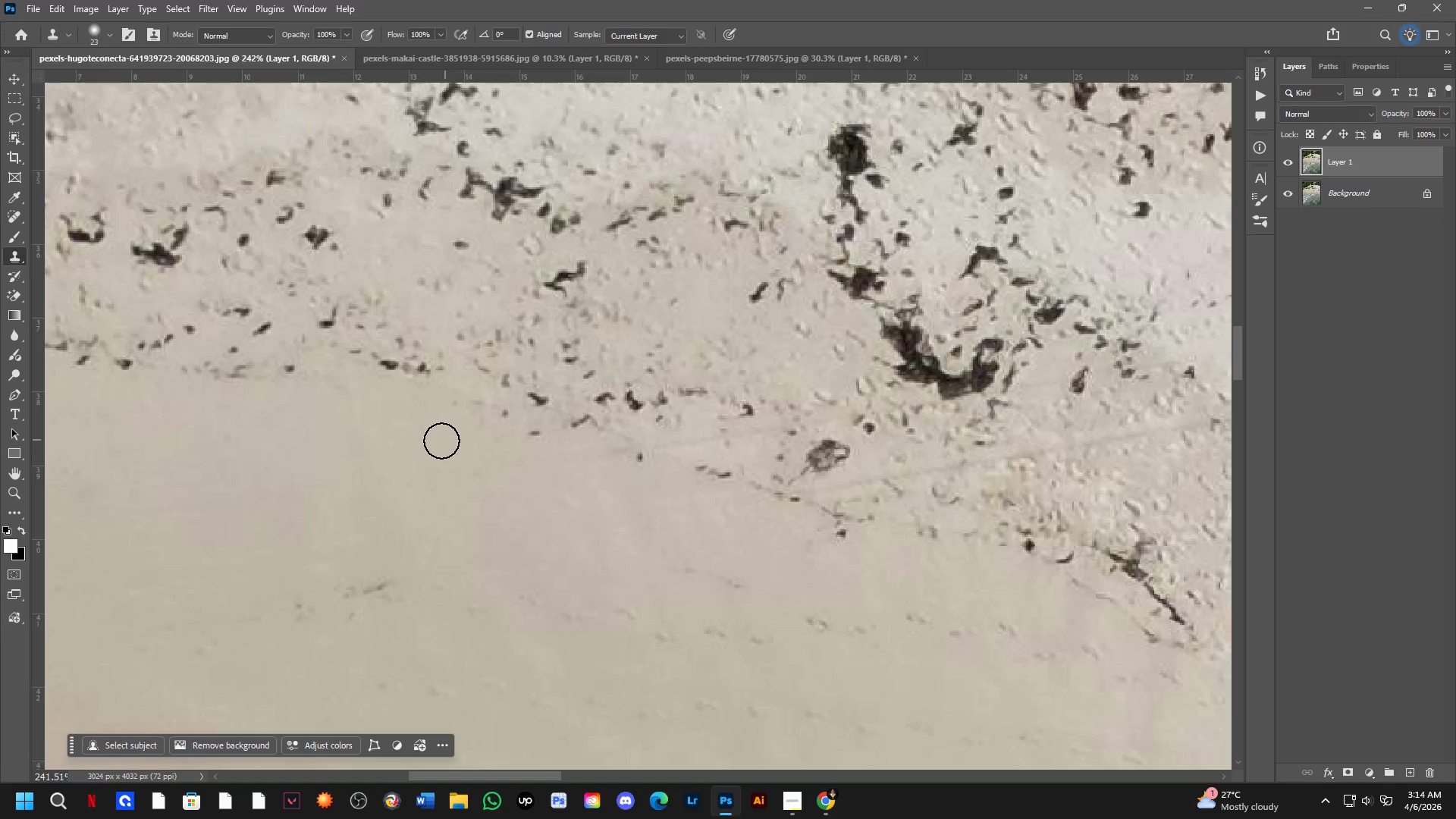 
key(Shift+ShiftLeft)
 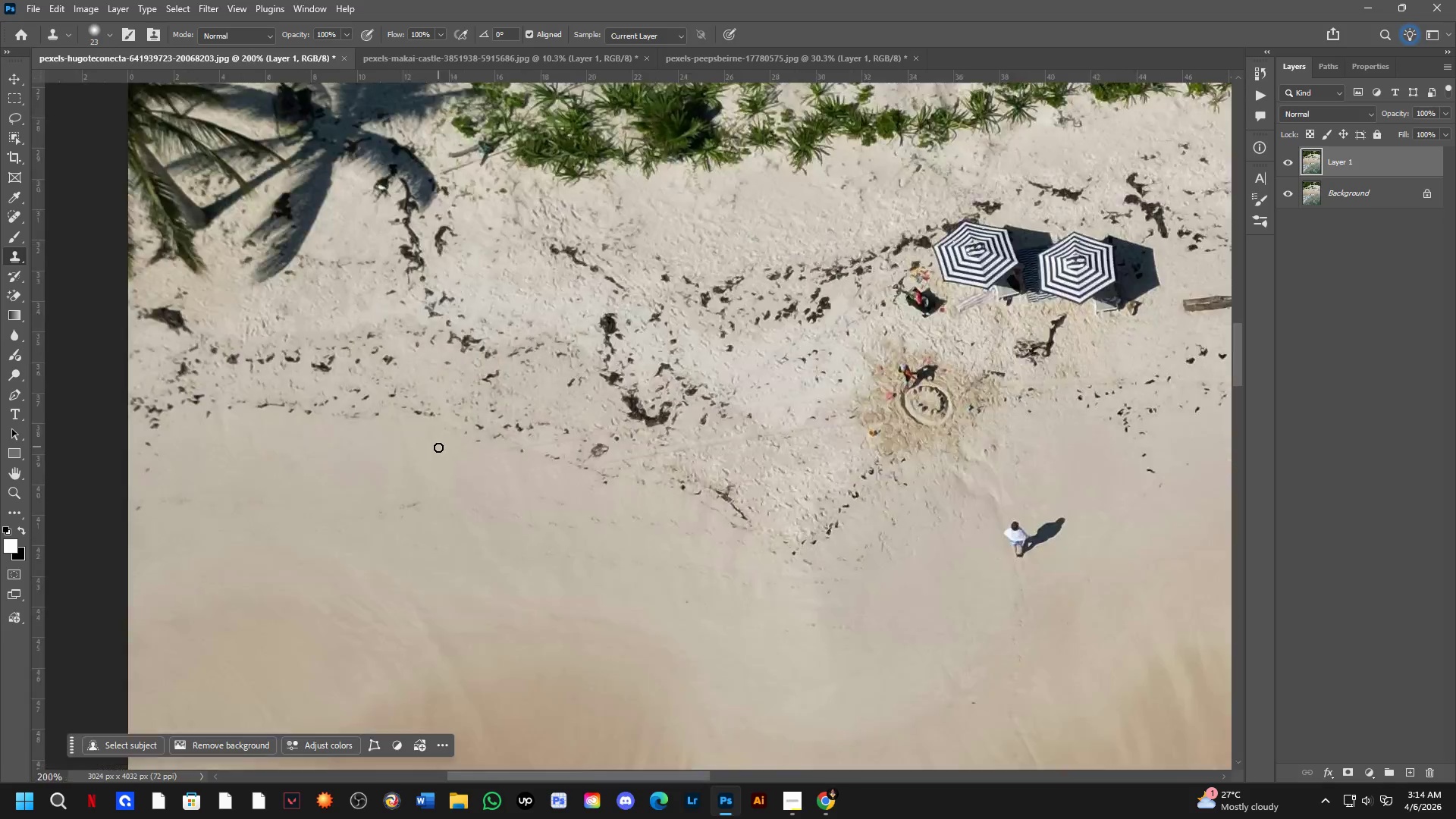 
hold_key(key=Space, duration=0.47)
 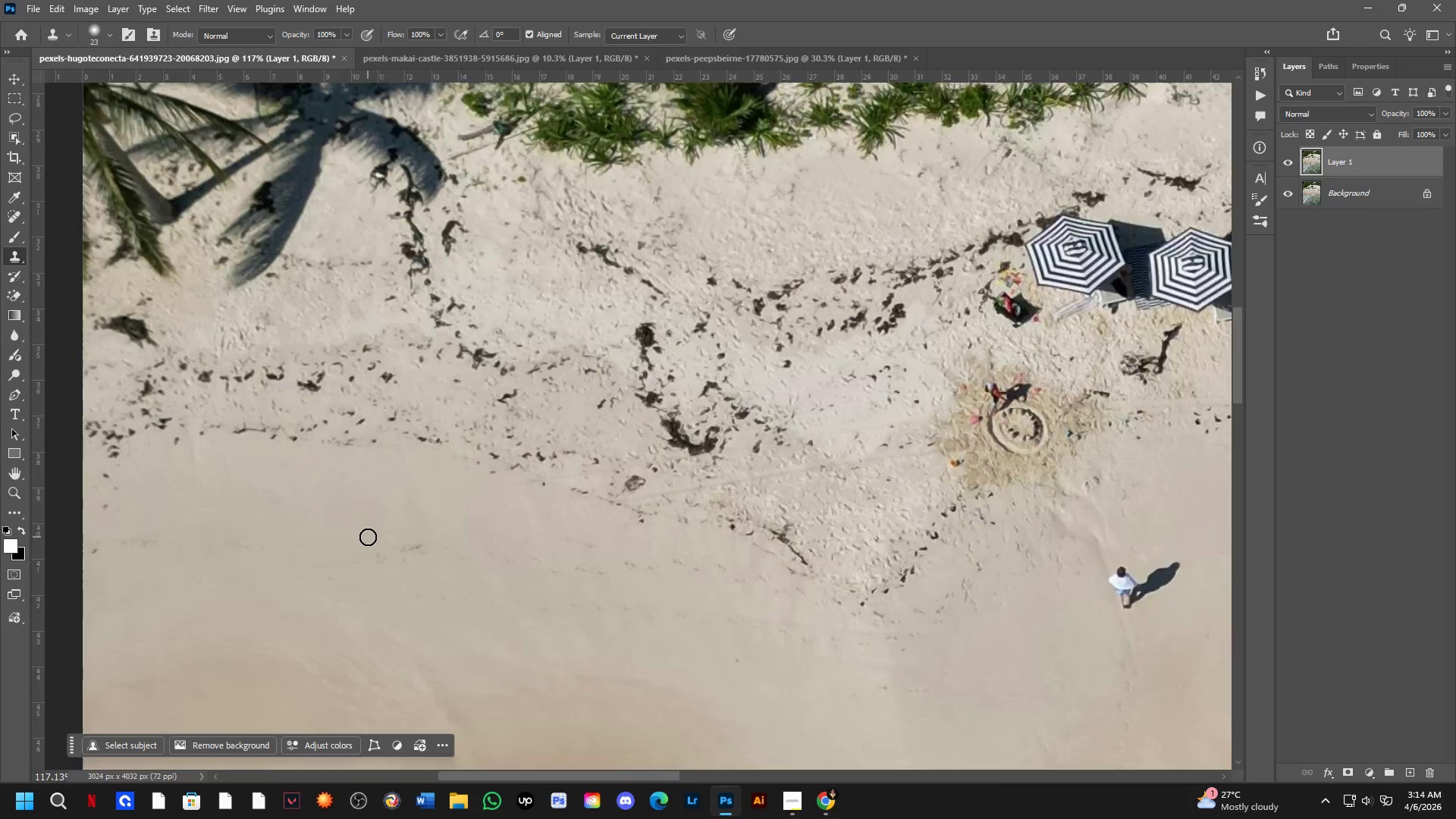 
left_click_drag(start_coordinate=[419, 465], to_coordinate=[405, 516])
 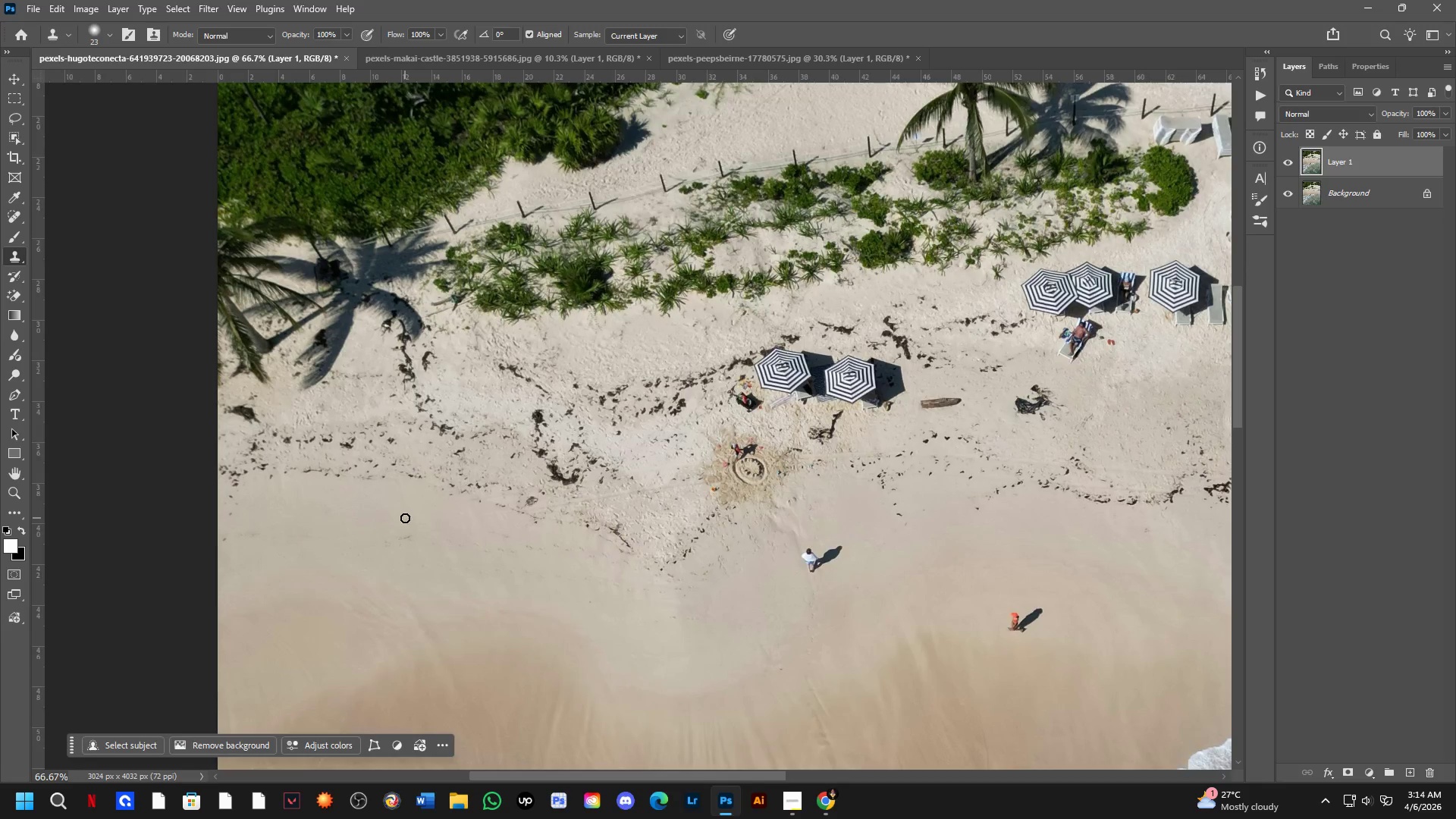 
scroll: coordinate [438, 447], scroll_direction: down, amount: 3.0
 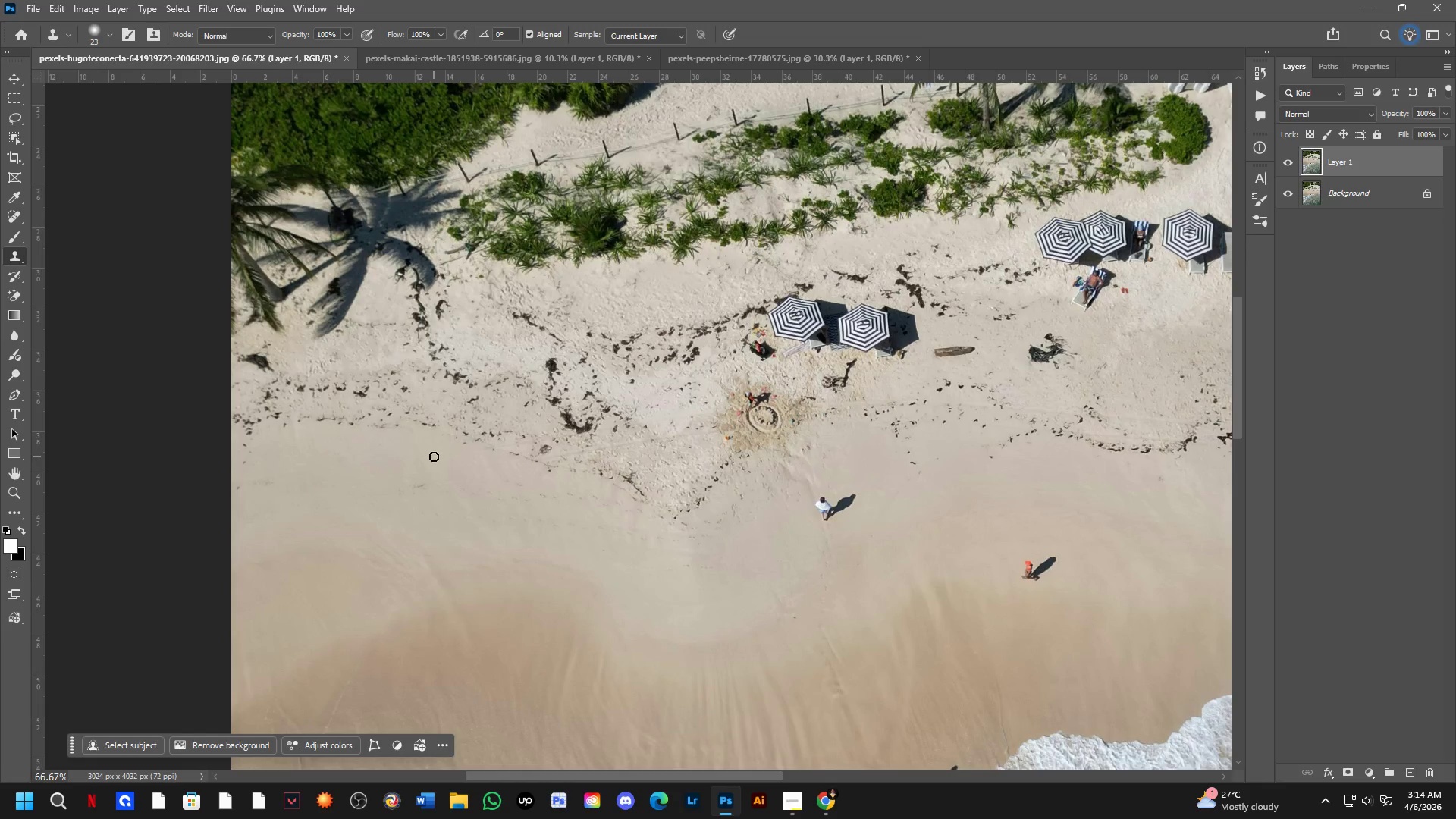 
hold_key(key=Space, duration=0.48)
 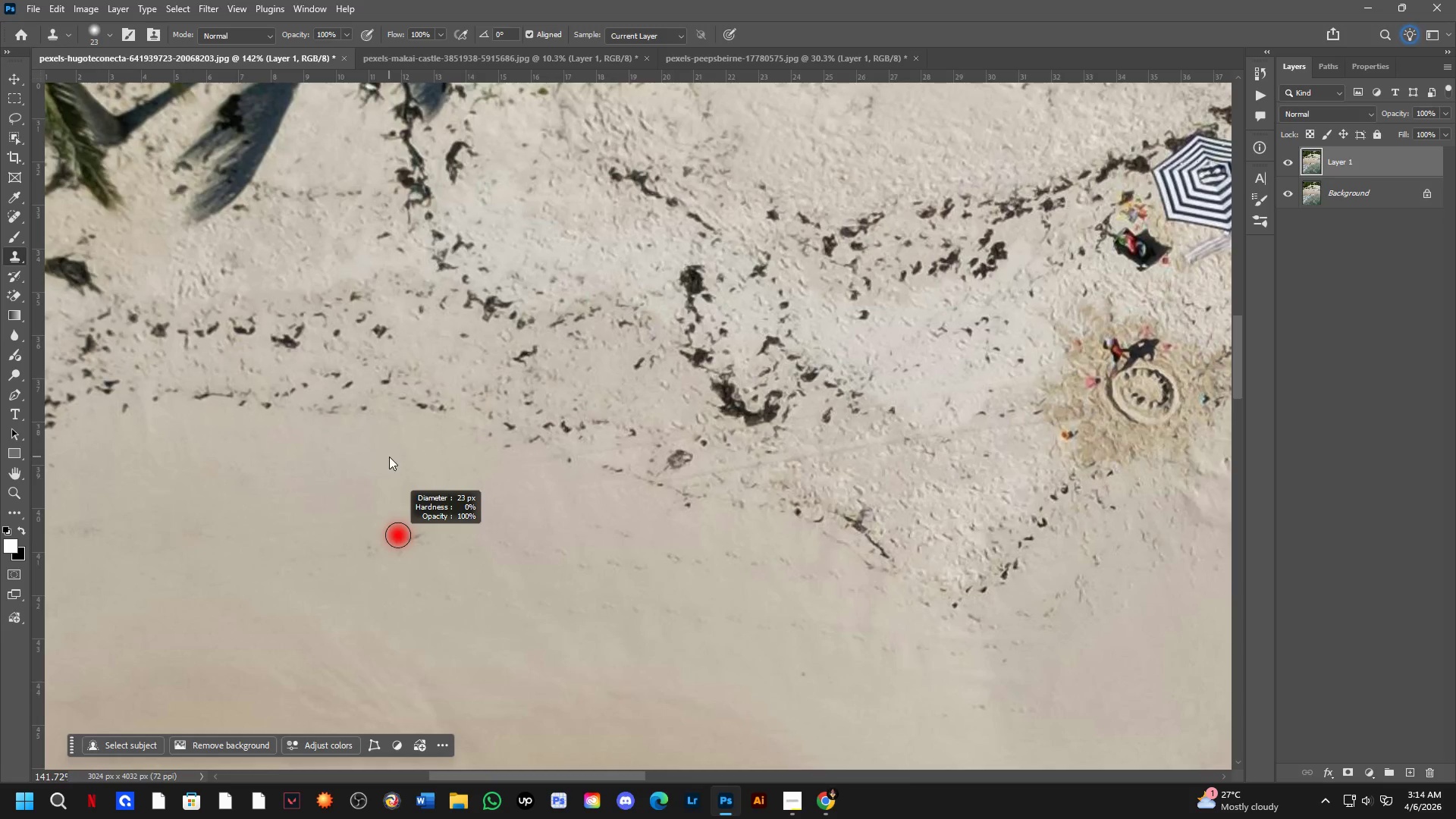 
left_click_drag(start_coordinate=[381, 535], to_coordinate=[369, 522])
 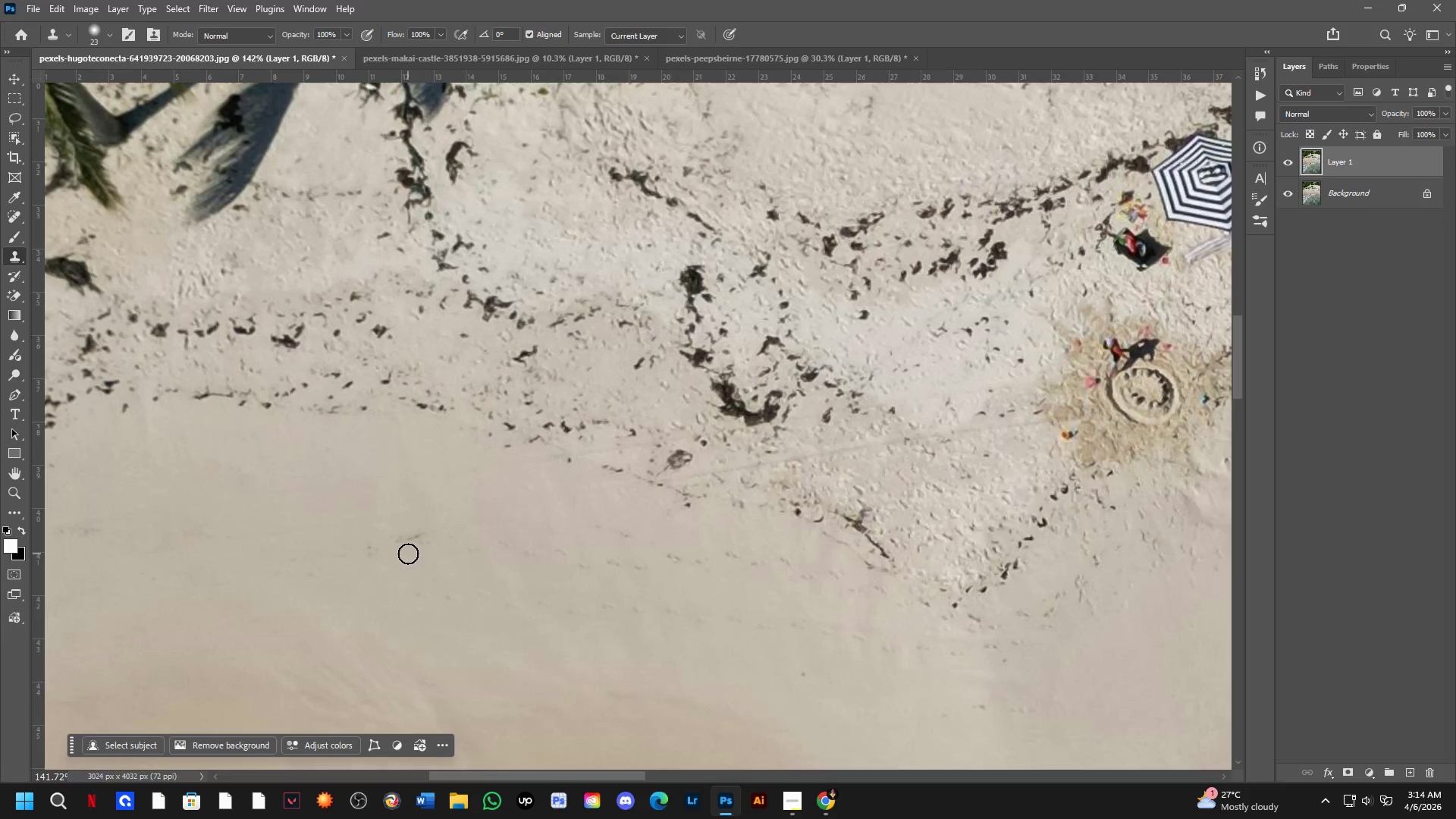 
scroll: coordinate [368, 537], scroll_direction: up, amount: 8.0
 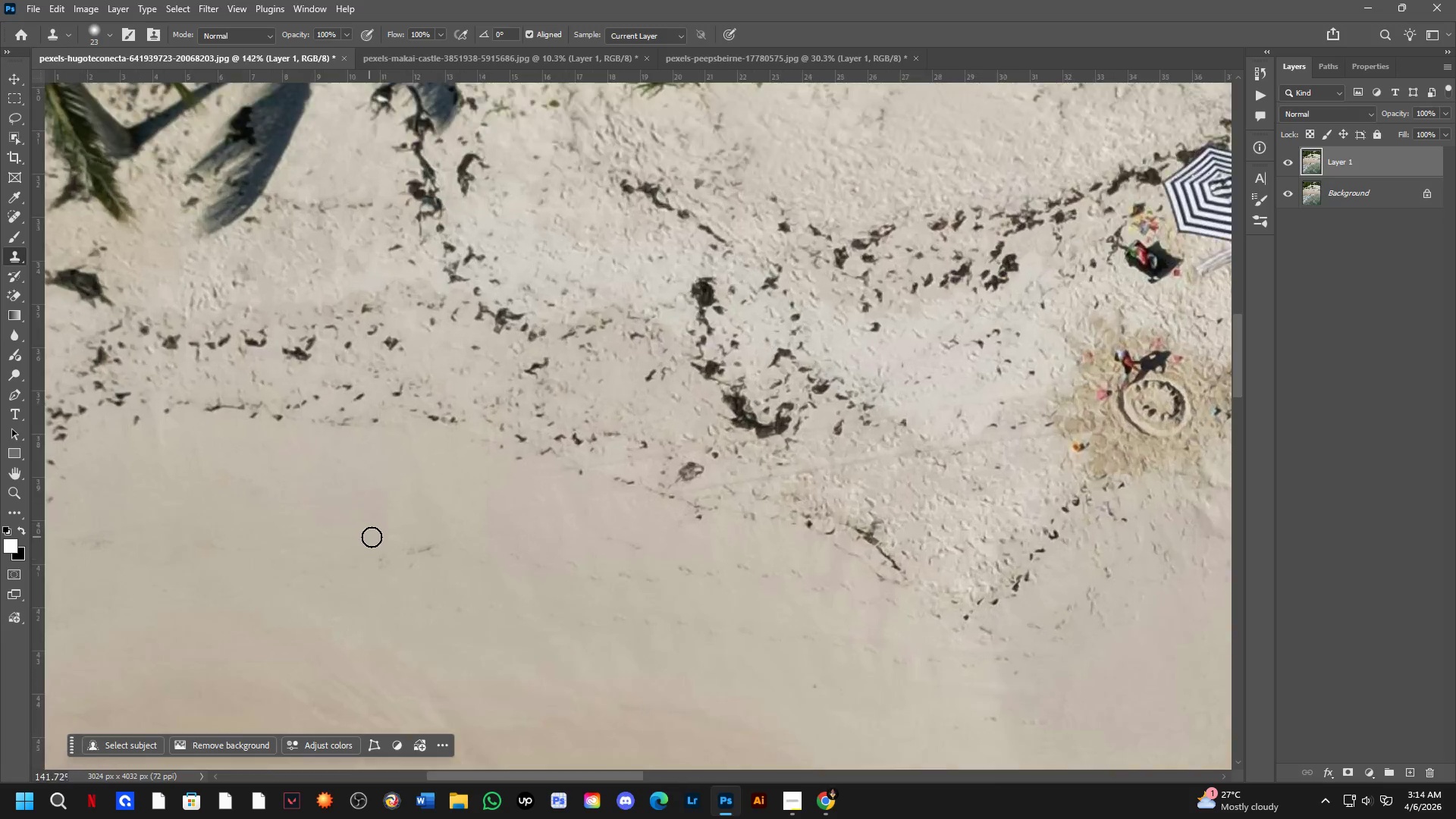 
key(Alt+AltLeft)
 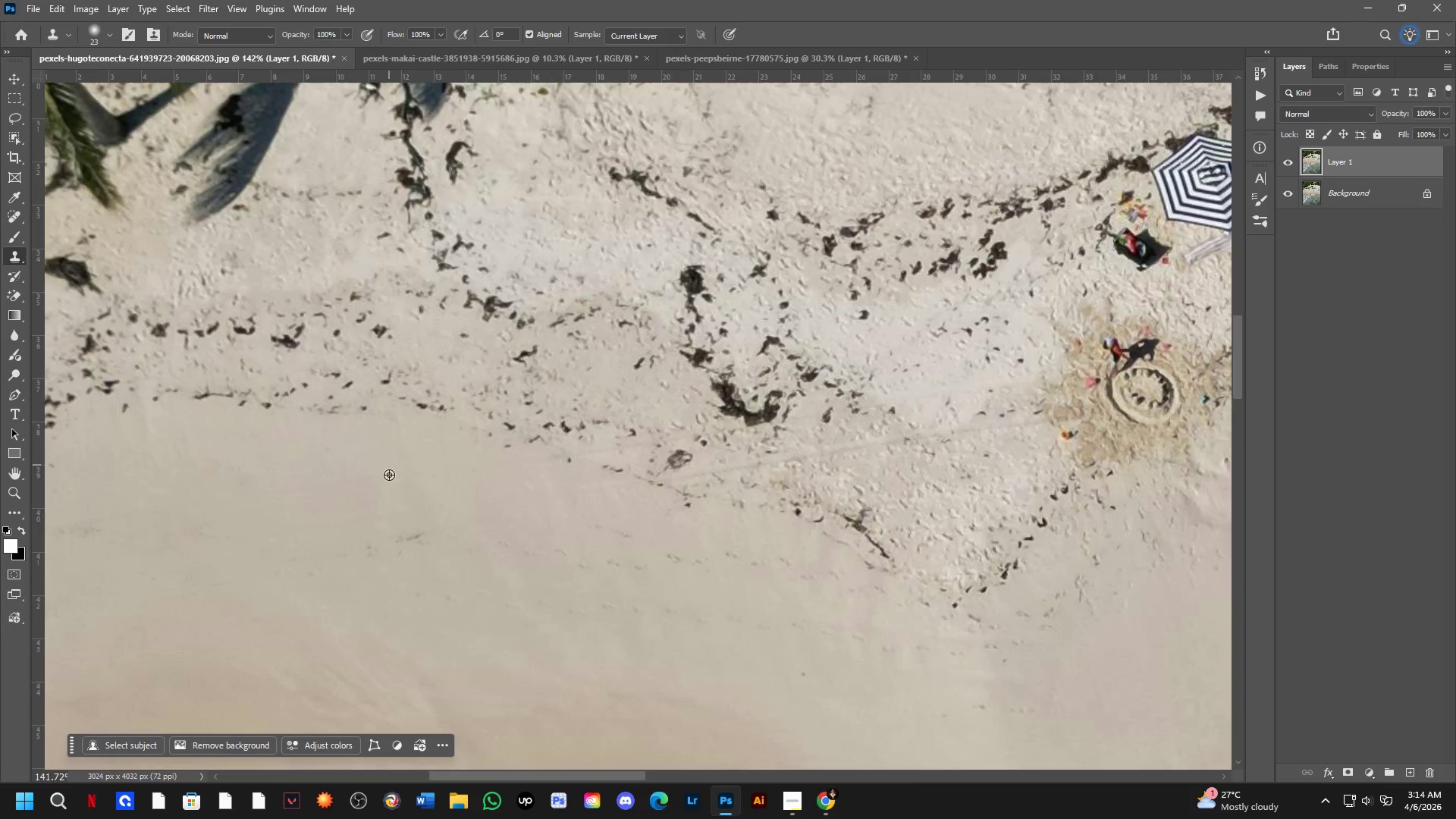 
key(Alt+AltLeft)
 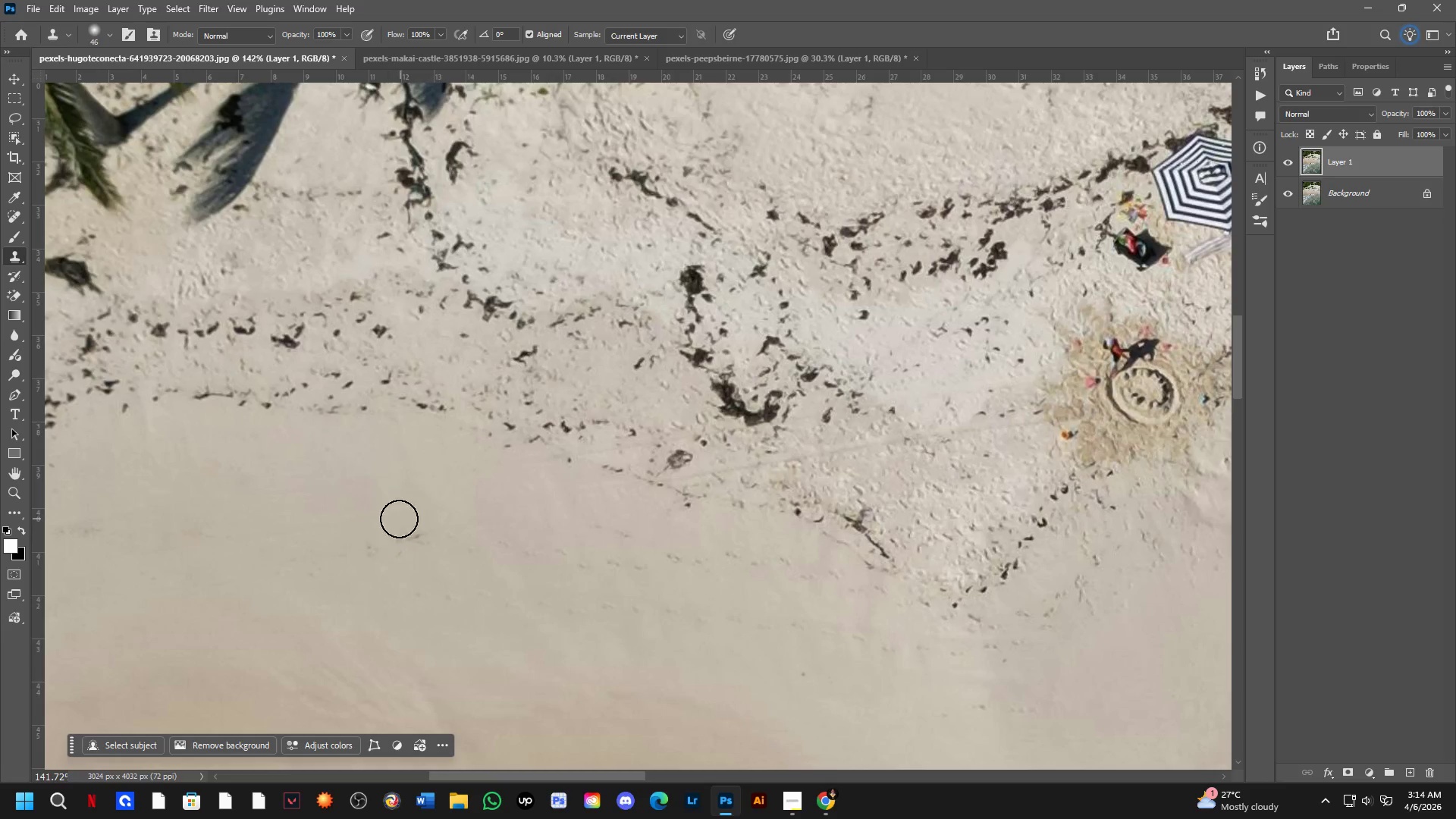 
key(Alt+AltLeft)
 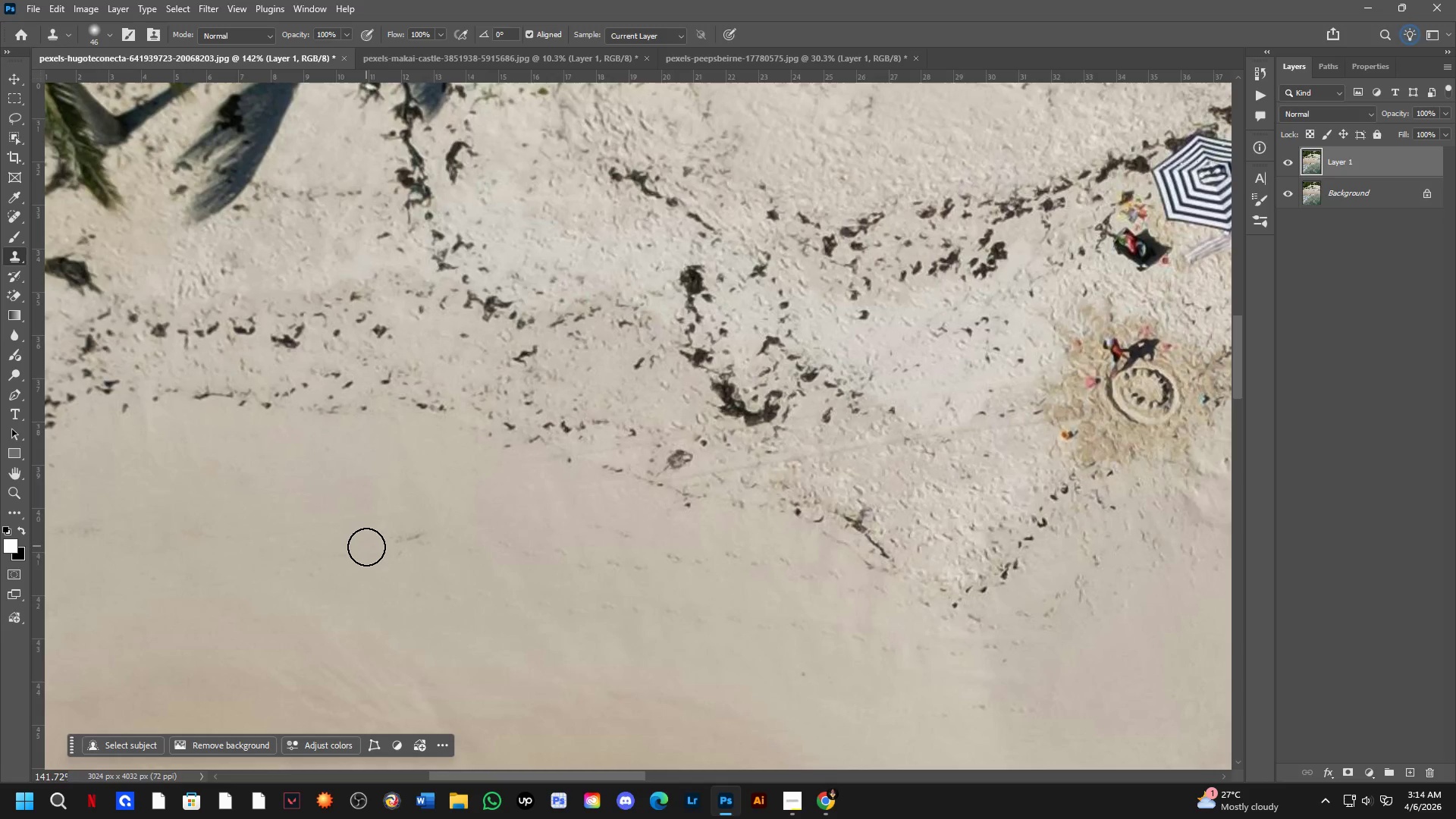 
double_click([367, 551])
 